 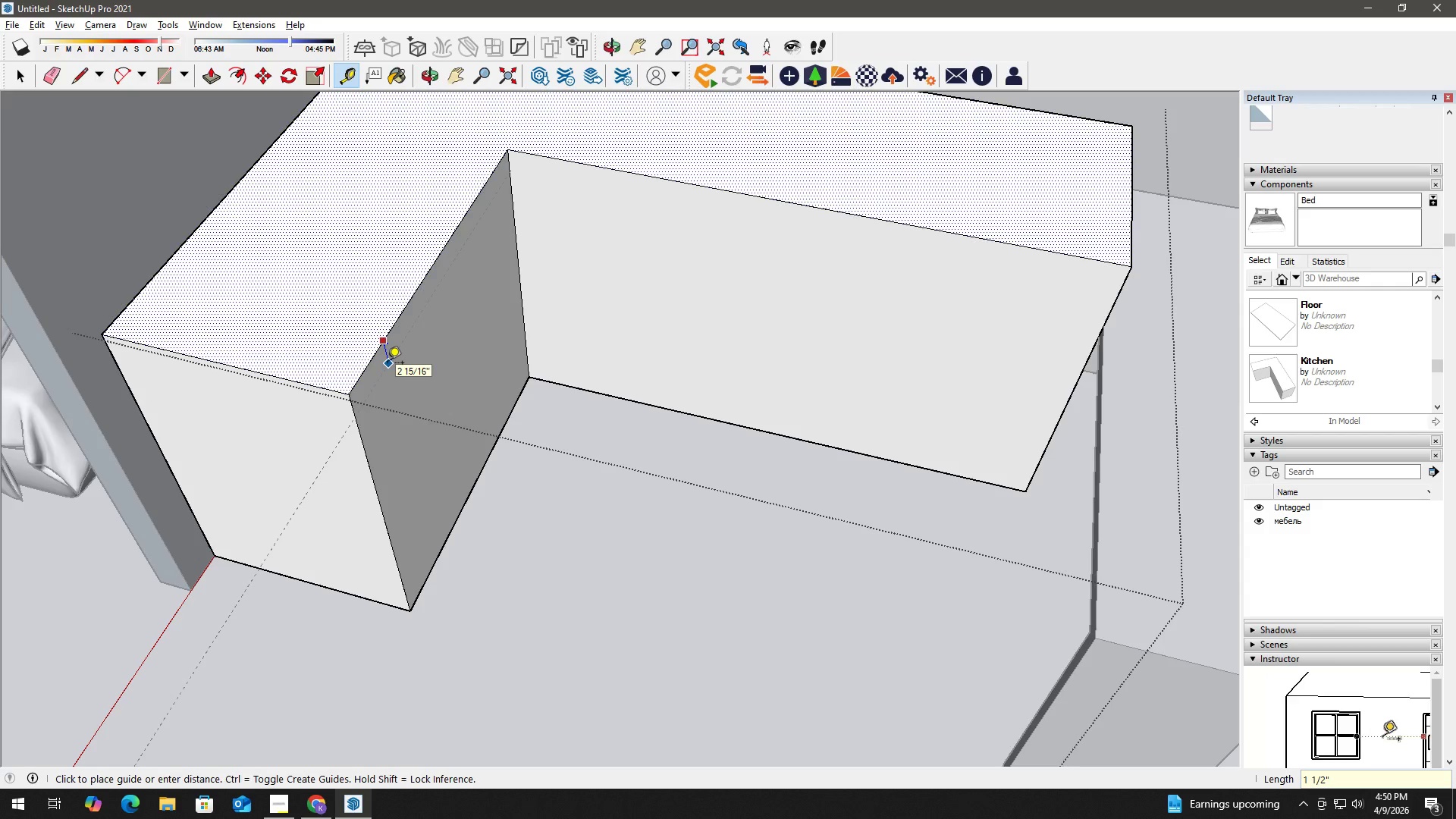 
key(Enter)
 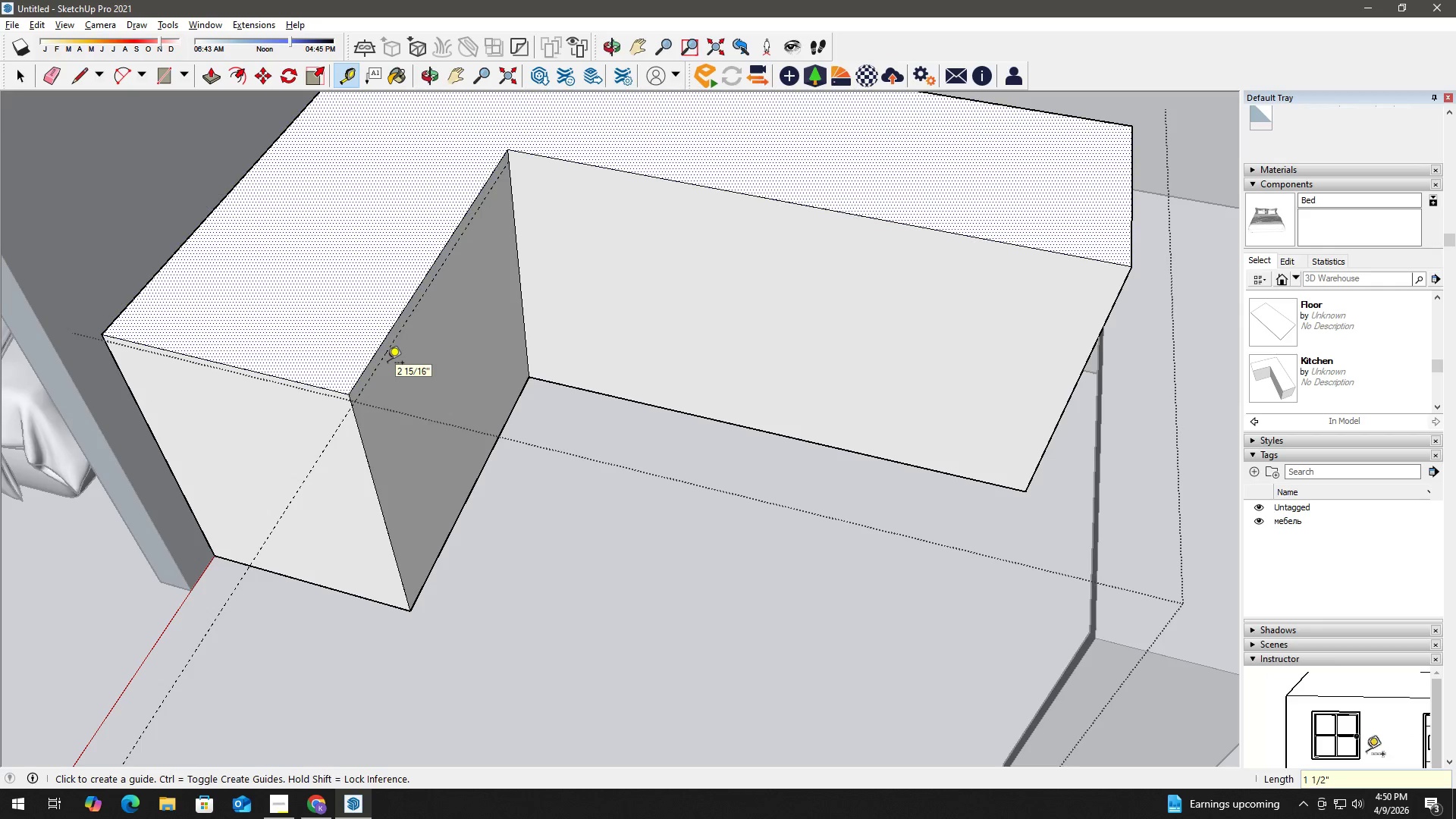 
key(Space)
 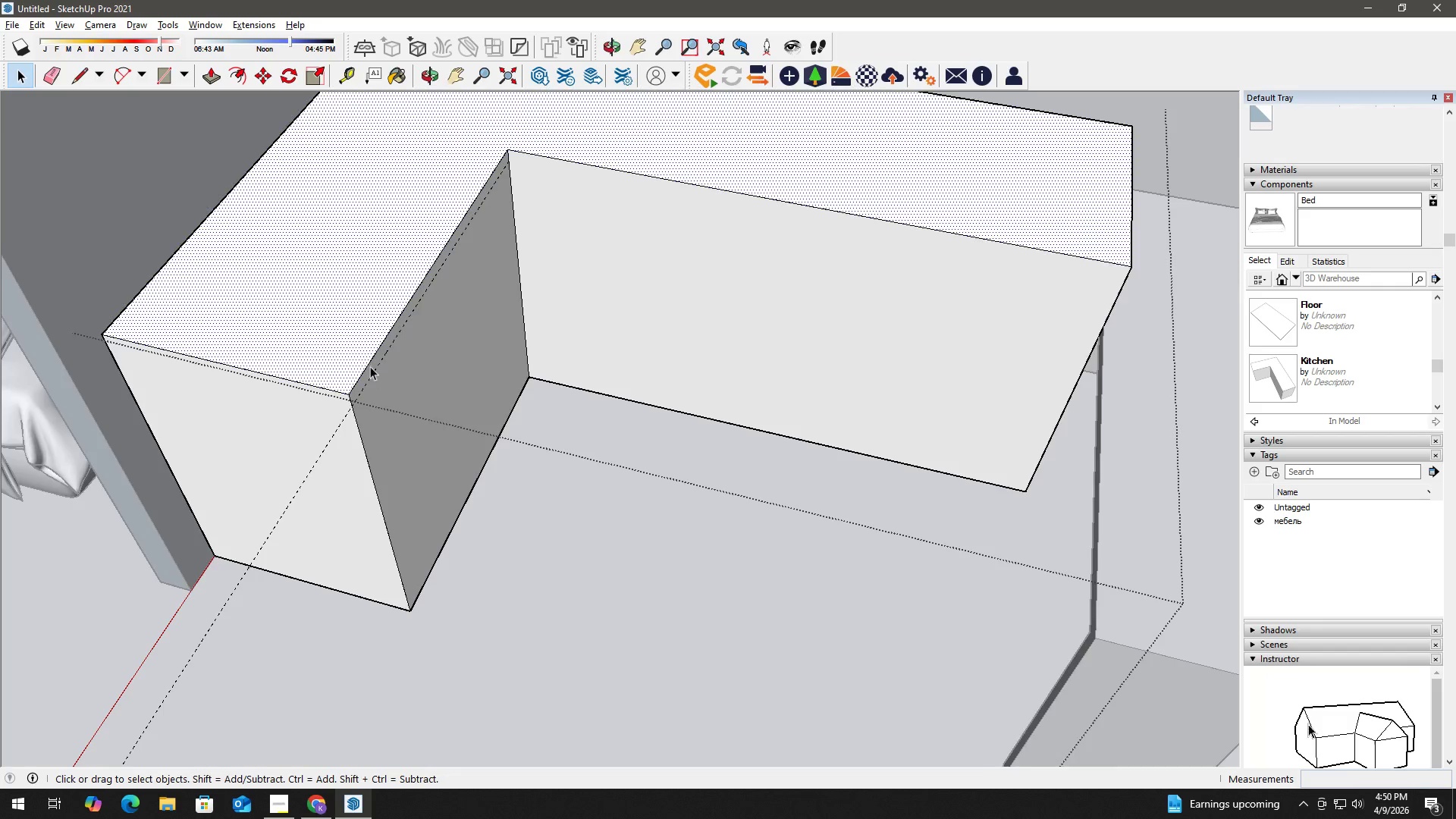 
scroll: coordinate [369, 369], scroll_direction: down, amount: 1.0
 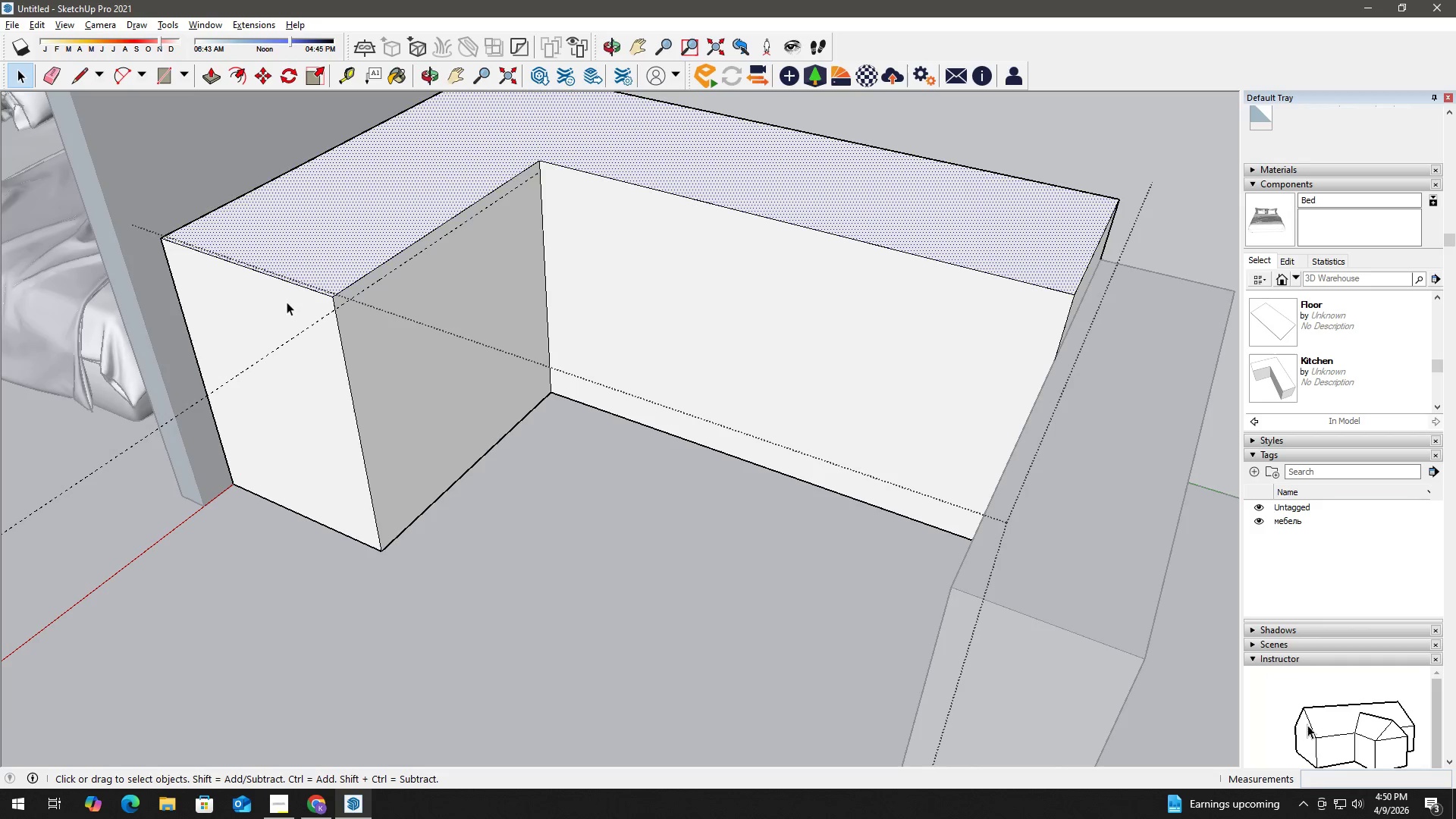 
scroll: coordinate [287, 299], scroll_direction: up, amount: 3.0
 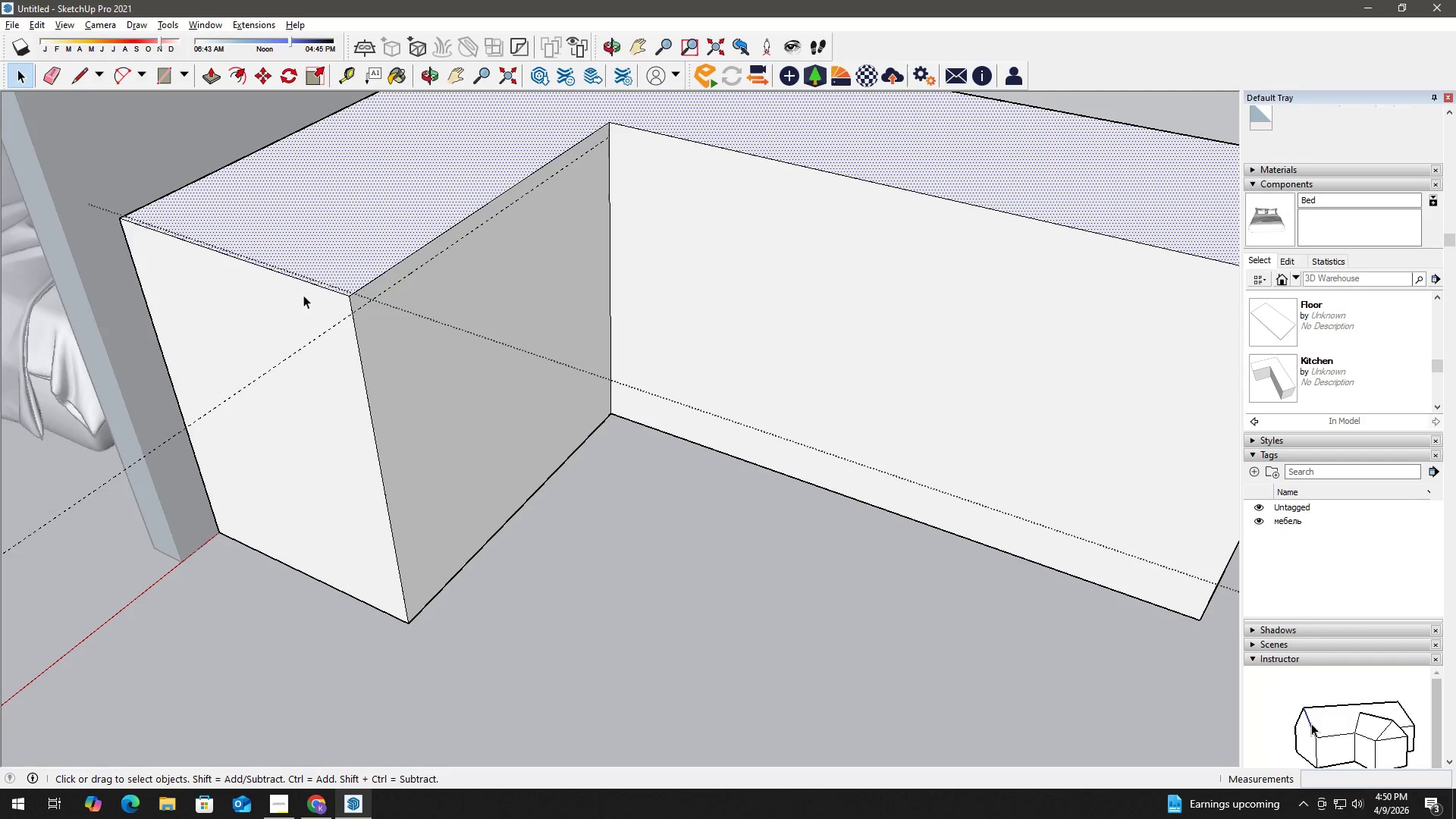 
key(L)
 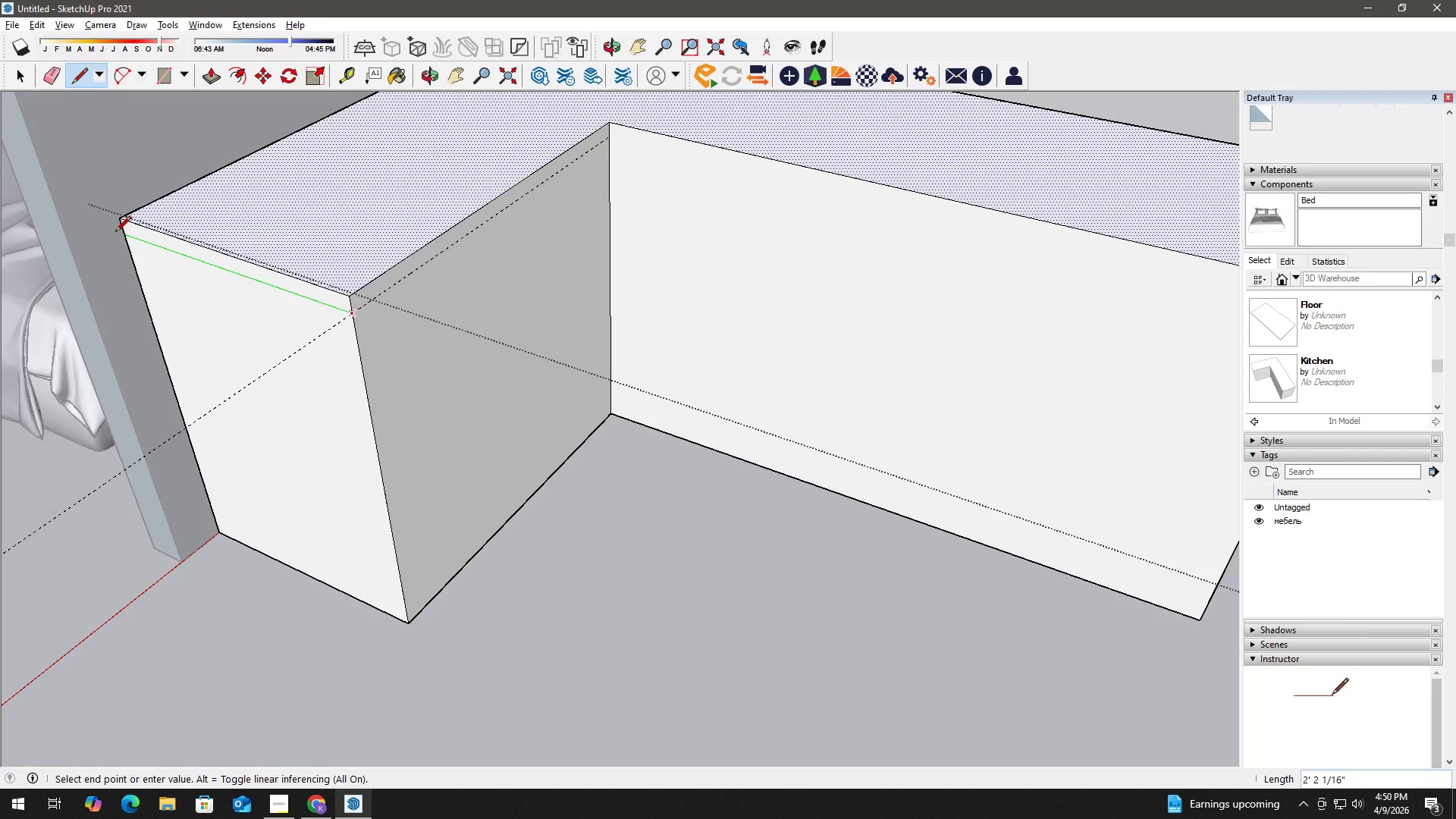 
left_click([116, 234])
 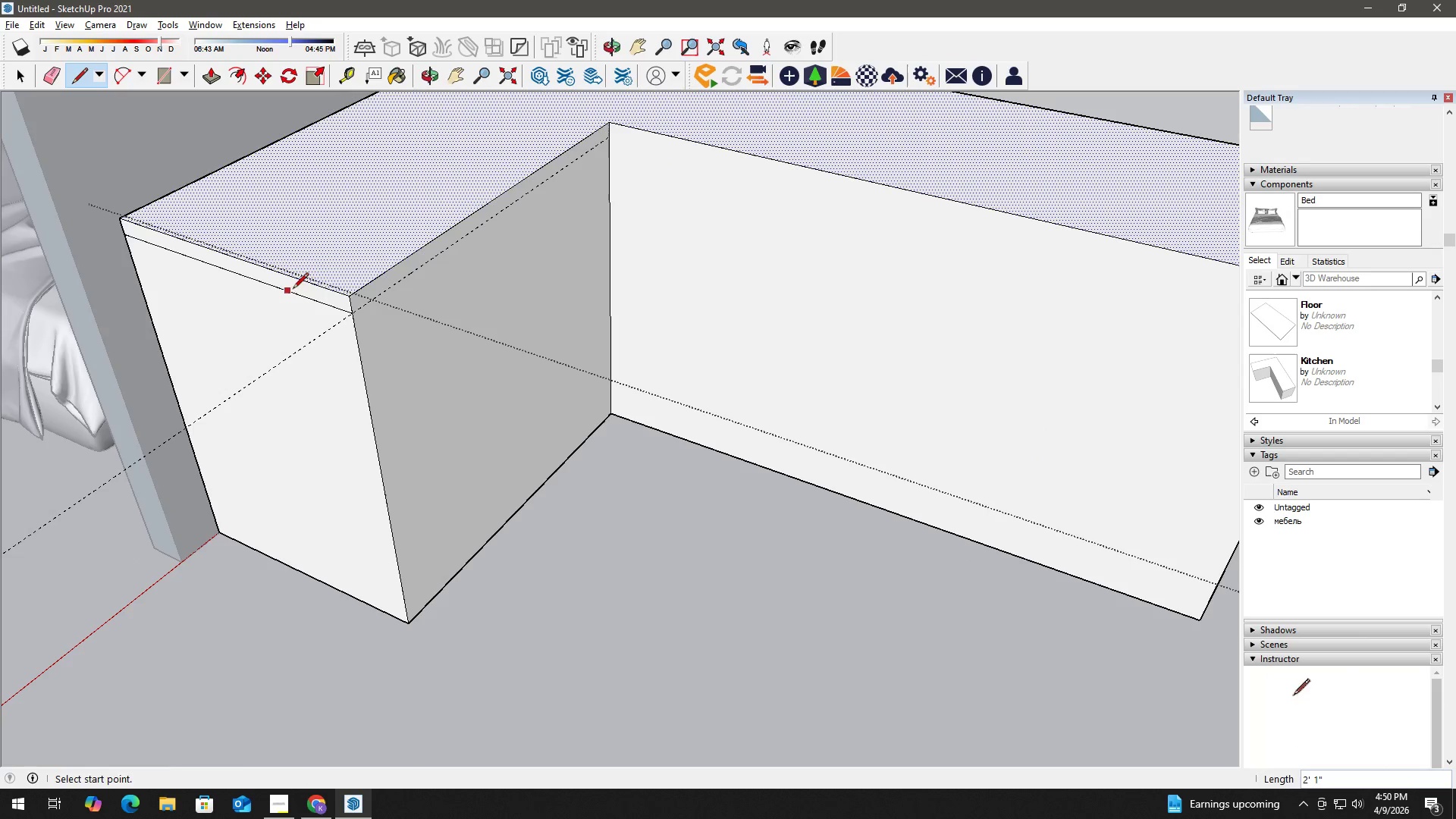 
key(Space)
 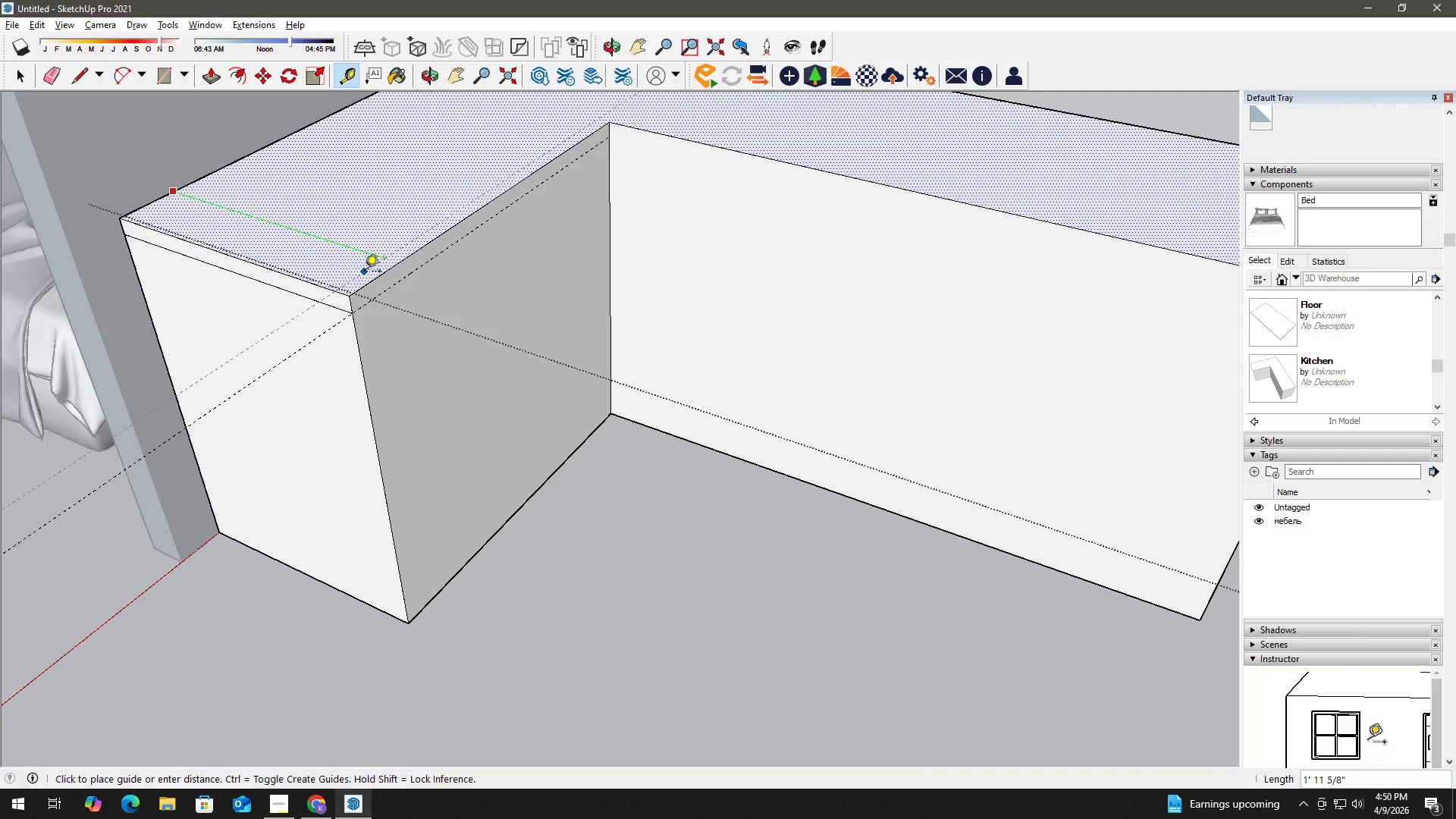 
key(Space)
 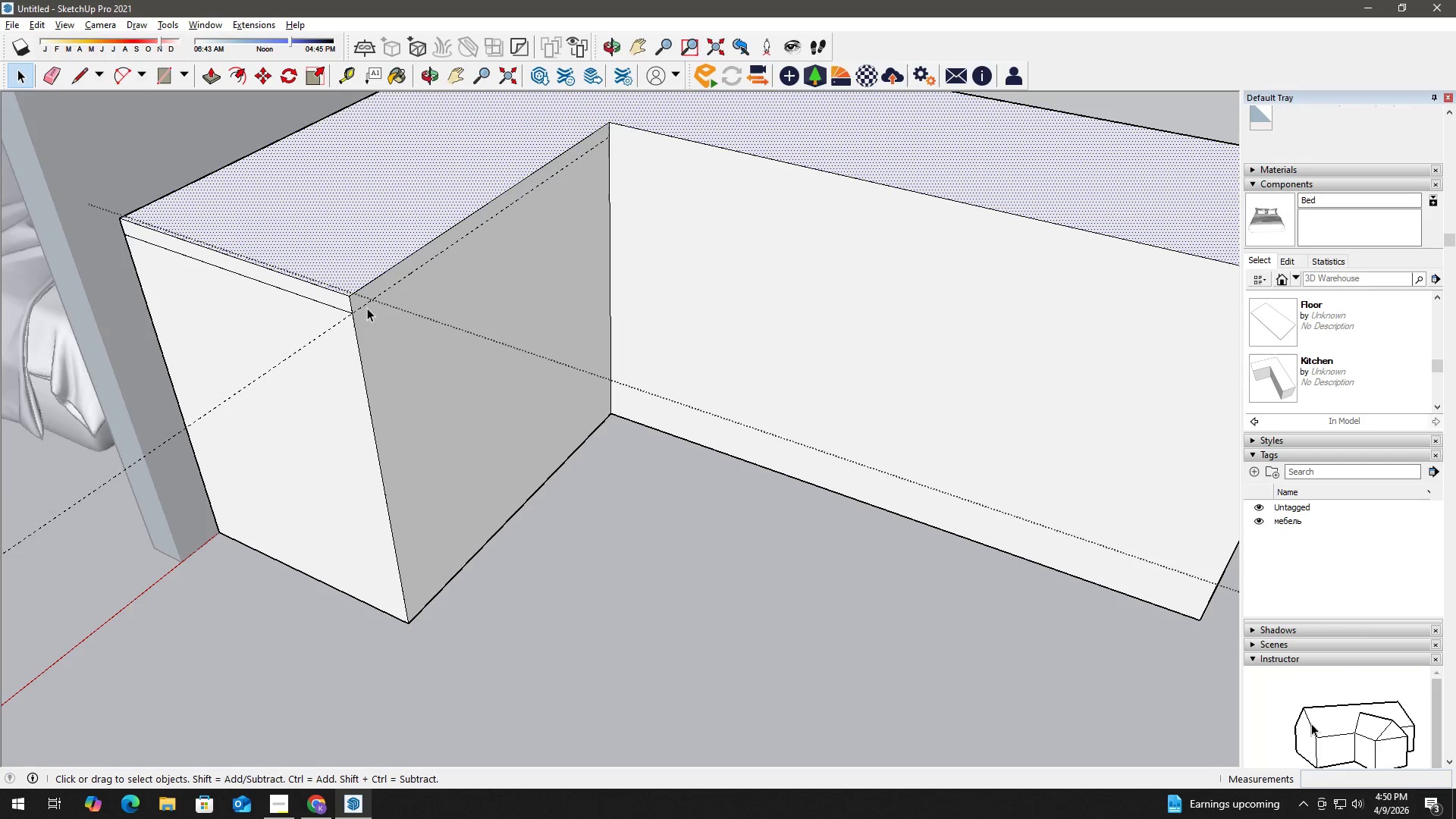 
key(L)
 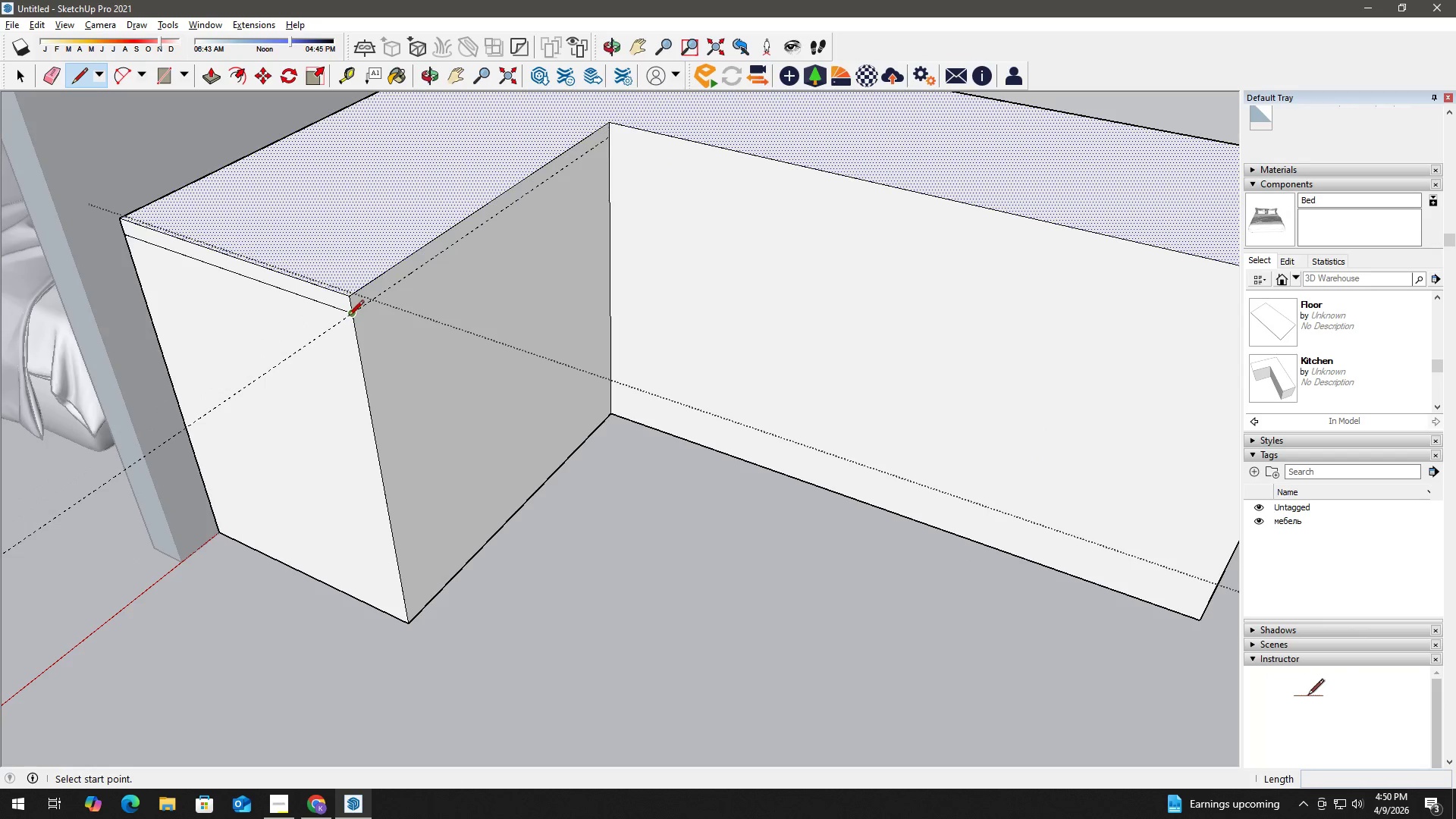 
left_click([349, 313])
 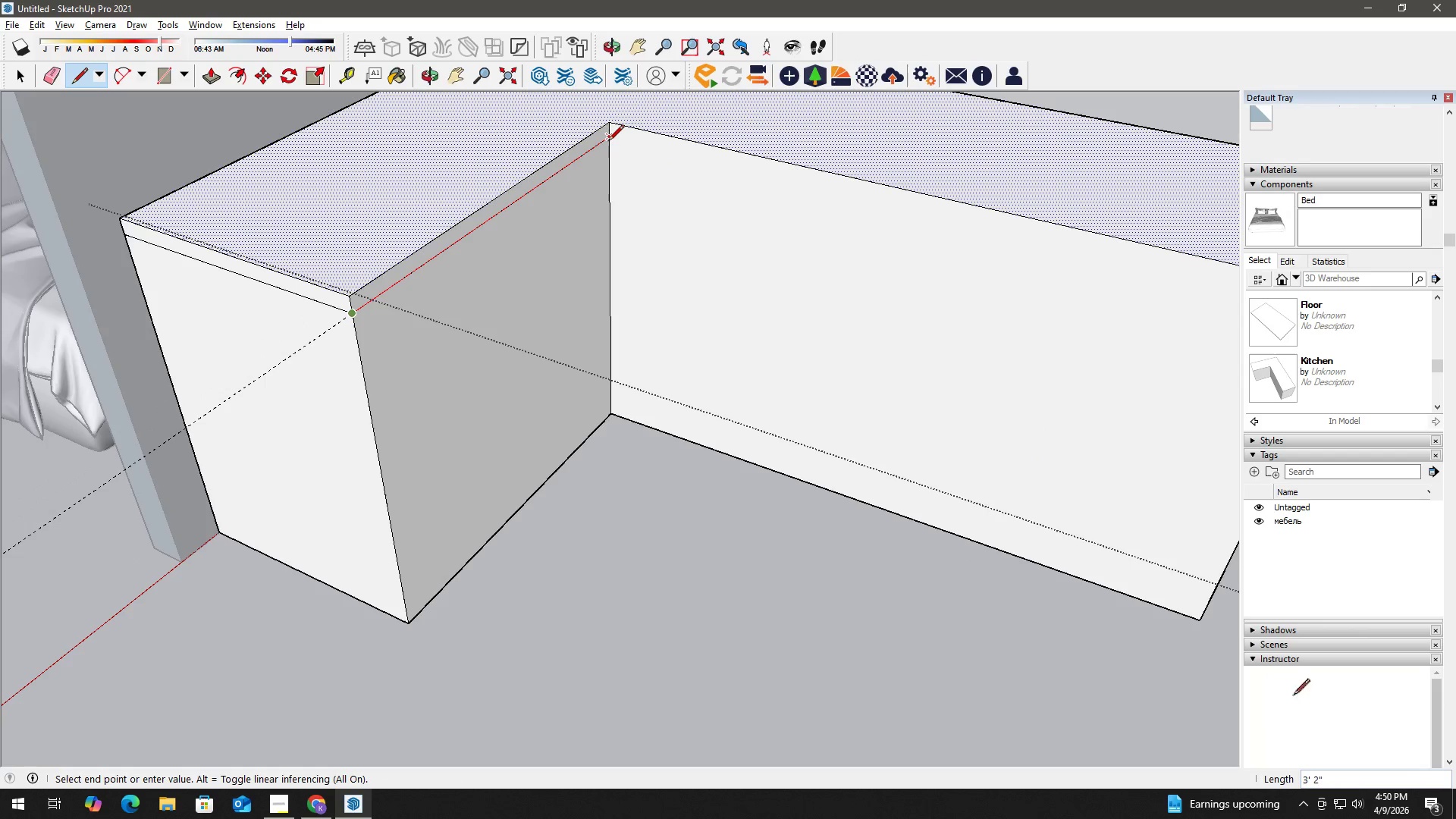 
left_click([608, 141])
 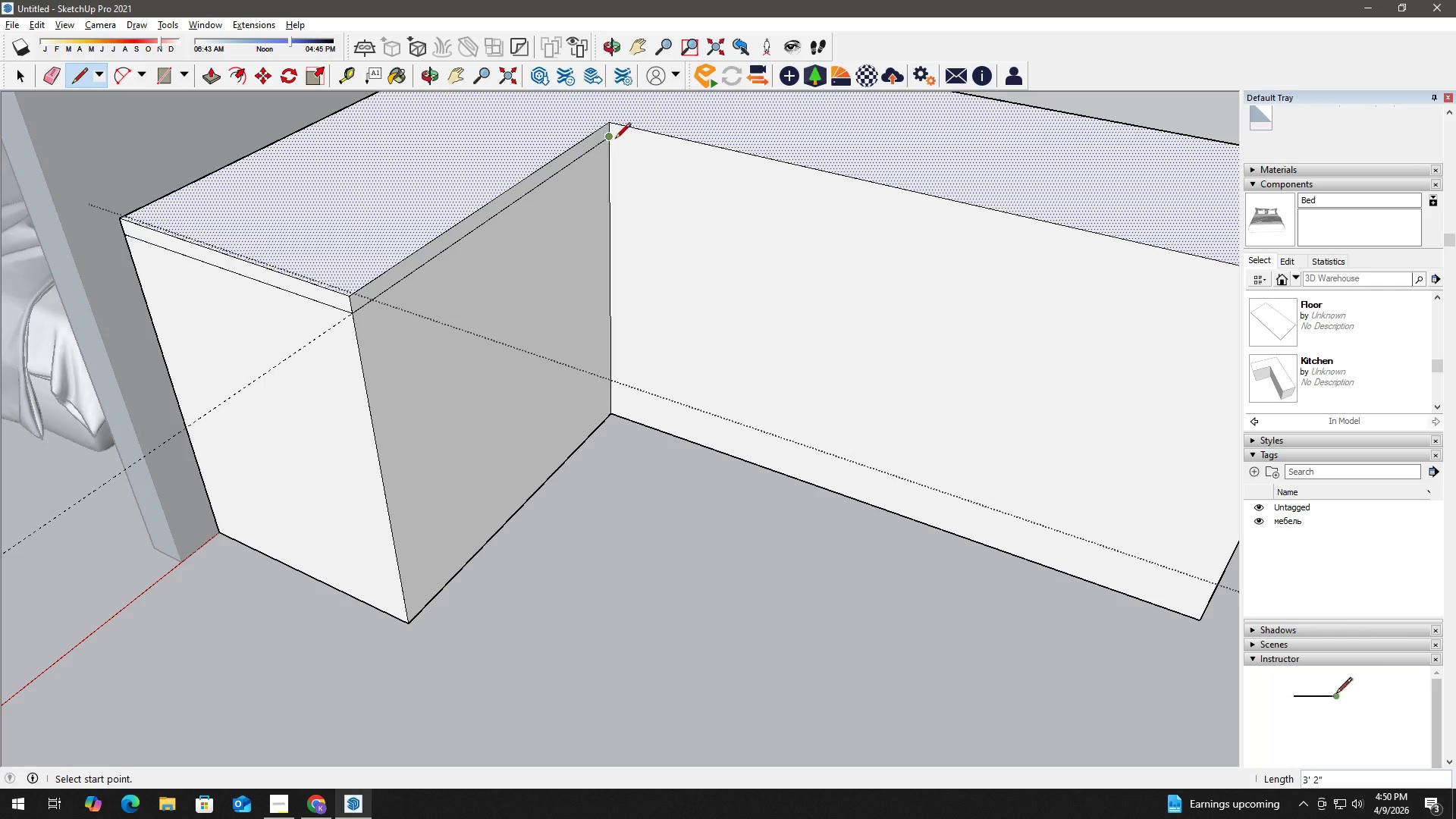 
hold_key(key=ShiftLeft, duration=1.06)
scroll: coordinate [965, 281], scroll_direction: down, amount: 3.0
 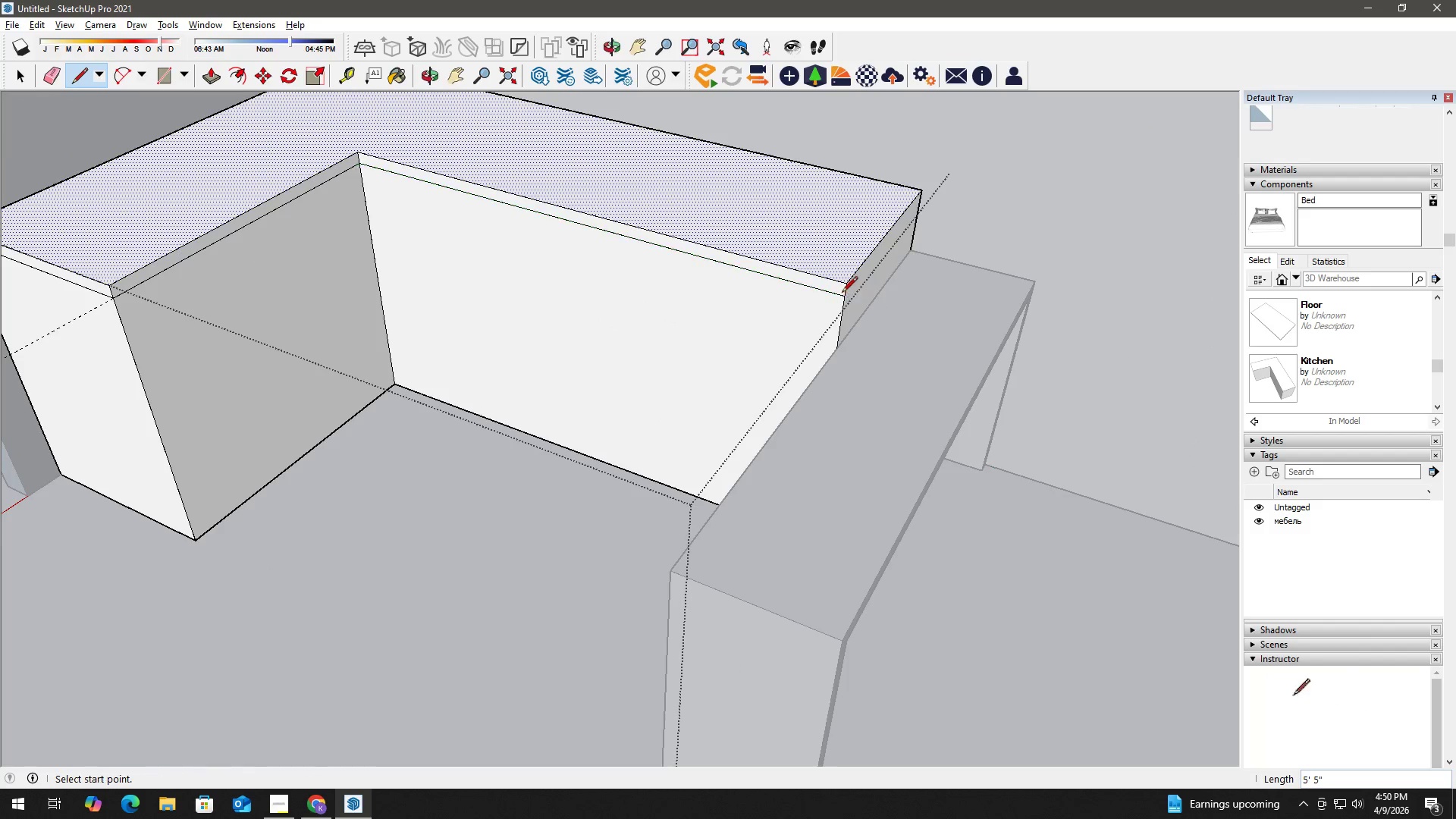 
left_click_drag(start_coordinate=[845, 297], to_coordinate=[848, 293])
 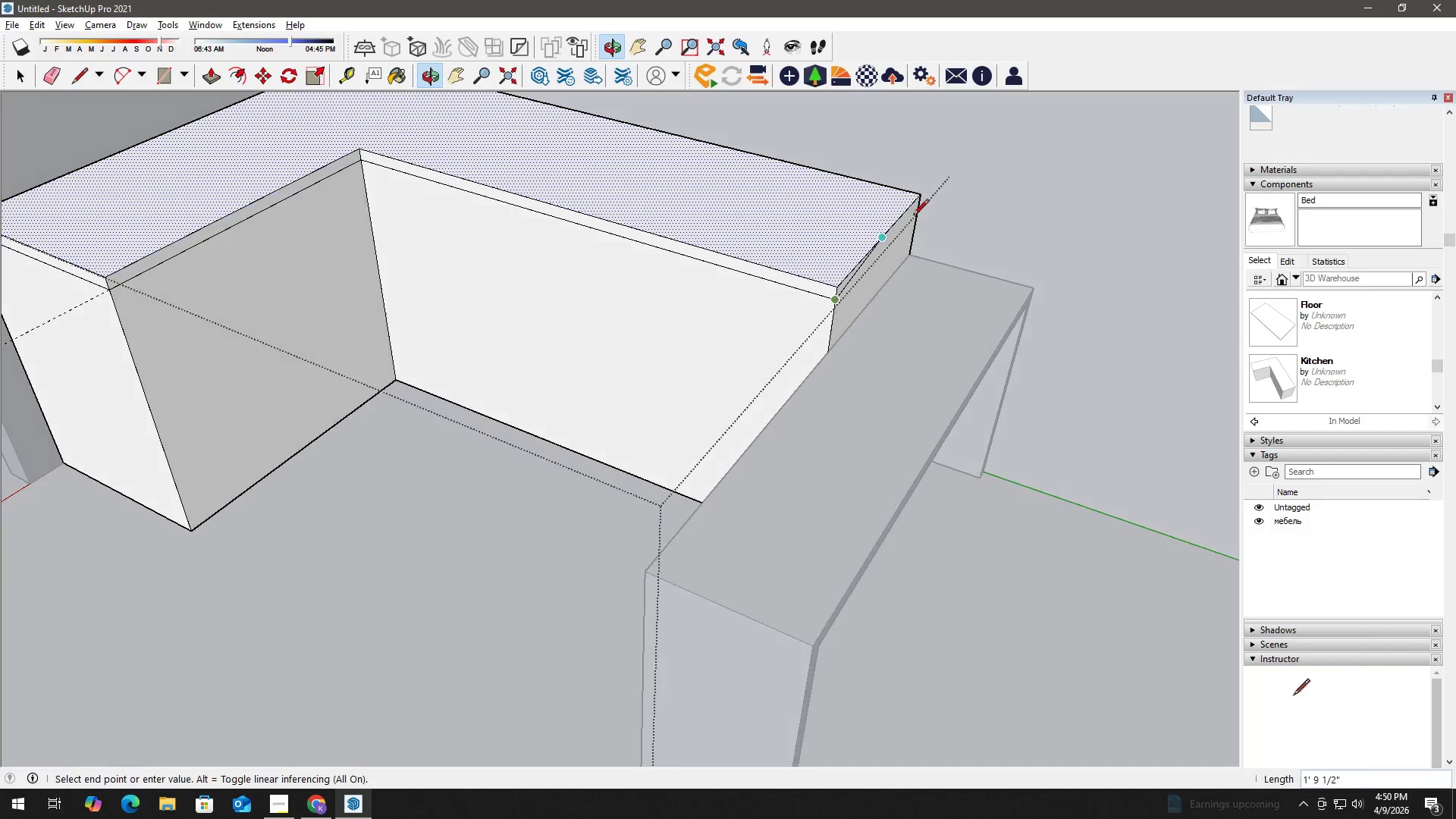 
scroll: coordinate [919, 214], scroll_direction: up, amount: 4.0
 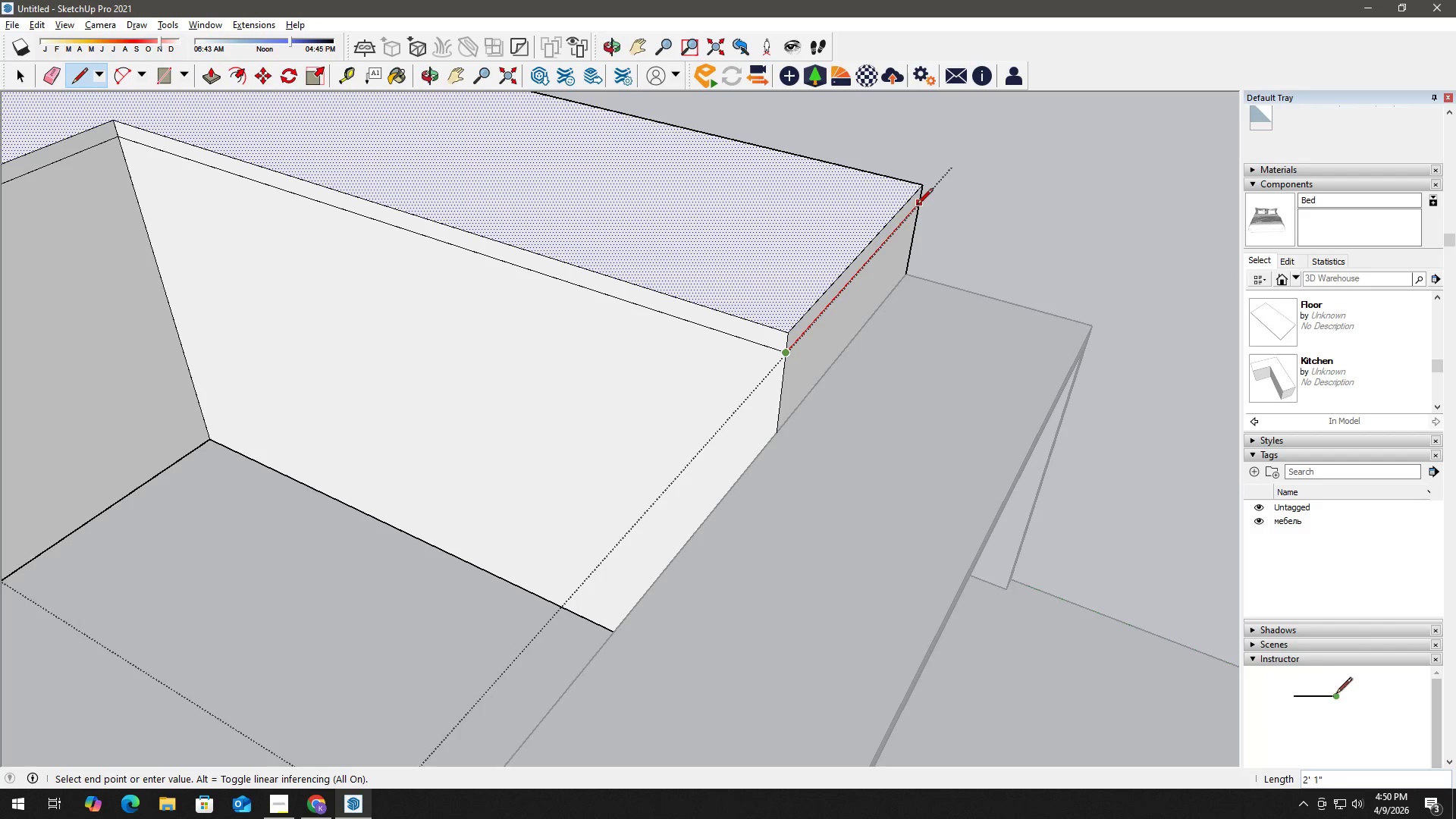 
left_click([918, 205])
 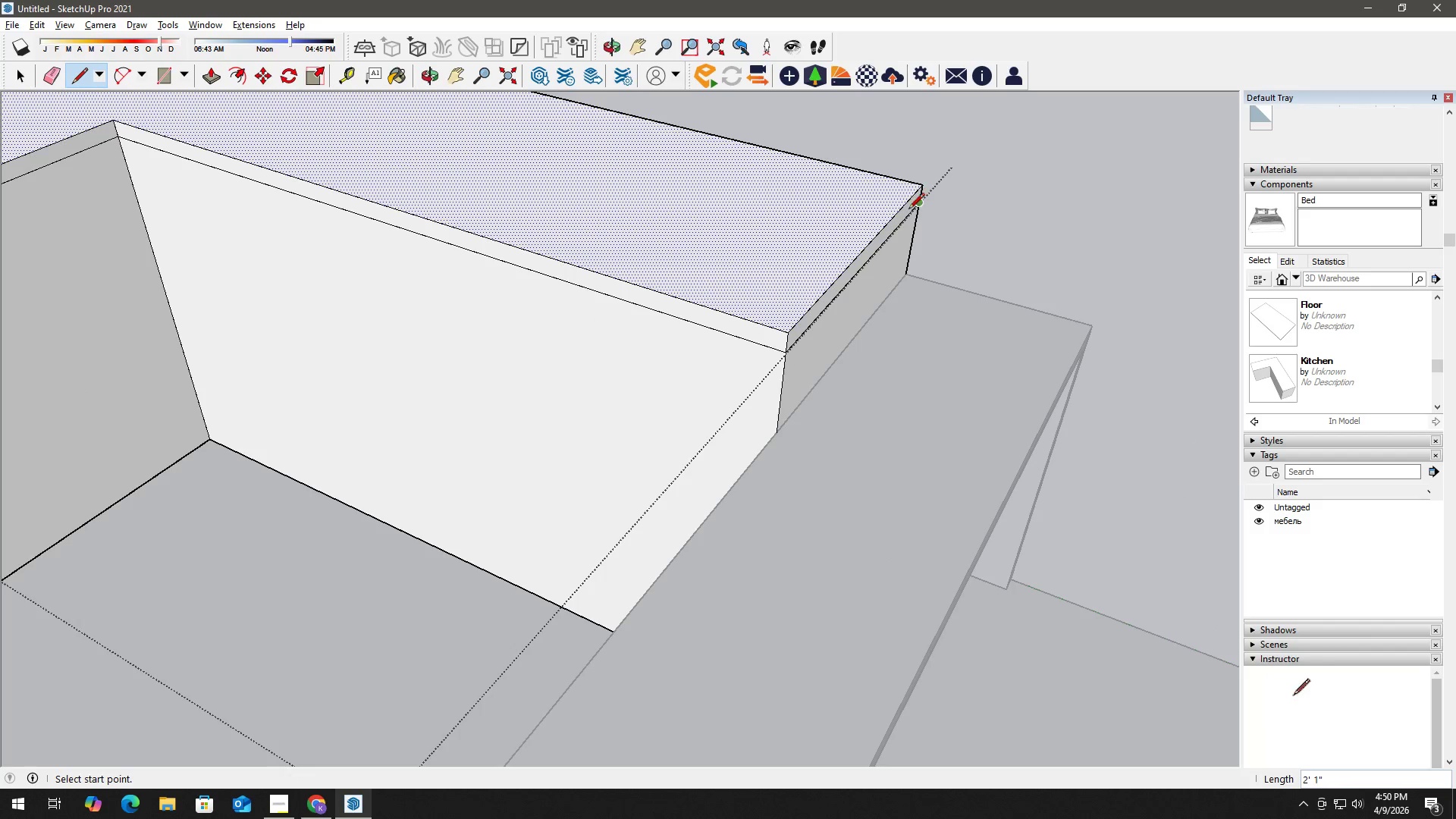 
key(Space)
 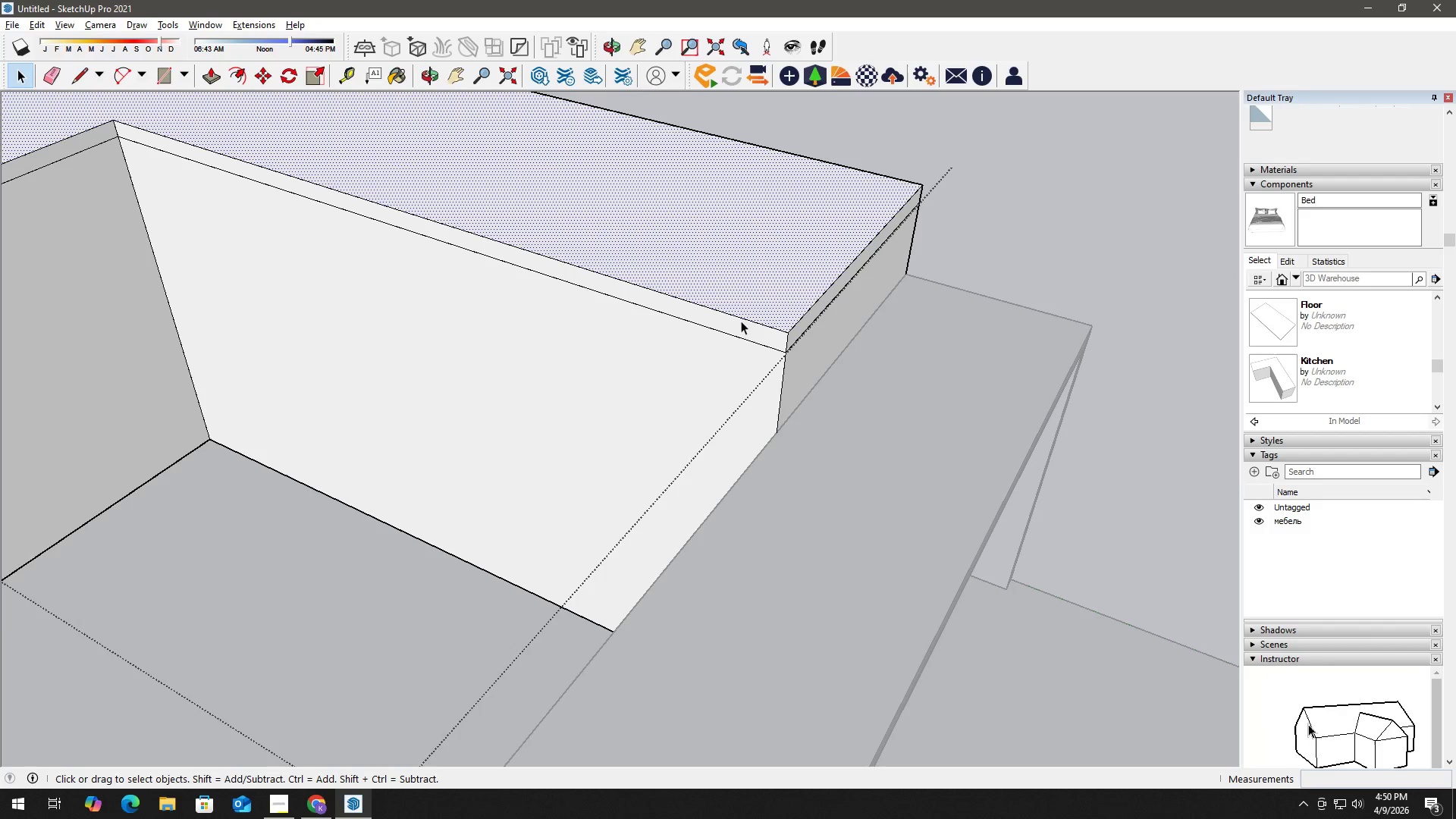 
left_click([741, 325])
 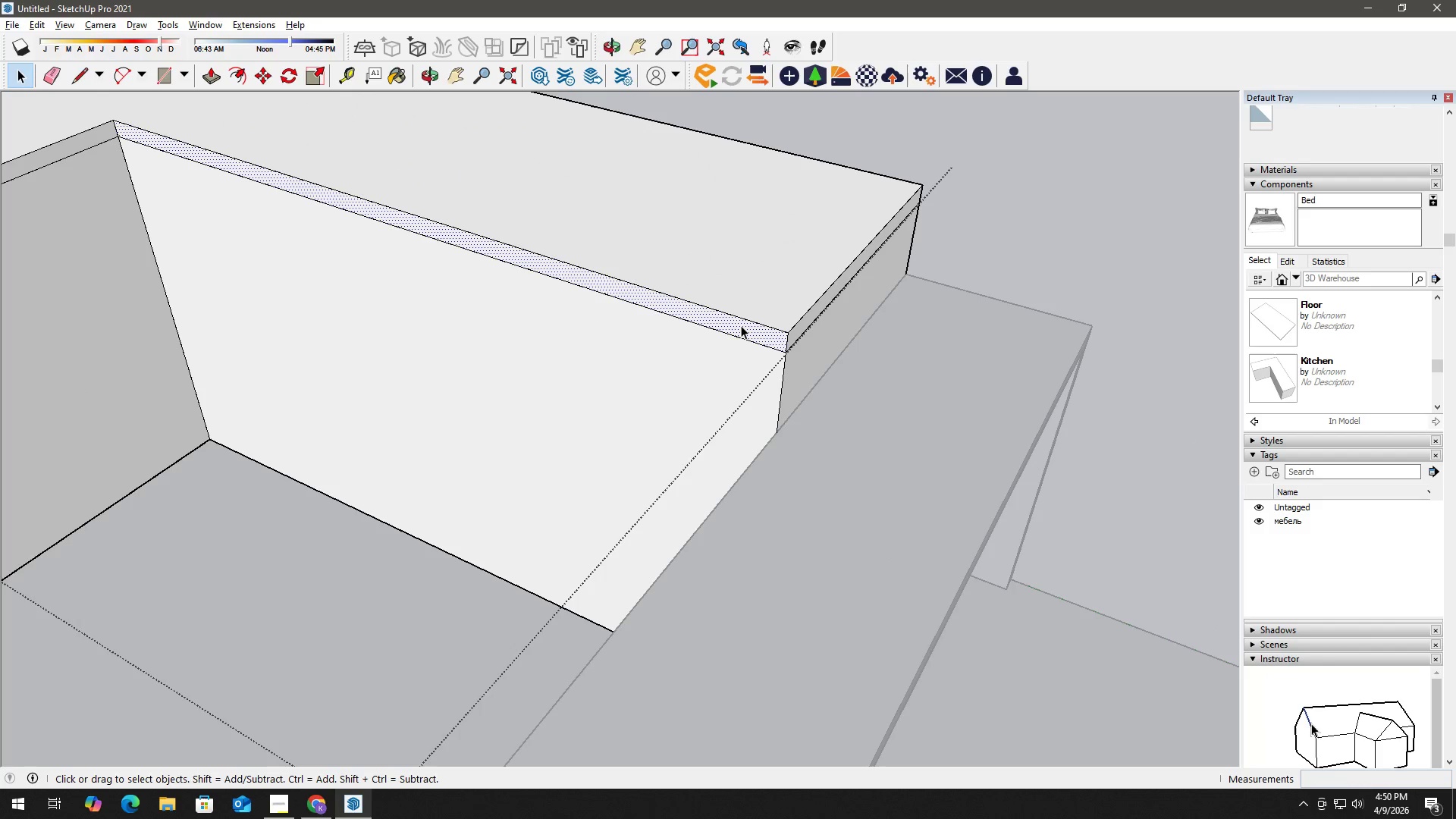 
key(P)
 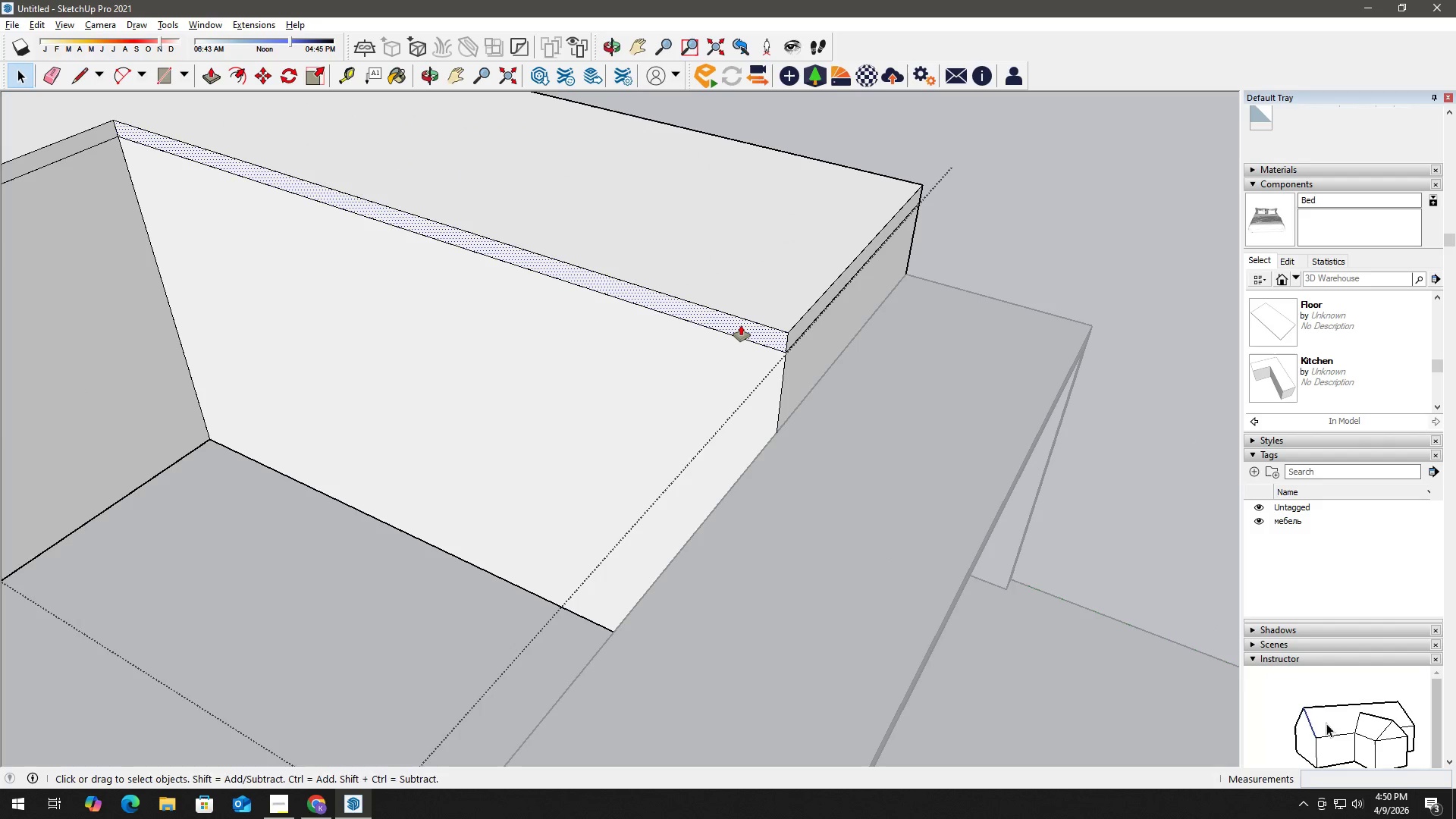 
left_click([741, 325])
 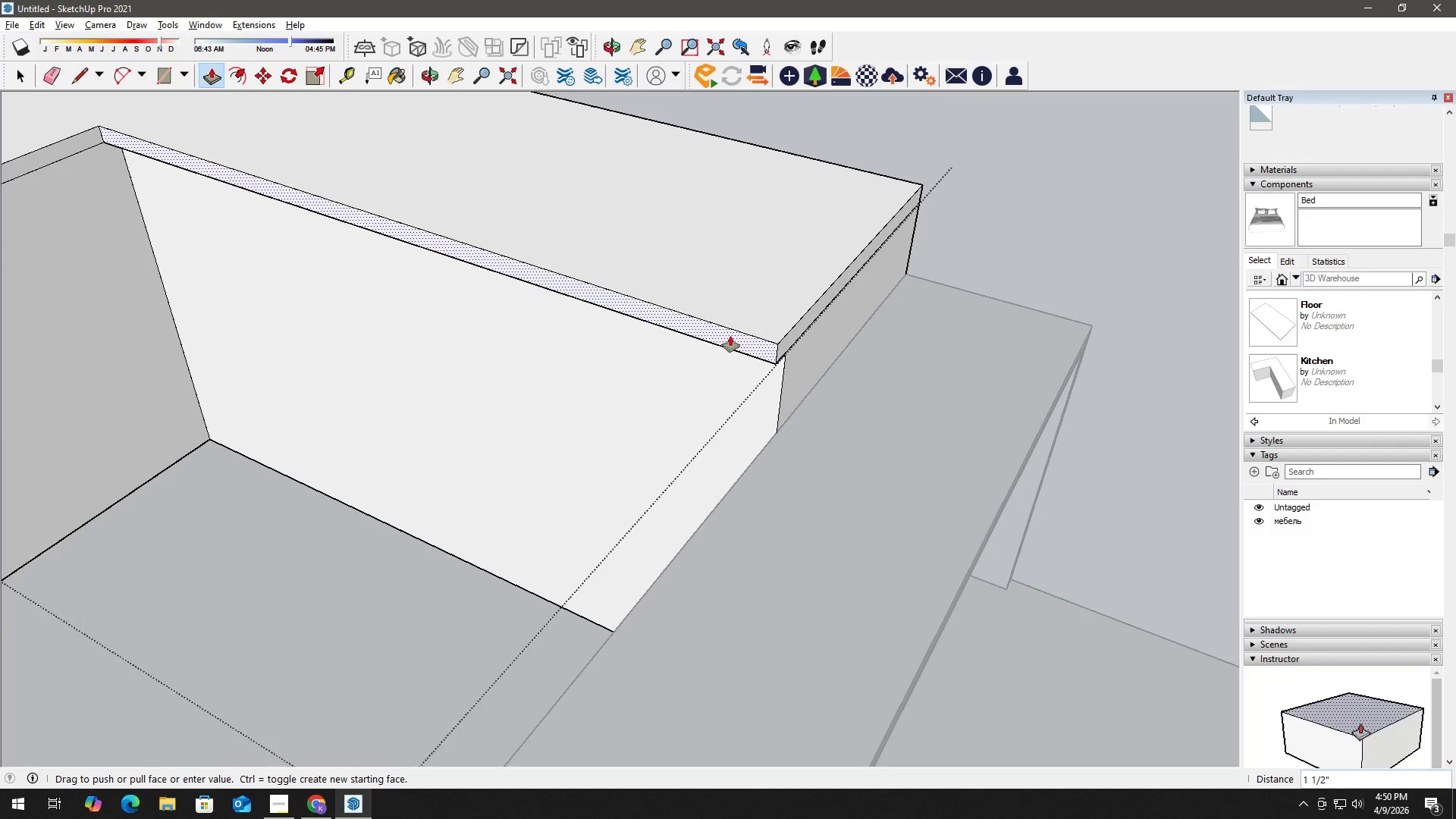 
key(Numpad1)
 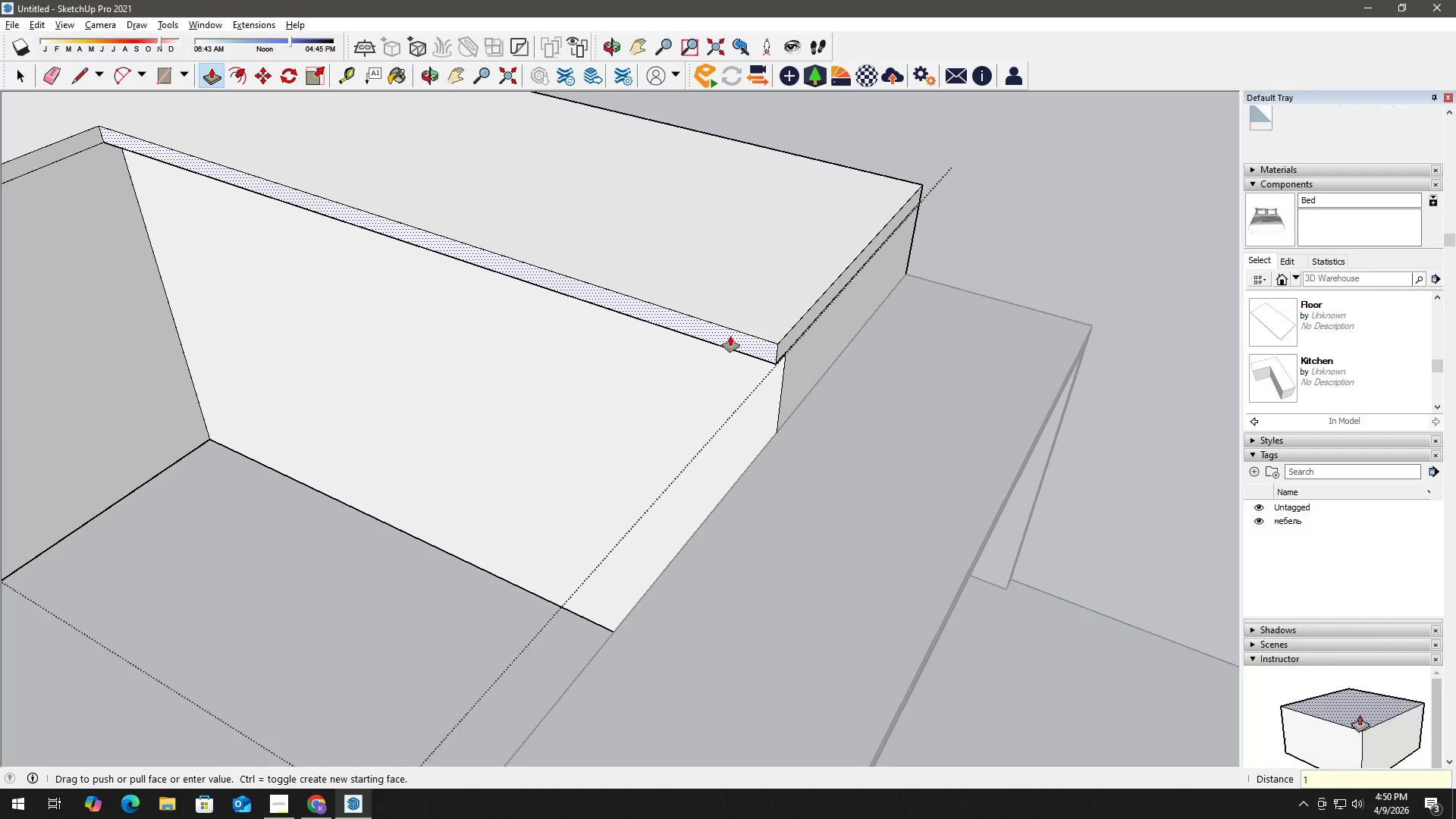 
key(Shift+ShiftLeft)
 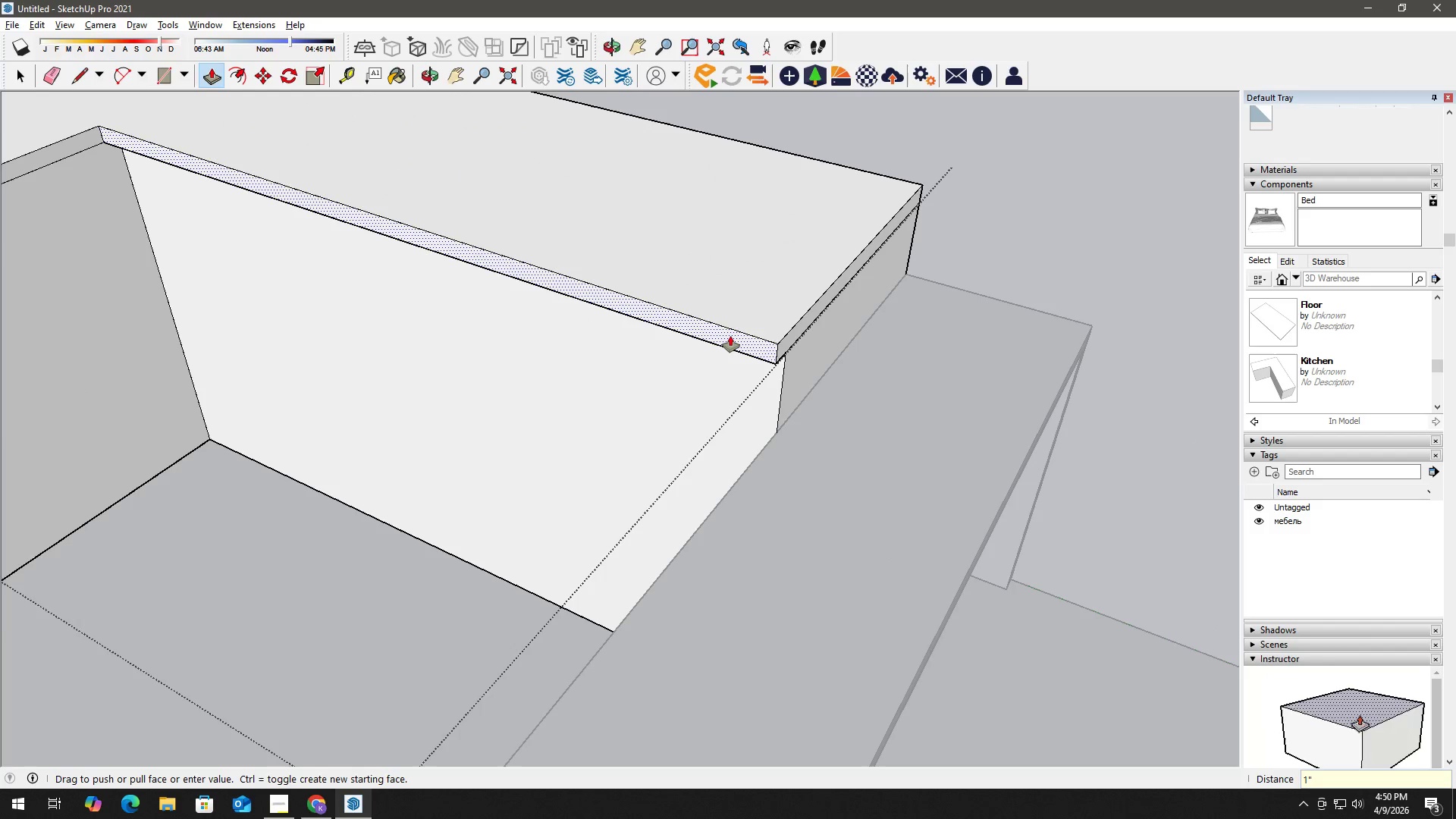 
key(Shift+Quote)
 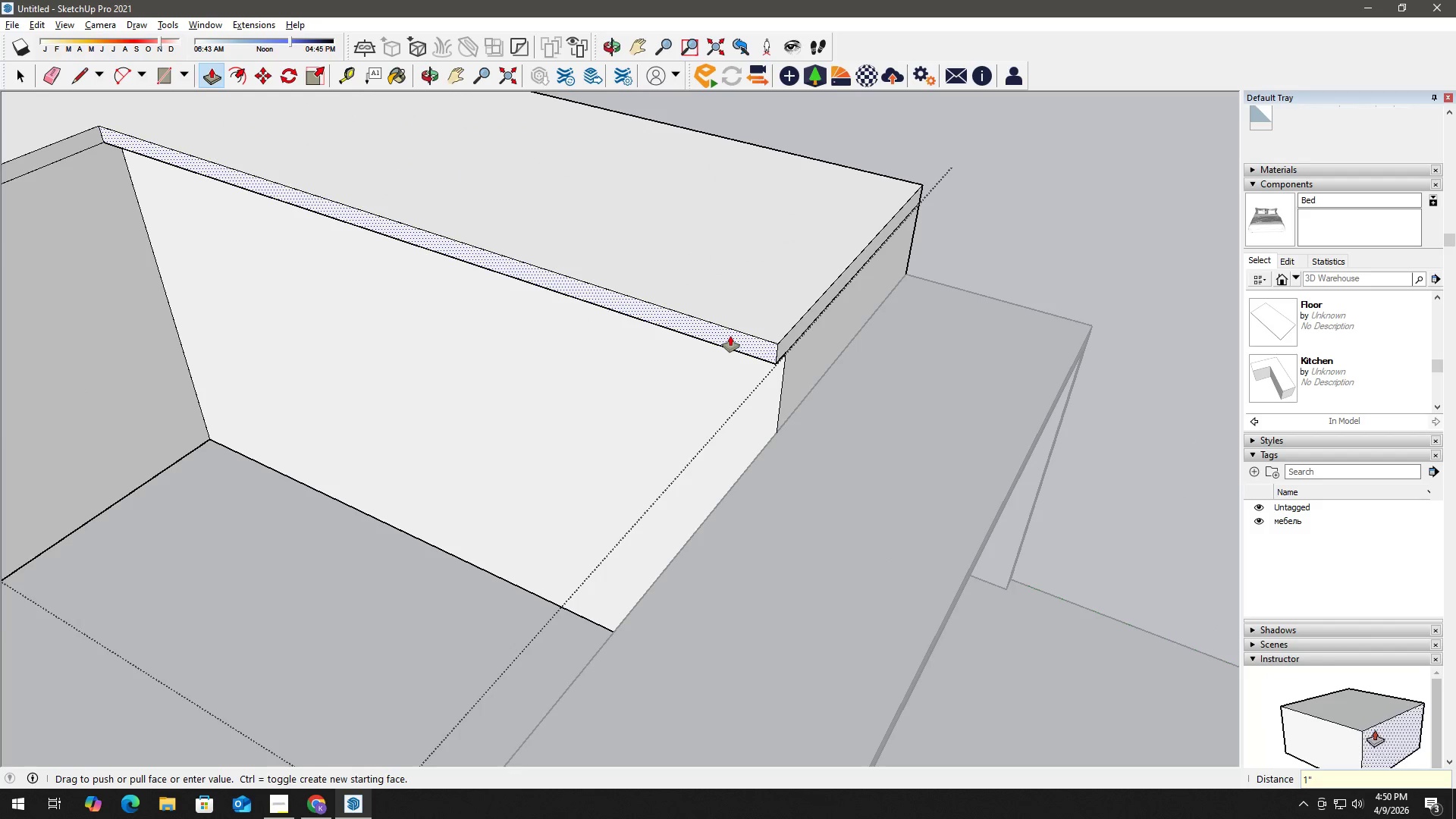 
key(Enter)
 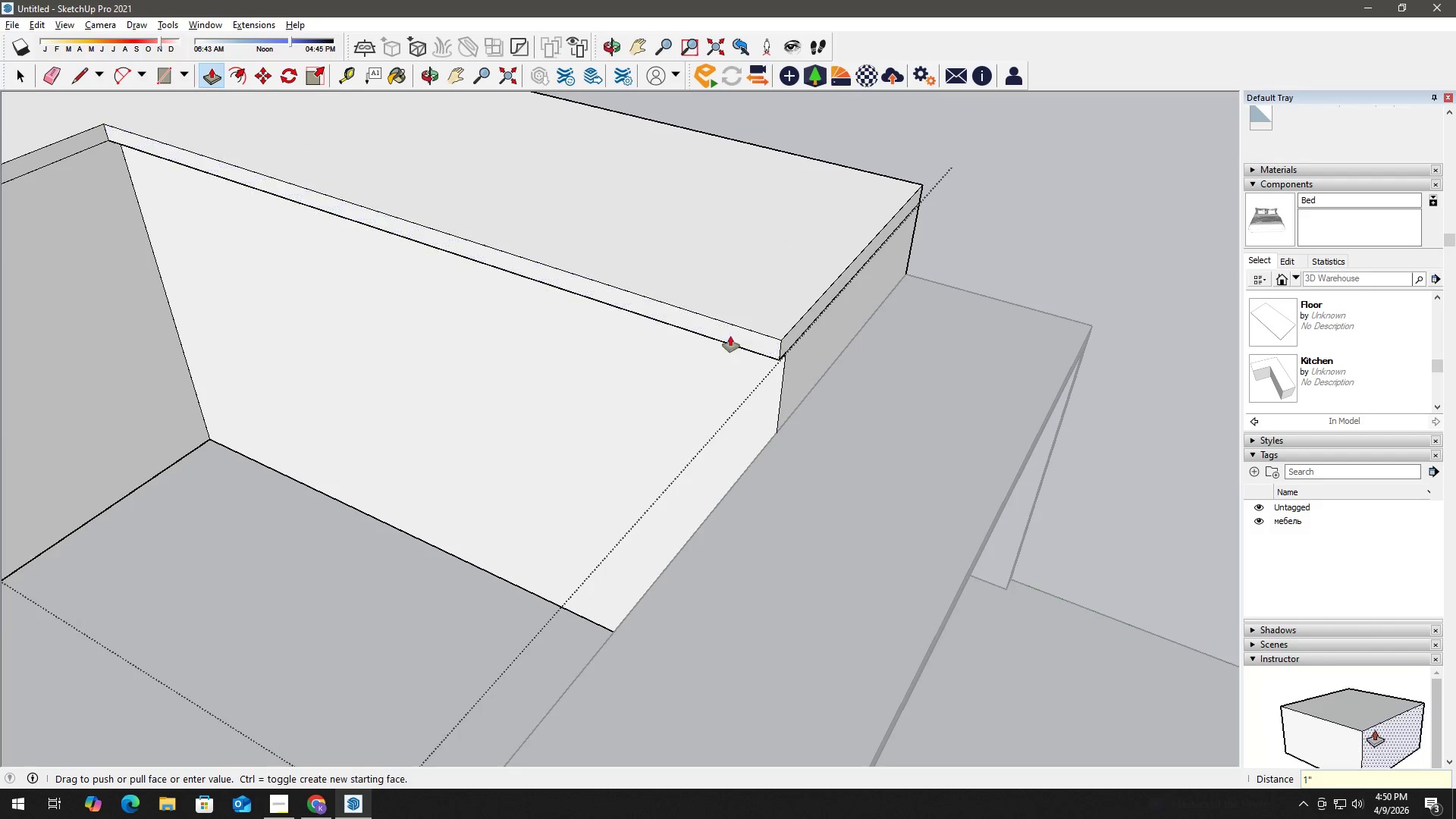 
key(Space)
 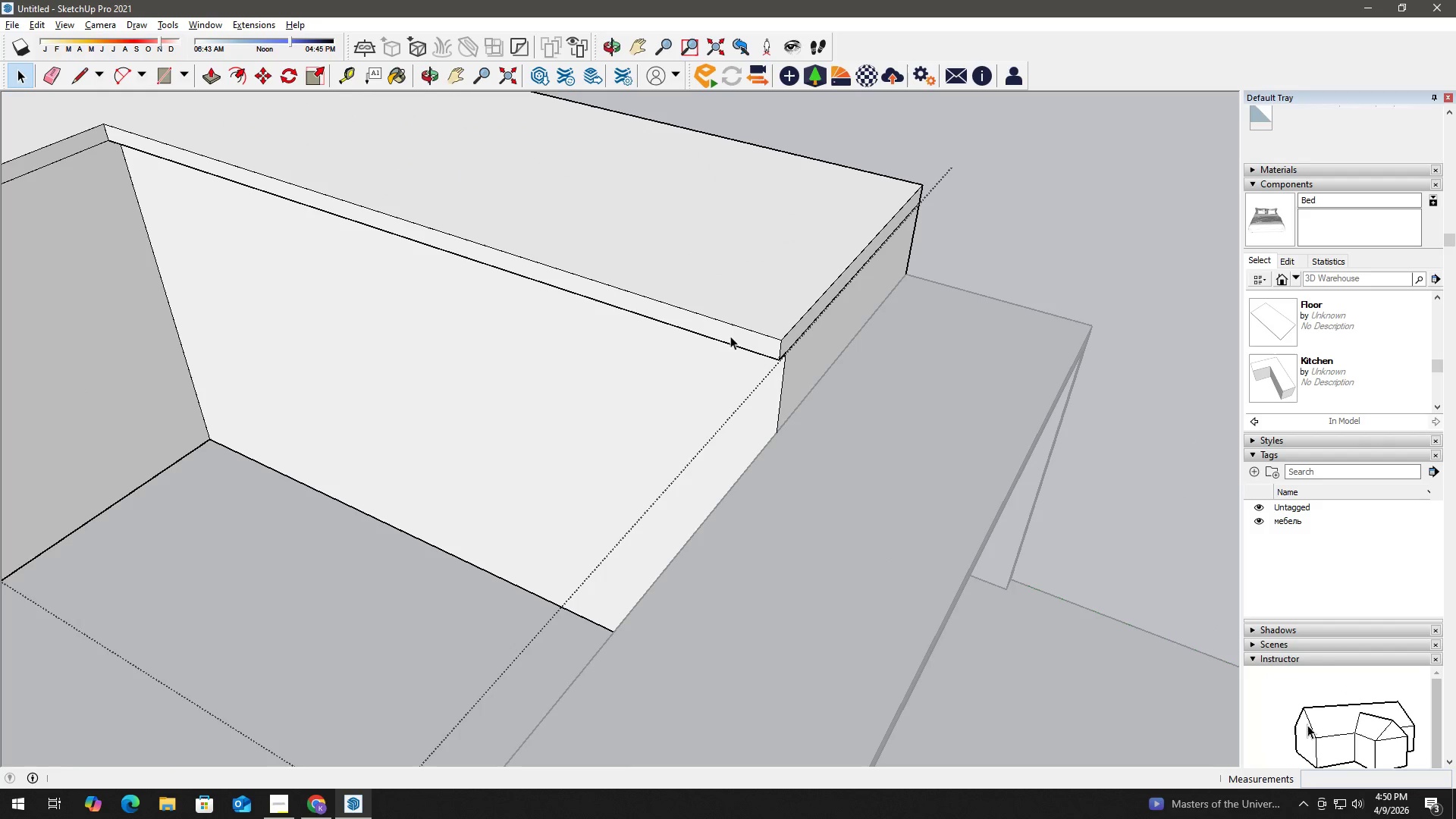 
key(H)
 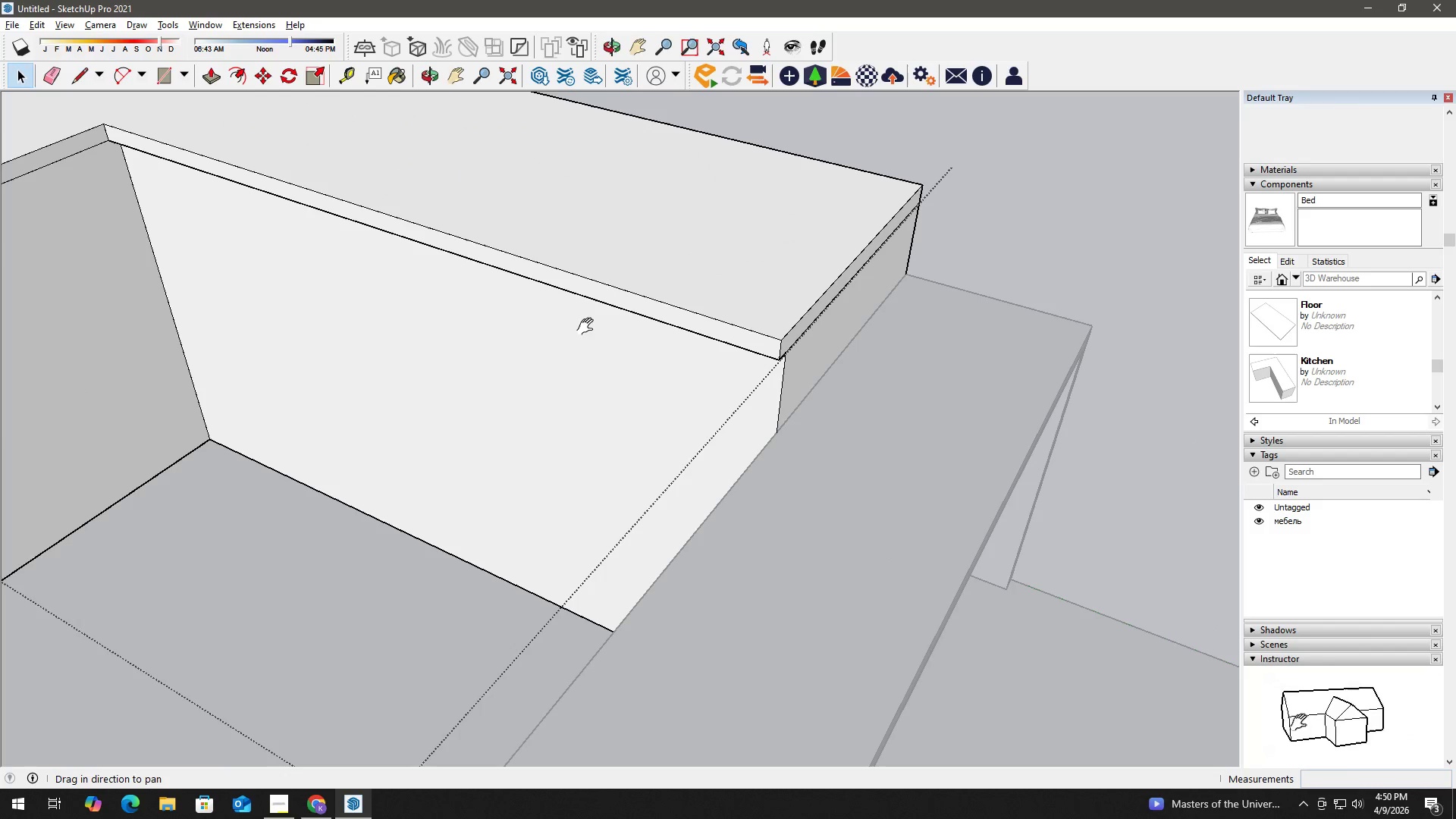 
left_click_drag(start_coordinate=[588, 327], to_coordinate=[1033, 391])
 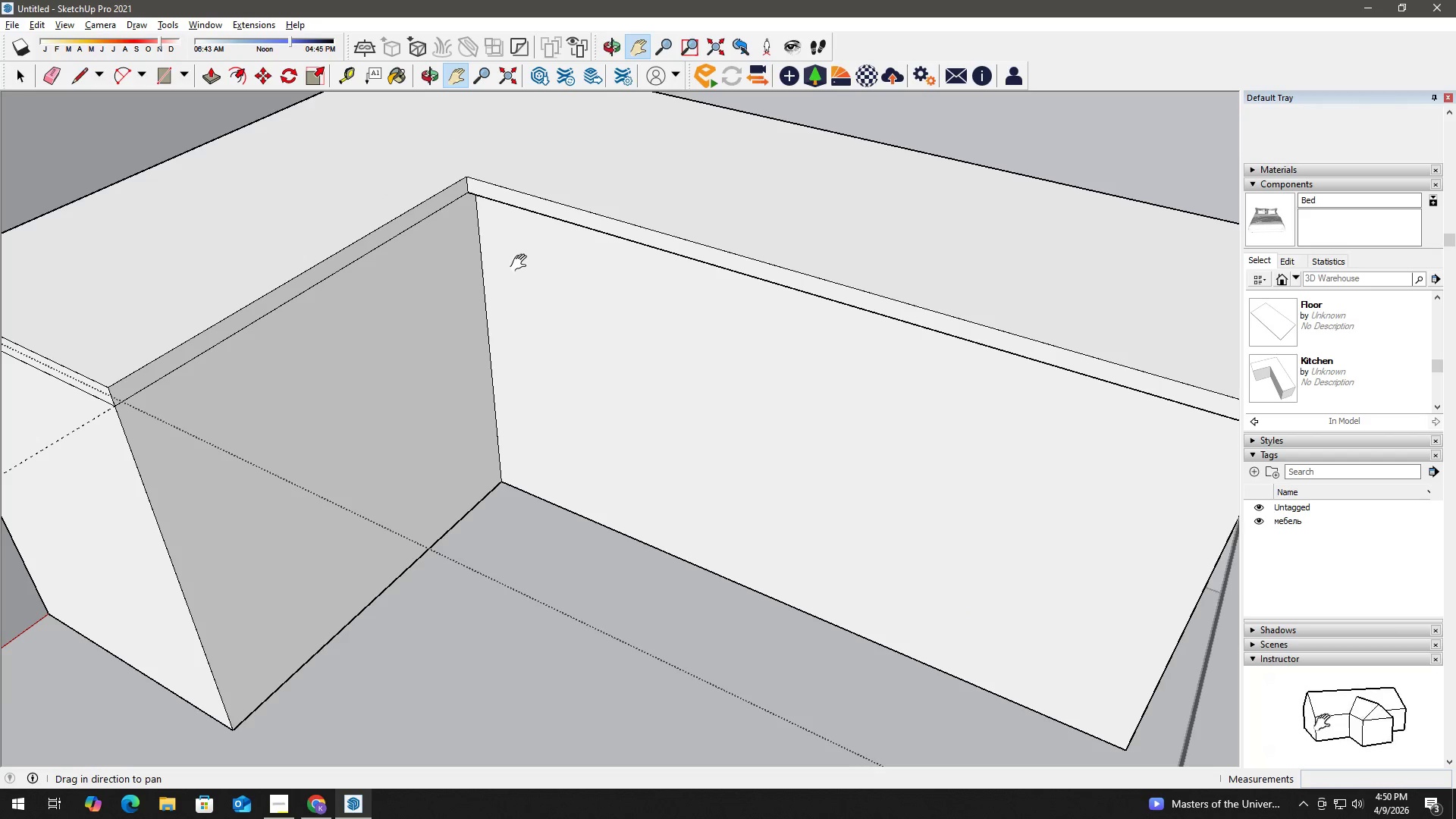 
key(Space)
 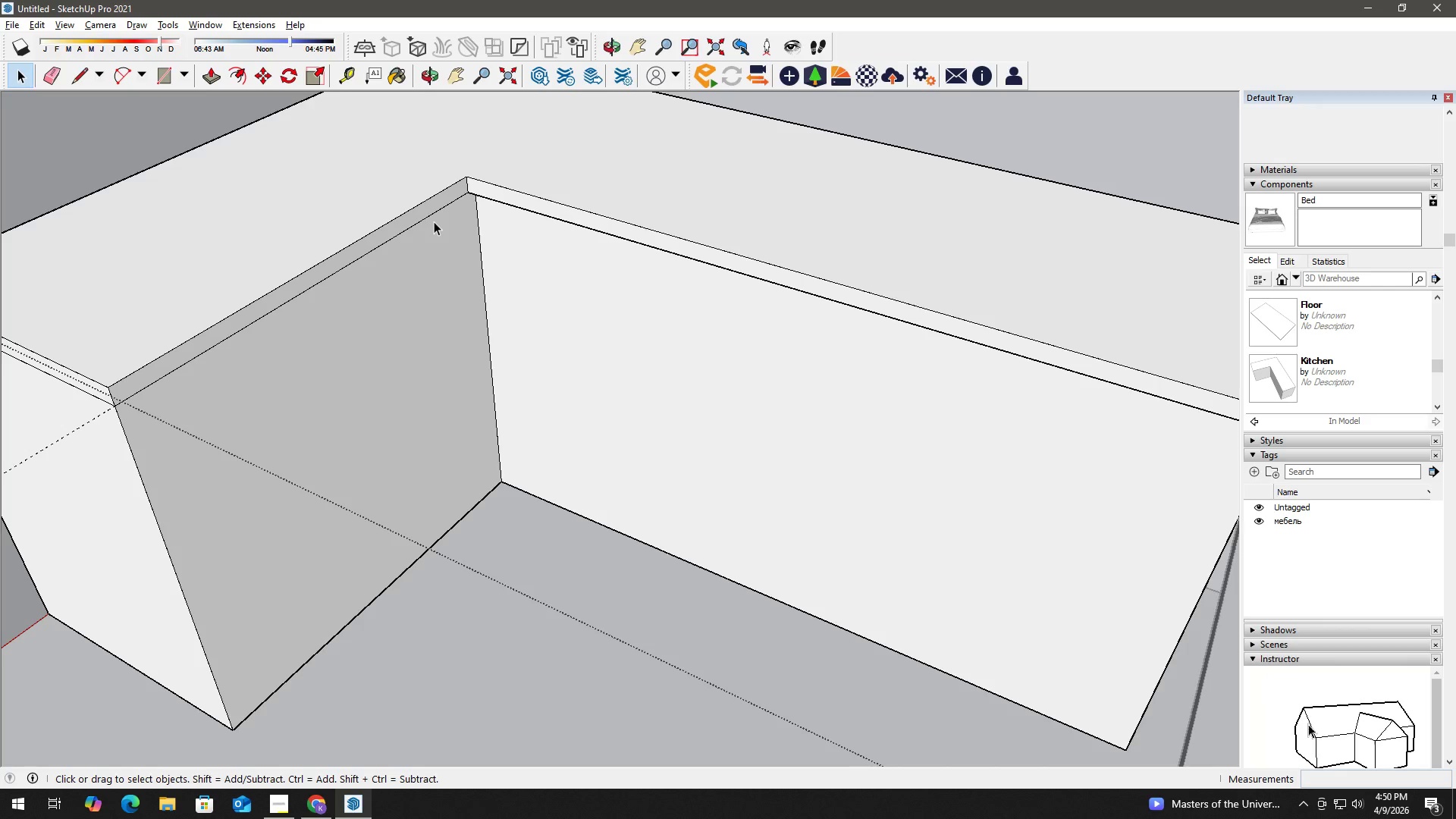 
key(P)
 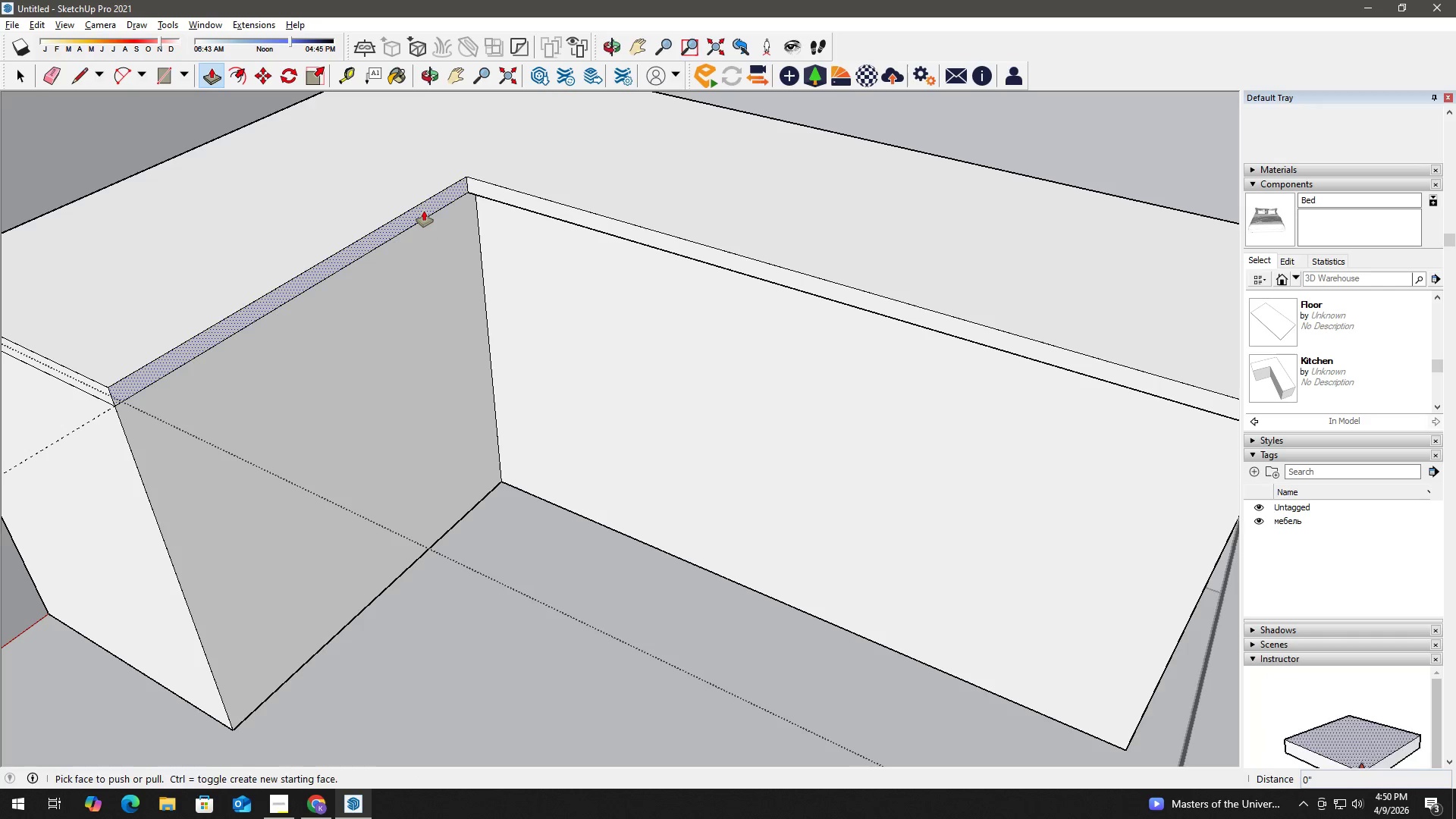 
double_click([424, 211])
 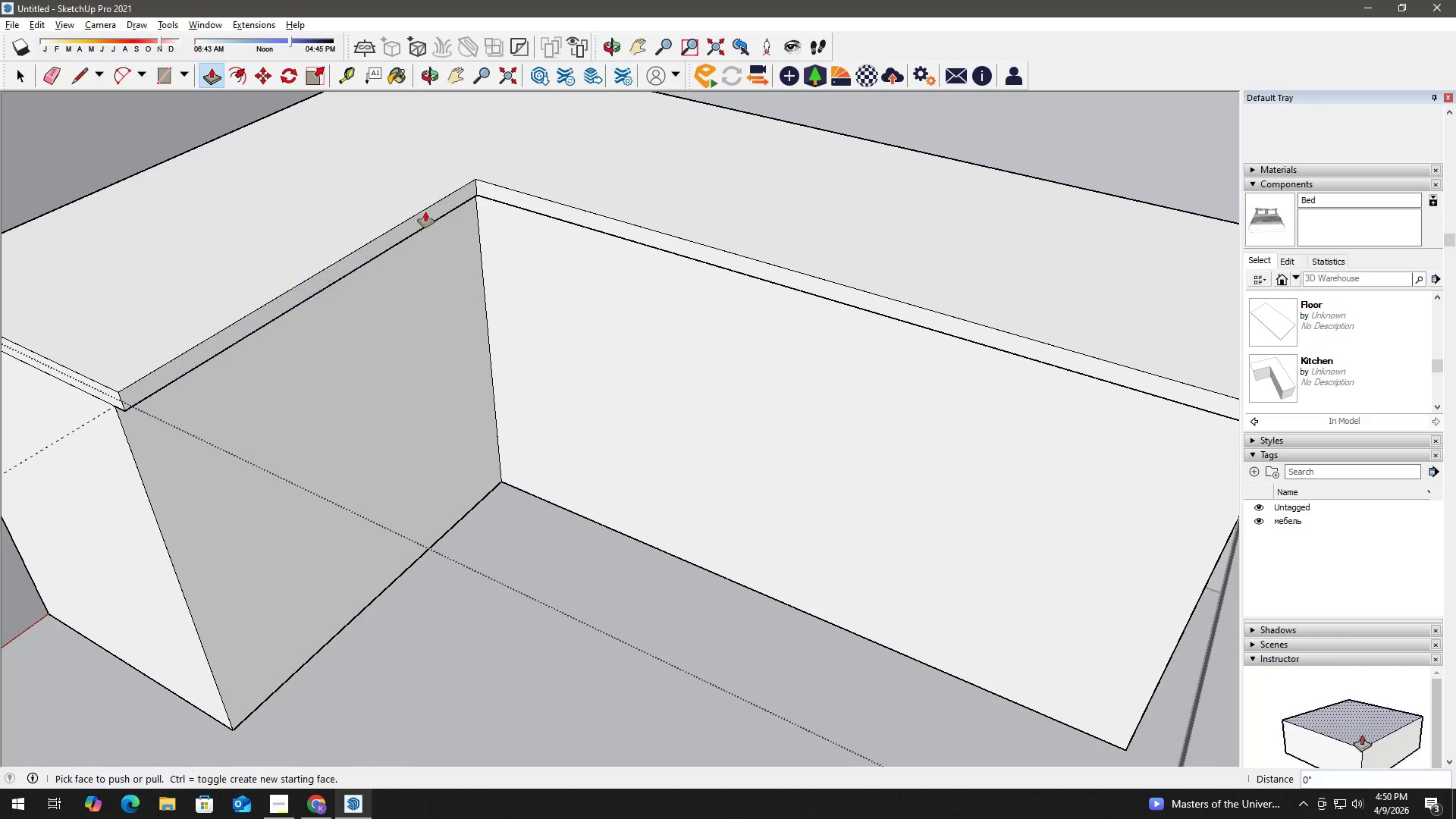 
key(Space)
 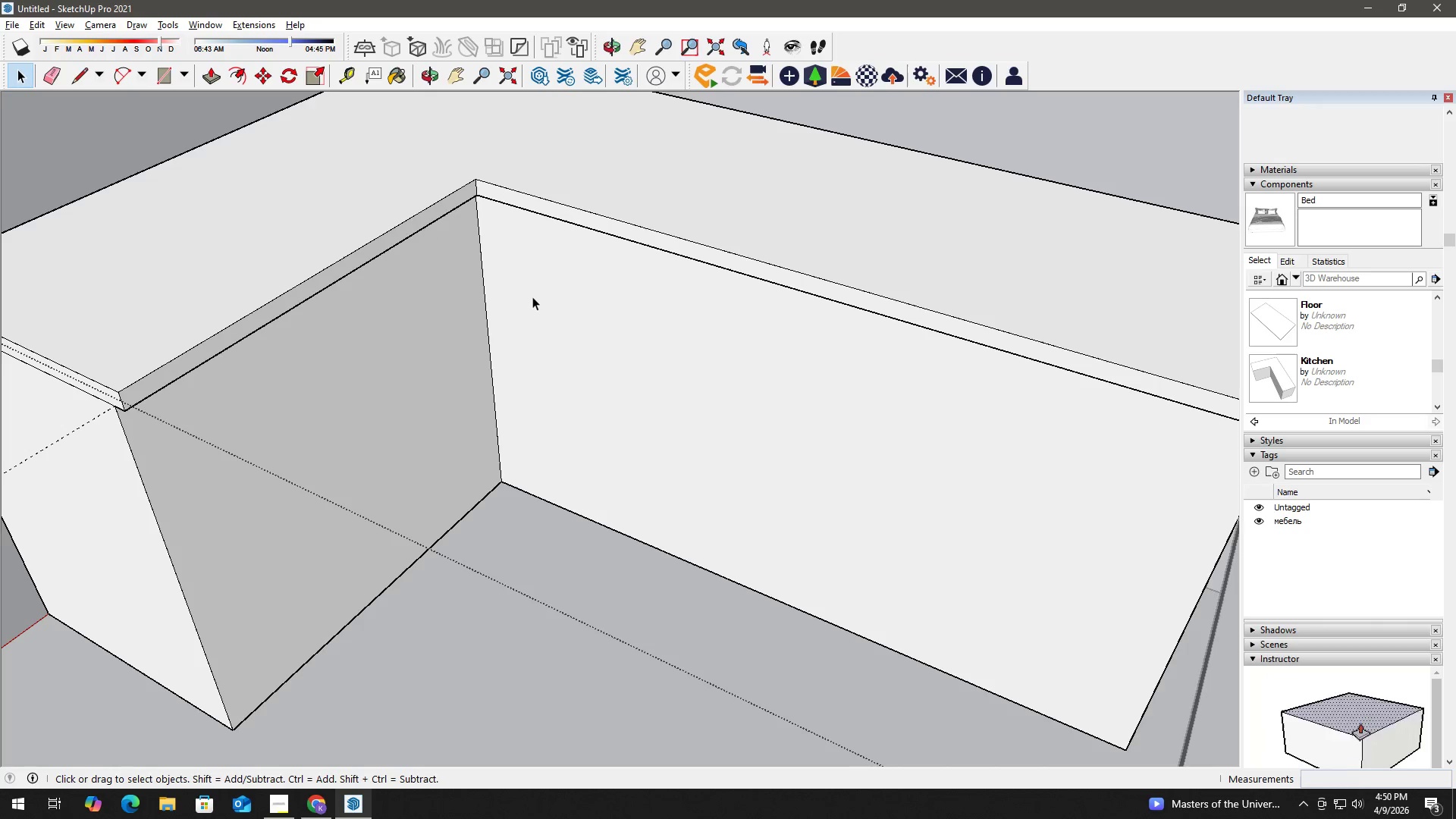 
key(Escape)
 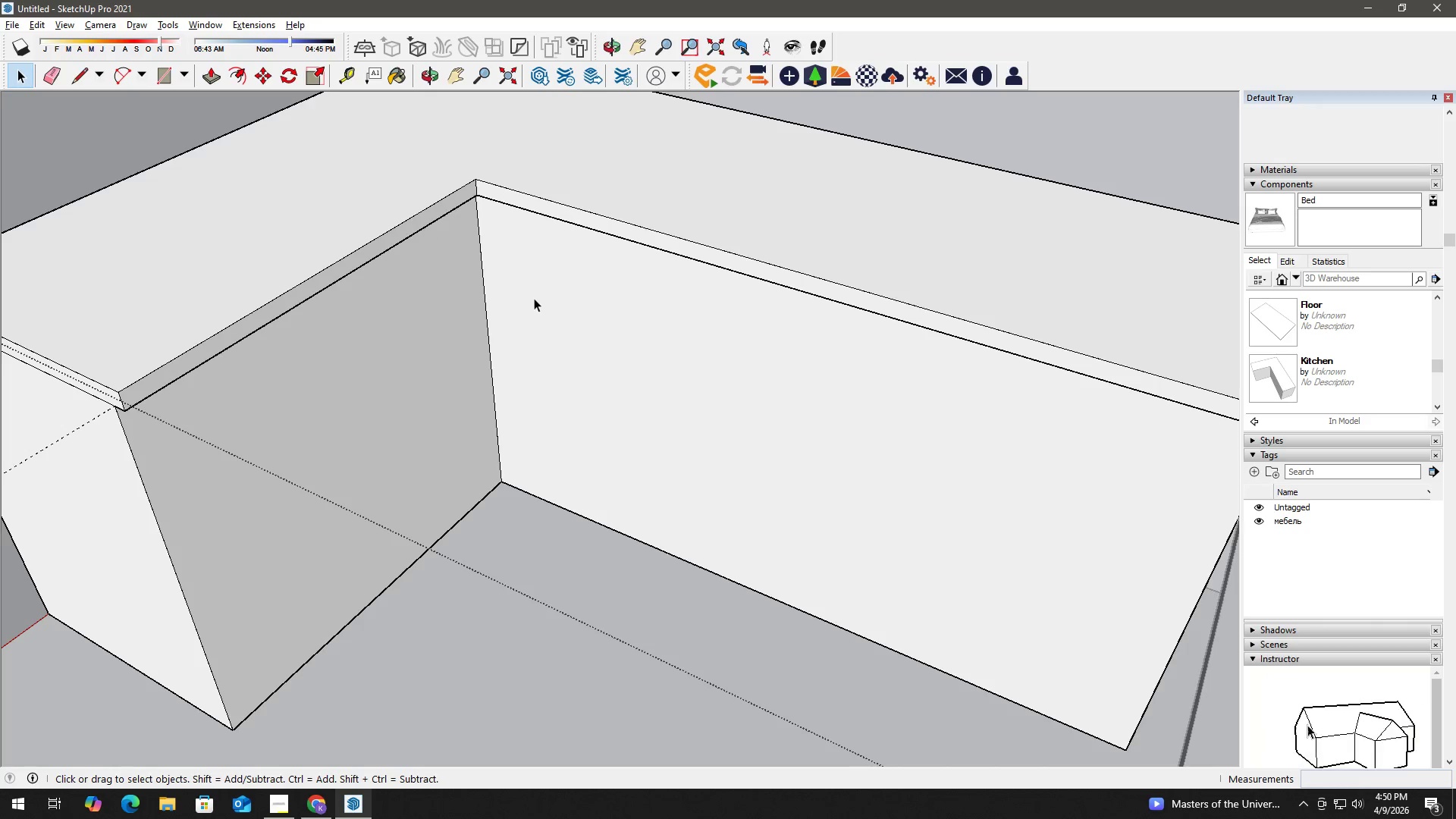 
key(Escape)
 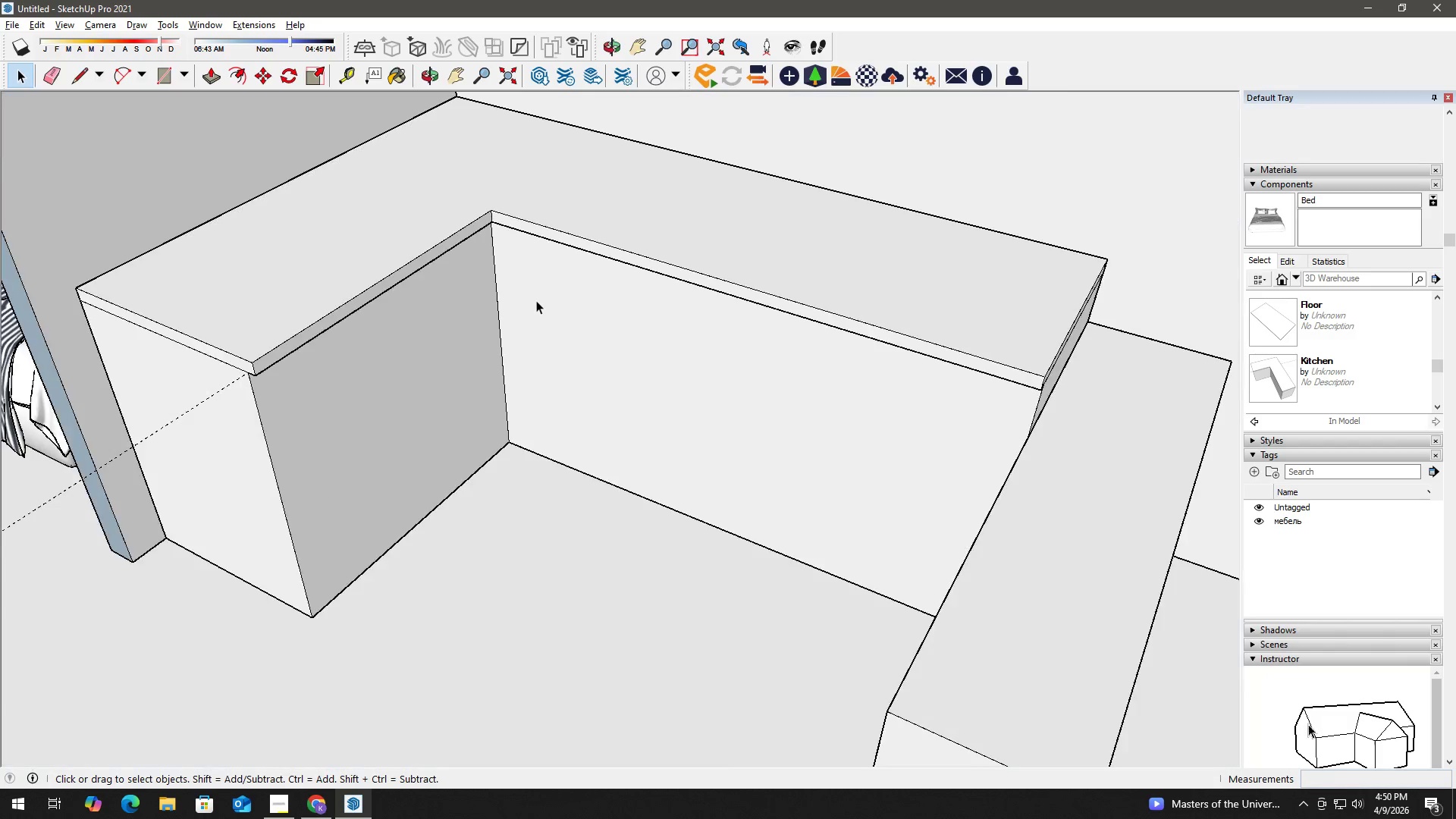 
key(Escape)
 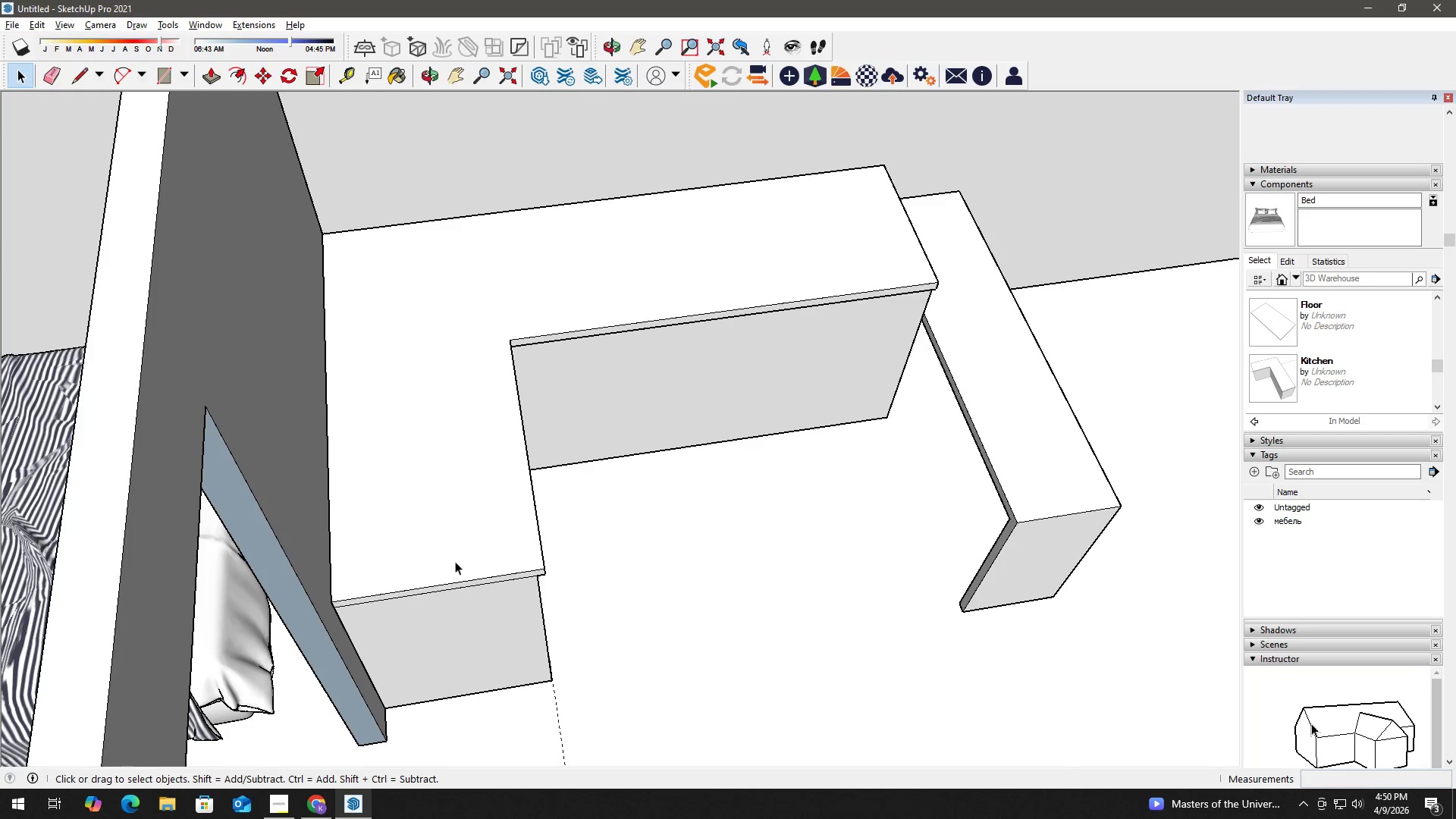 
scroll: coordinate [536, 300], scroll_direction: down, amount: 5.0
 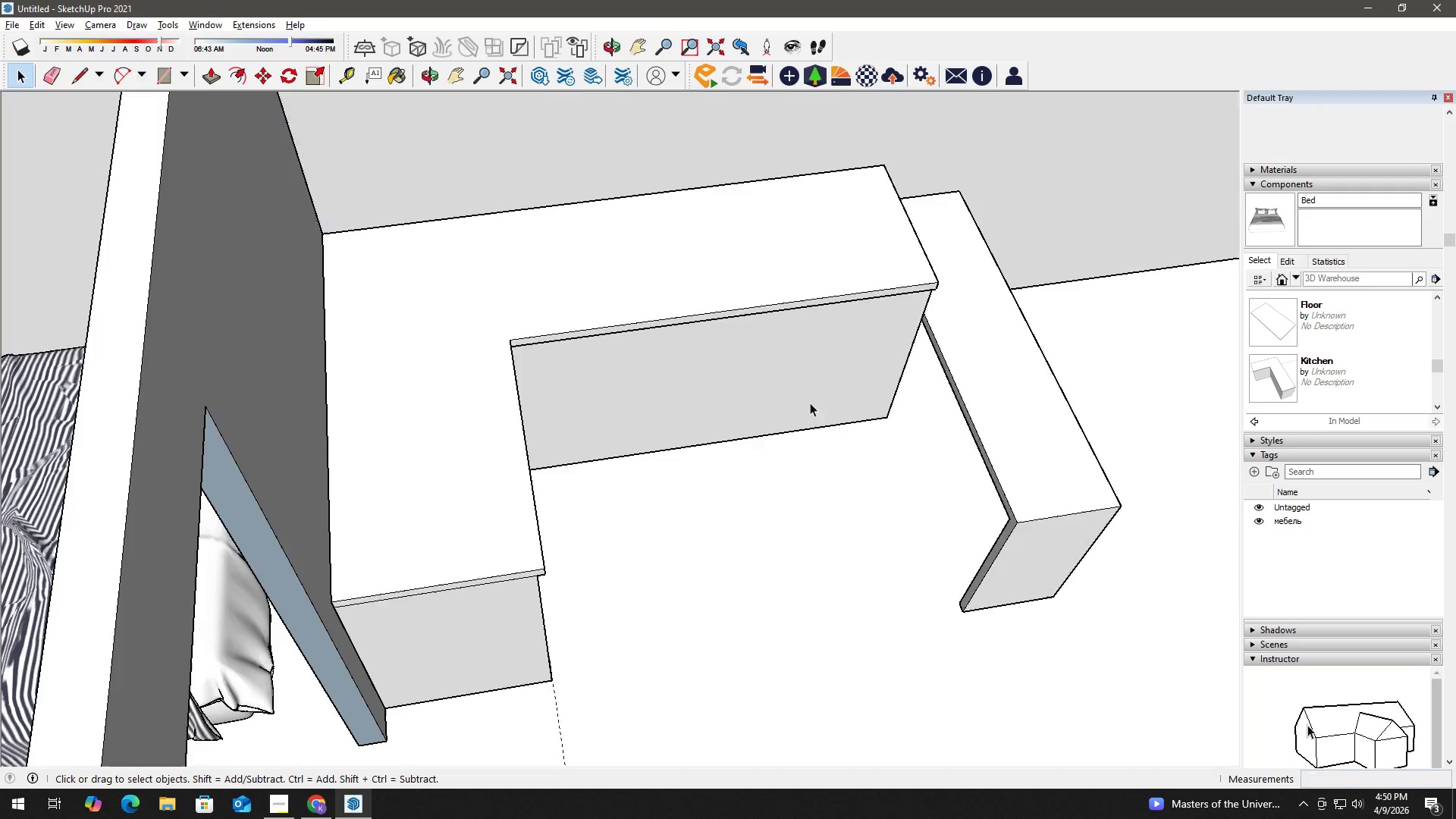 
key(E)
 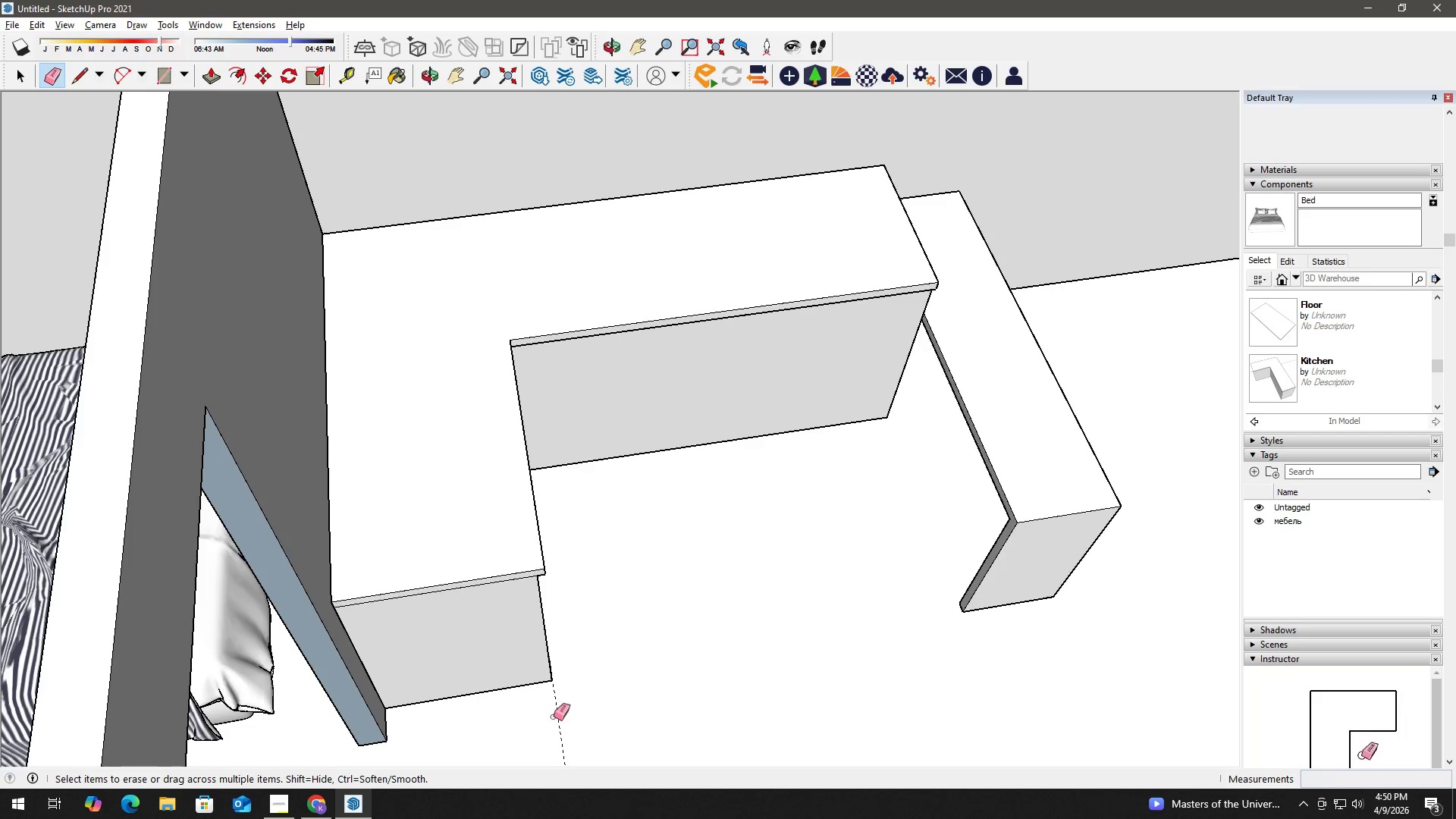 
left_click_drag(start_coordinate=[551, 717], to_coordinate=[585, 711])
 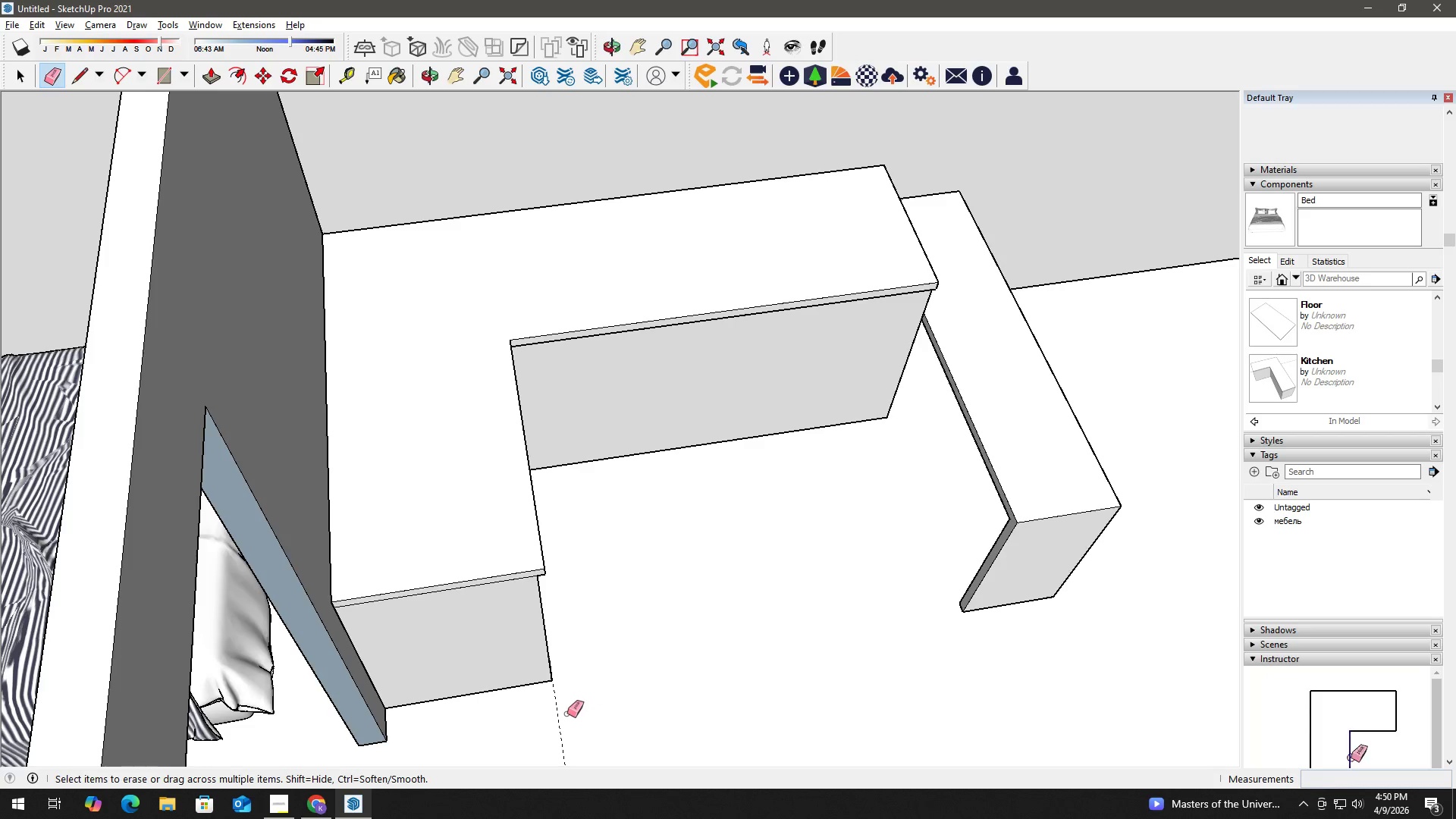 
key(Space)
 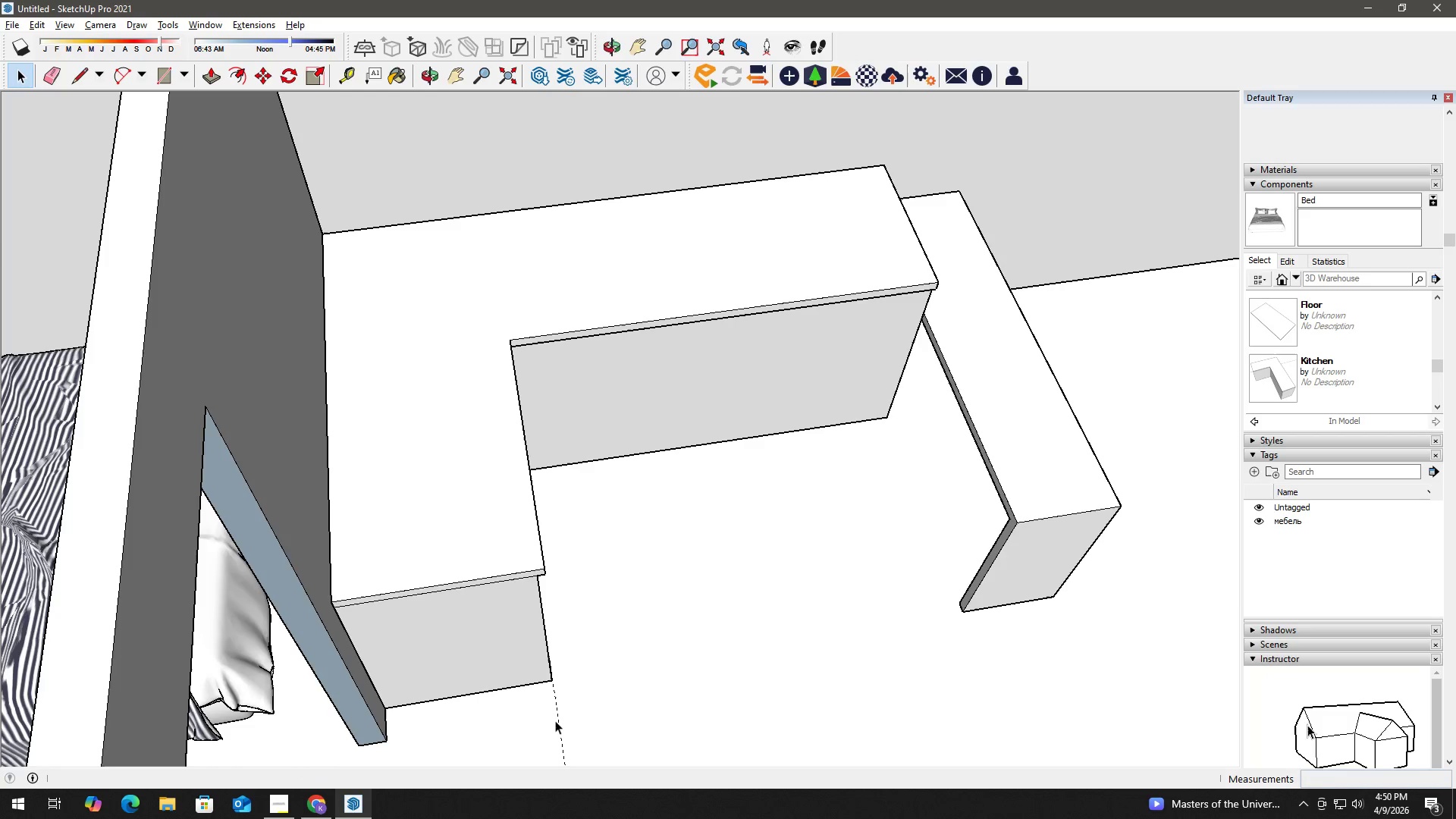 
left_click([555, 720])
 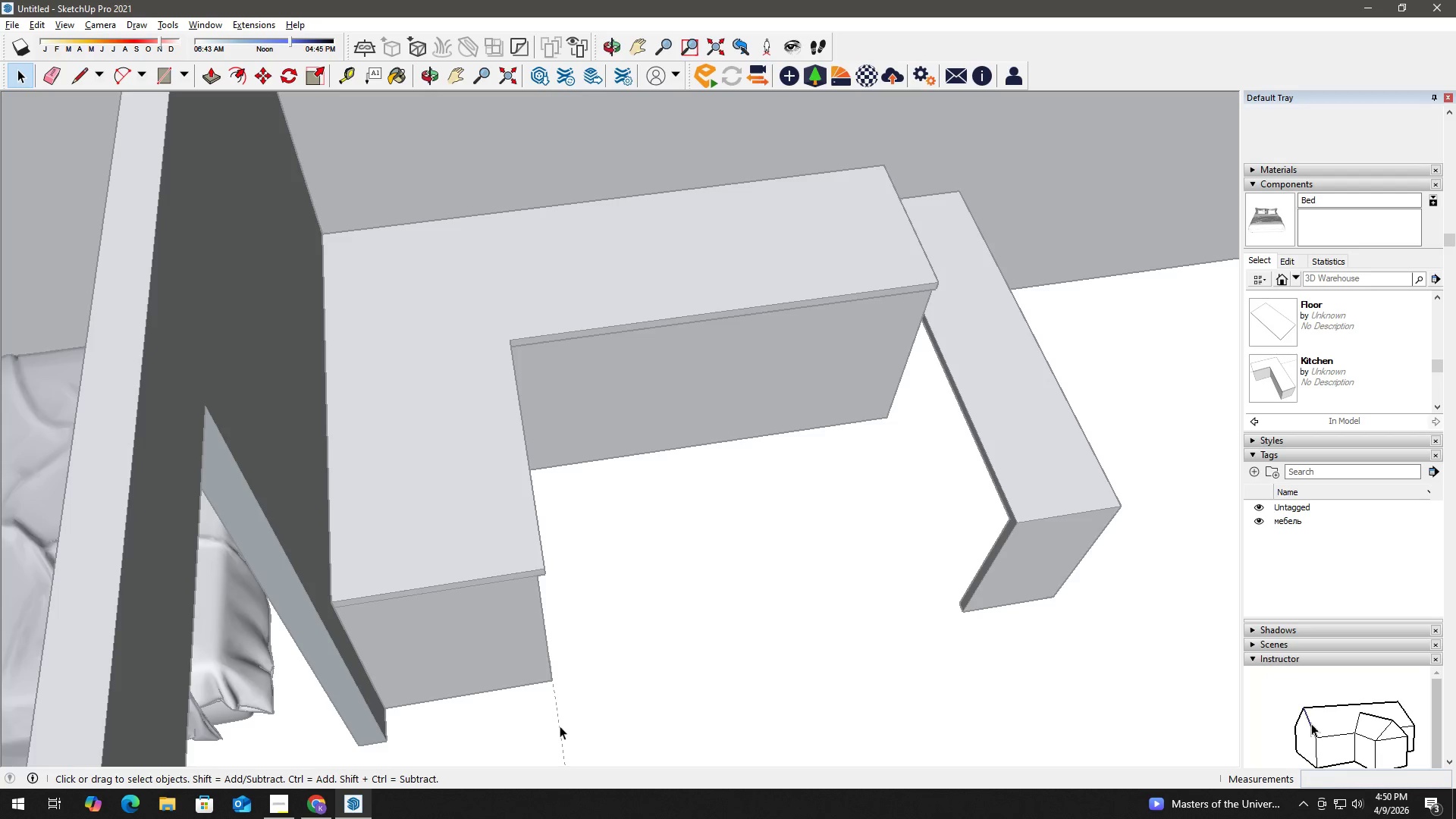 
key(E)
 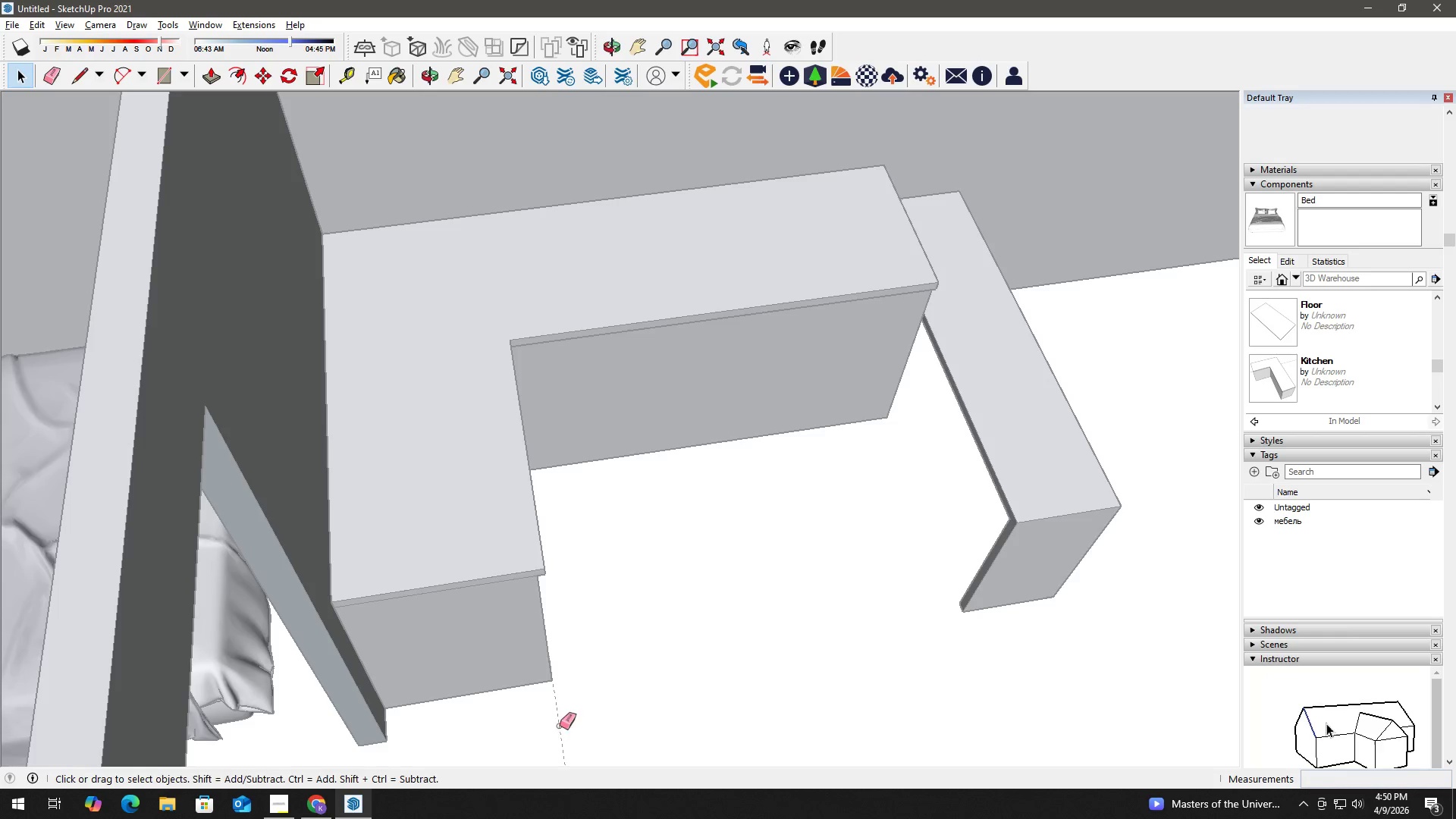 
left_click_drag(start_coordinate=[562, 725], to_coordinate=[576, 725])
 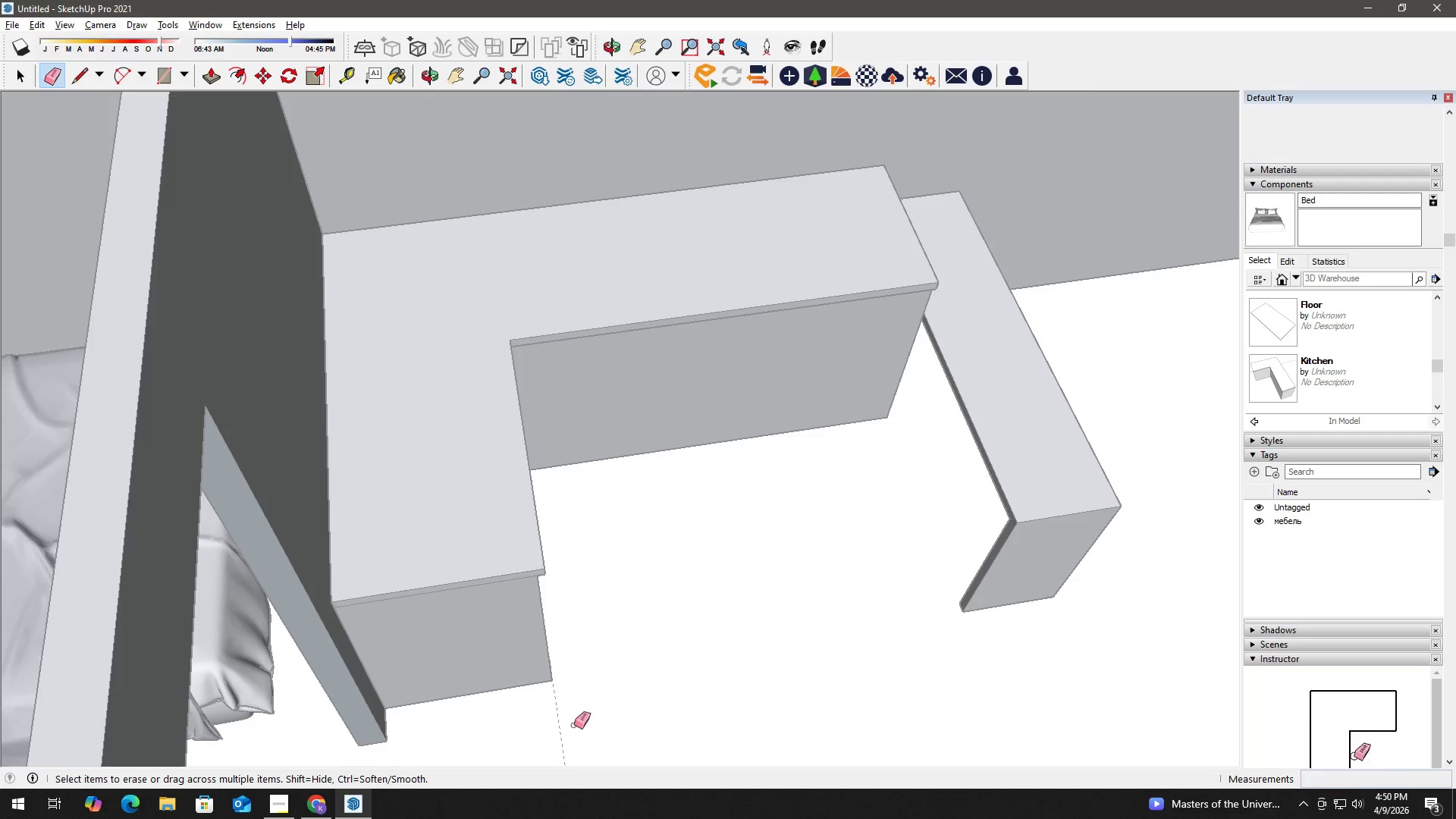 
key(Space)
 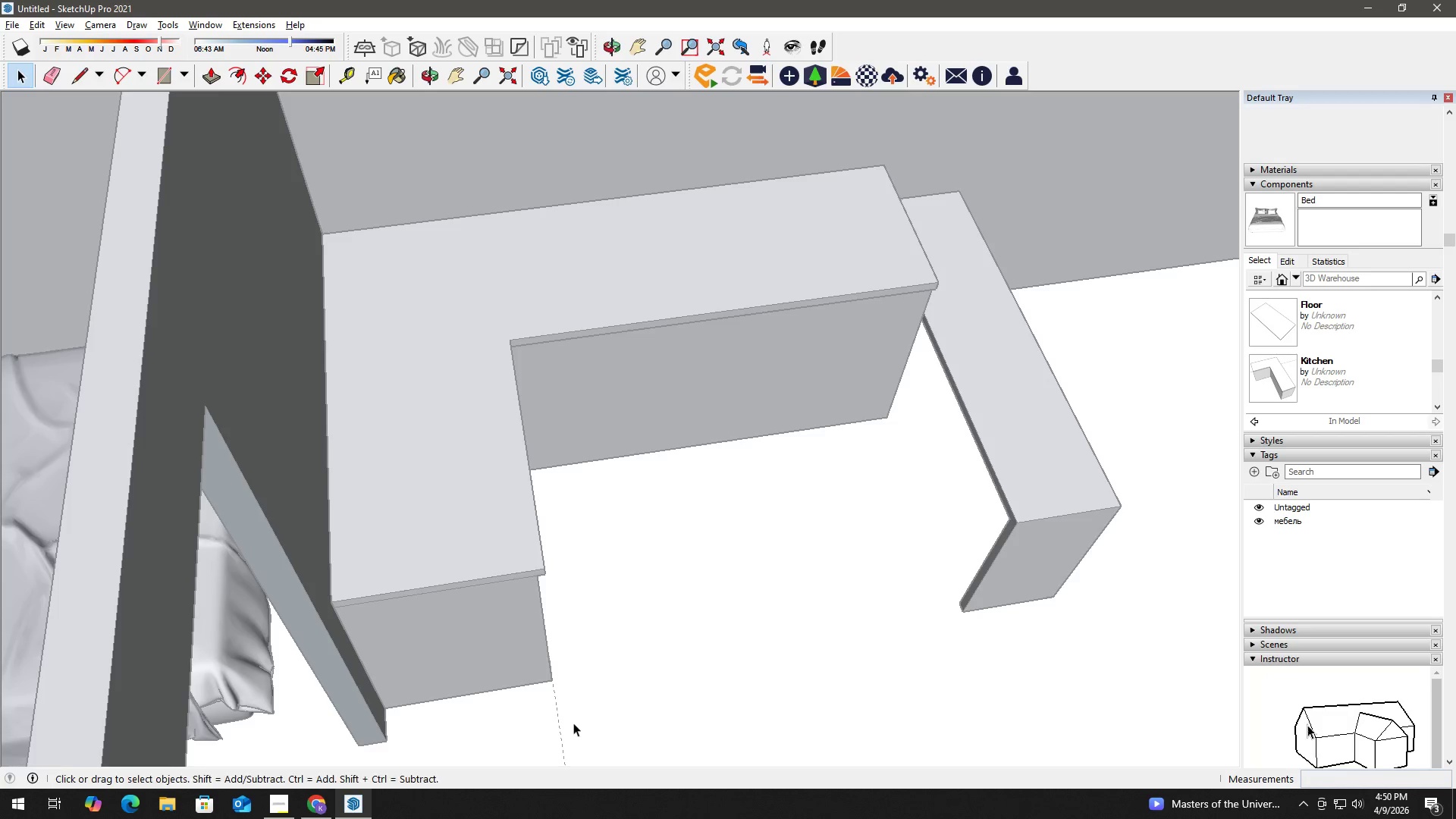 
key(Escape)
 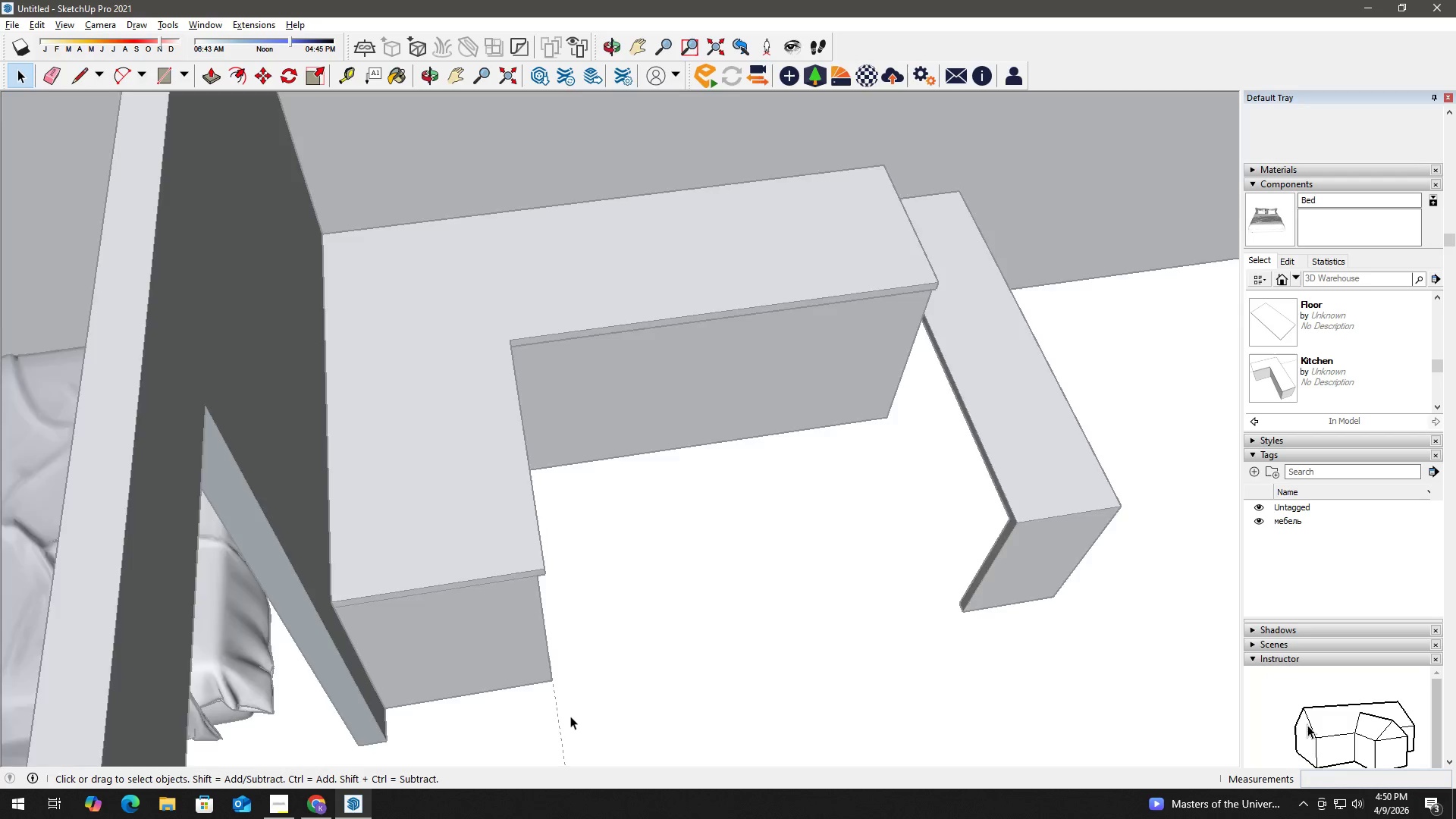 
key(Escape)
 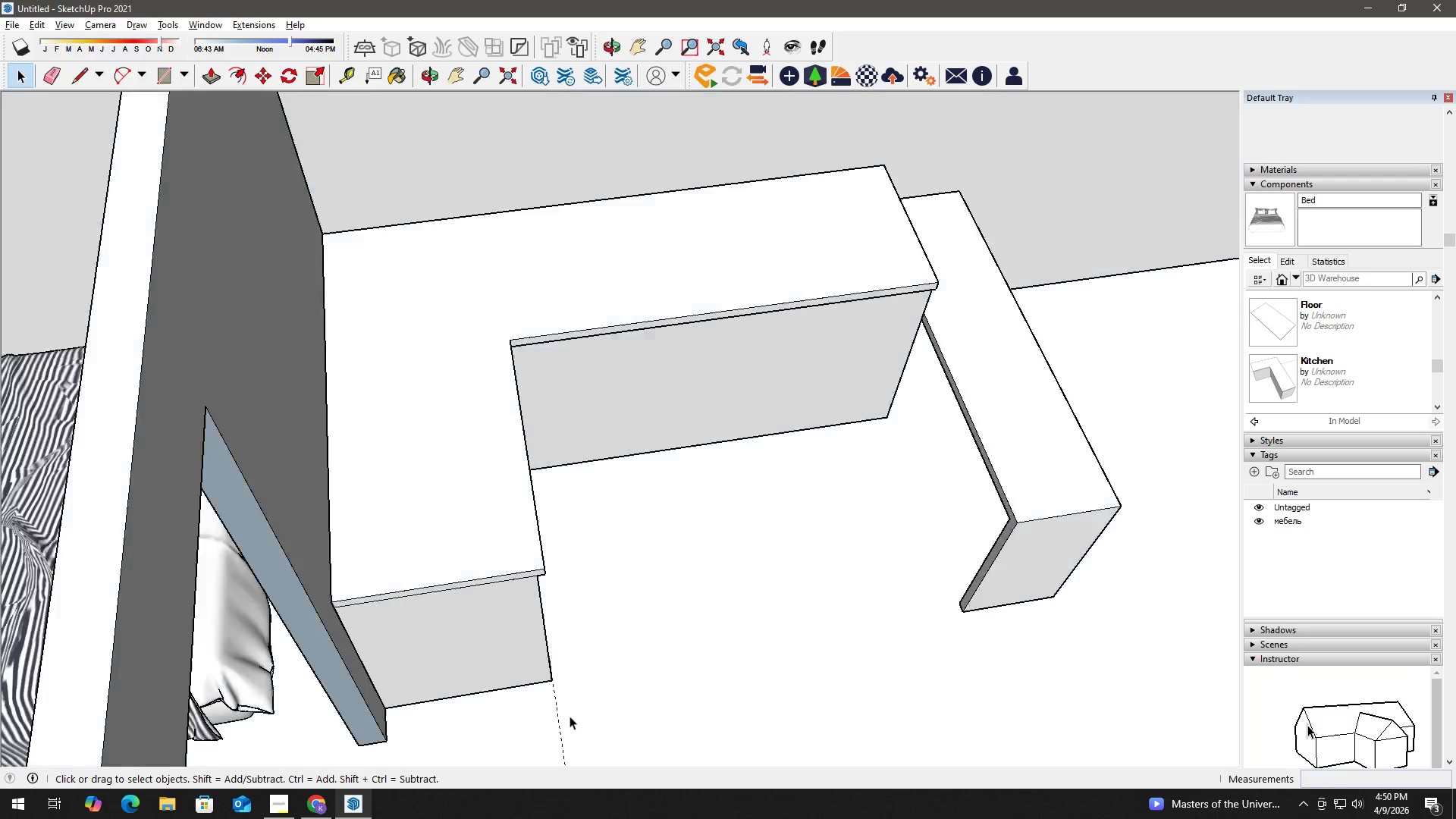 
key(H)
 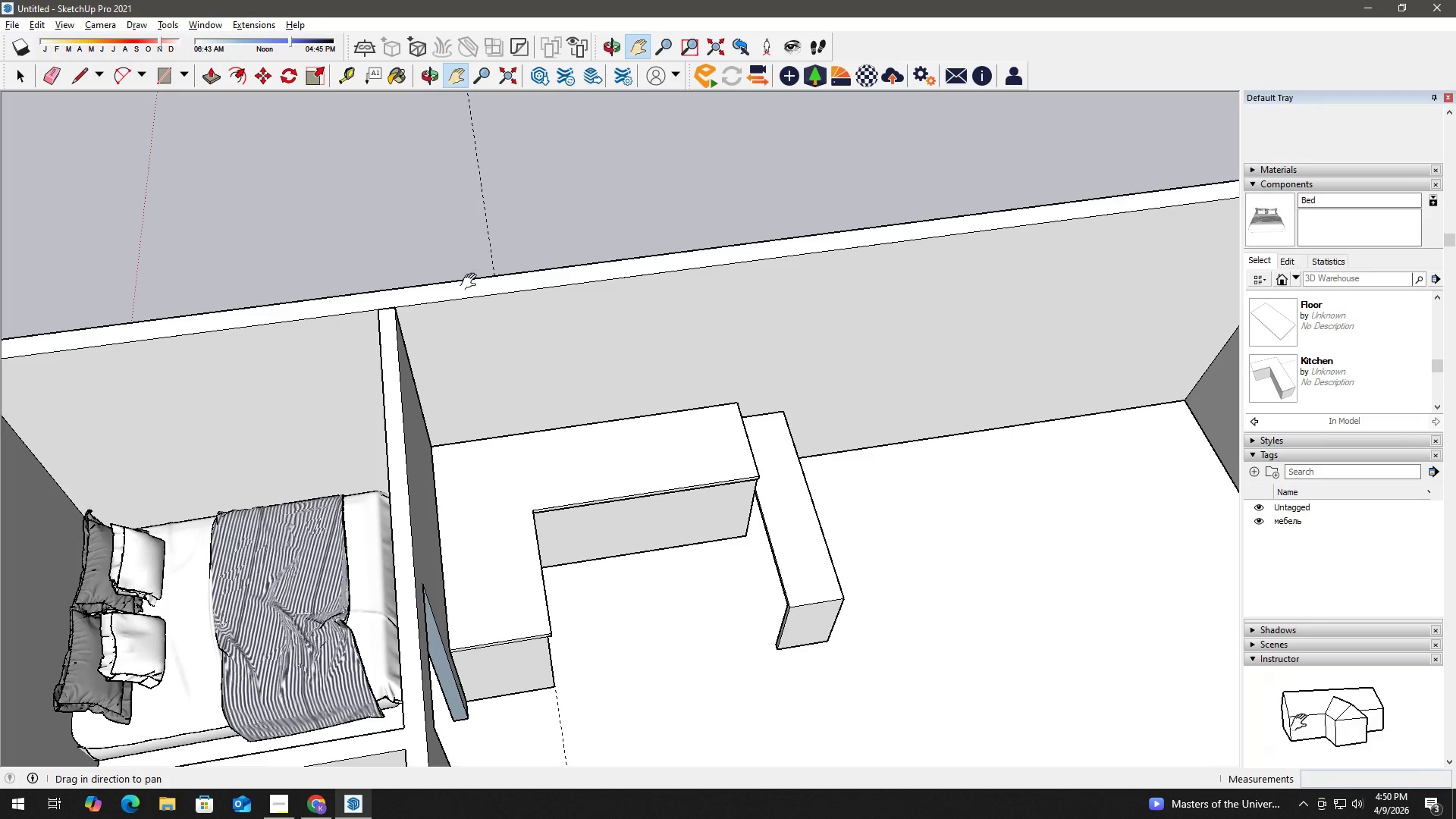 
scroll: coordinate [548, 667], scroll_direction: down, amount: 7.0
 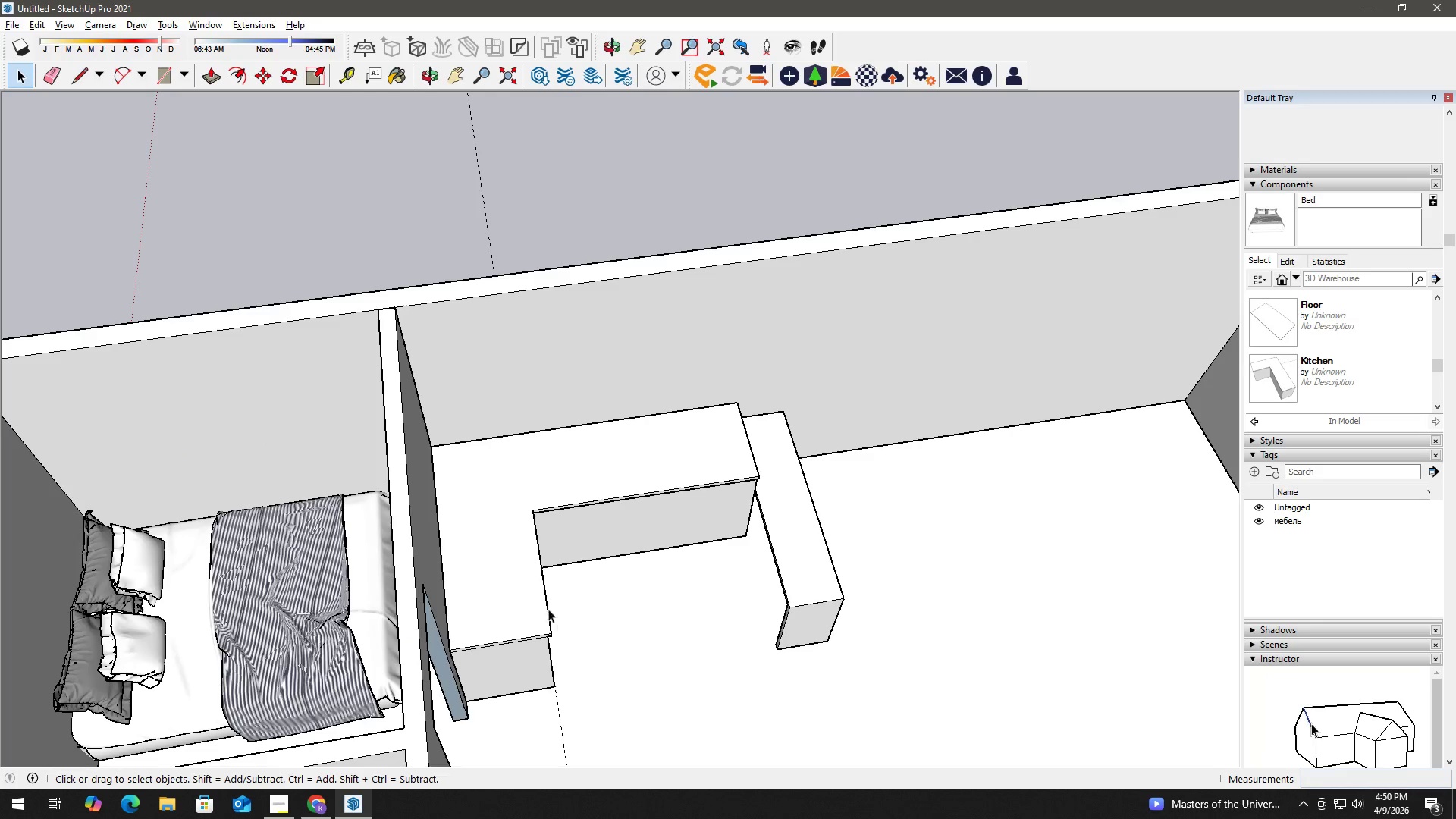 
key(E)
 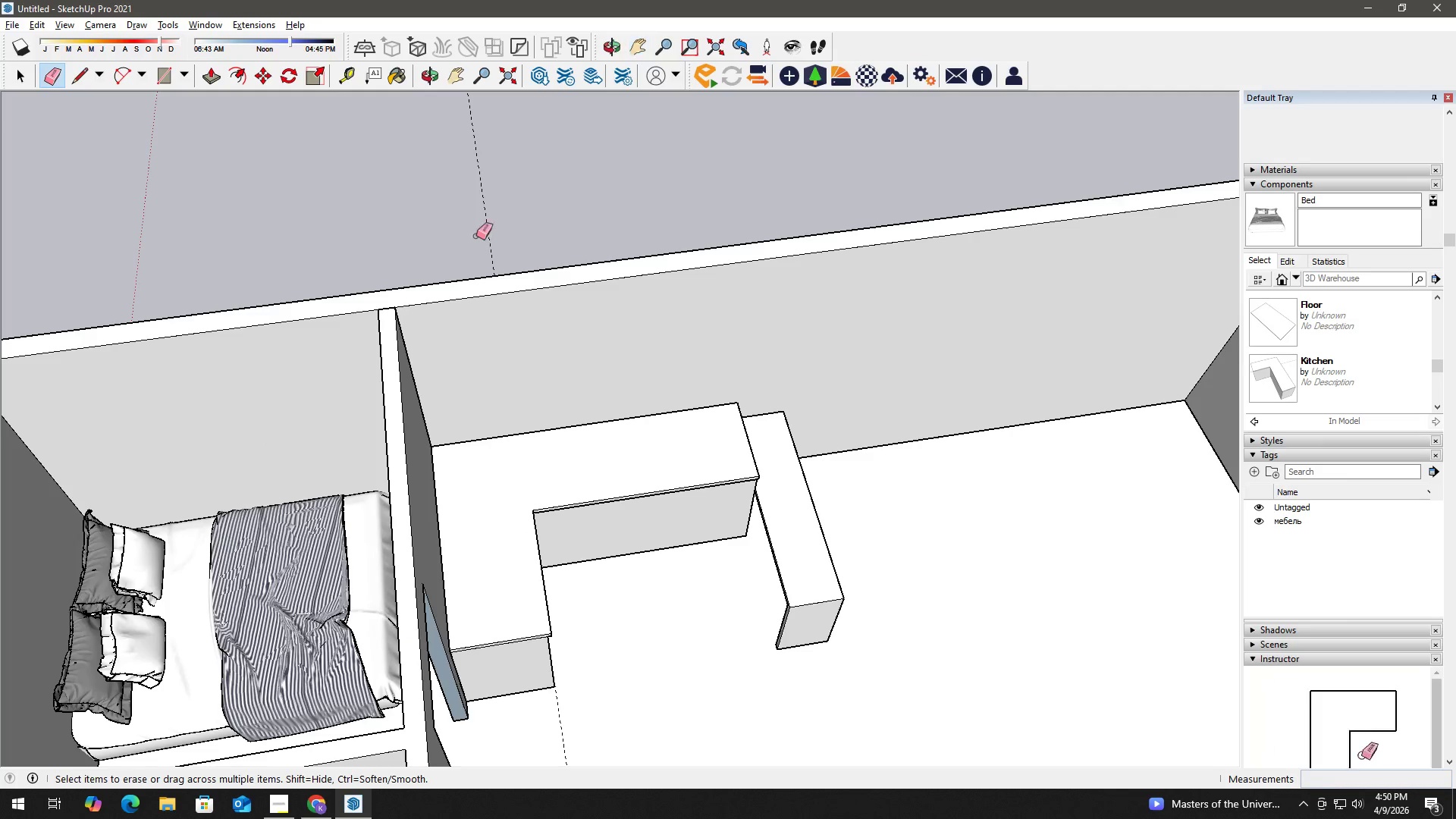 
left_click_drag(start_coordinate=[479, 233], to_coordinate=[494, 221])
 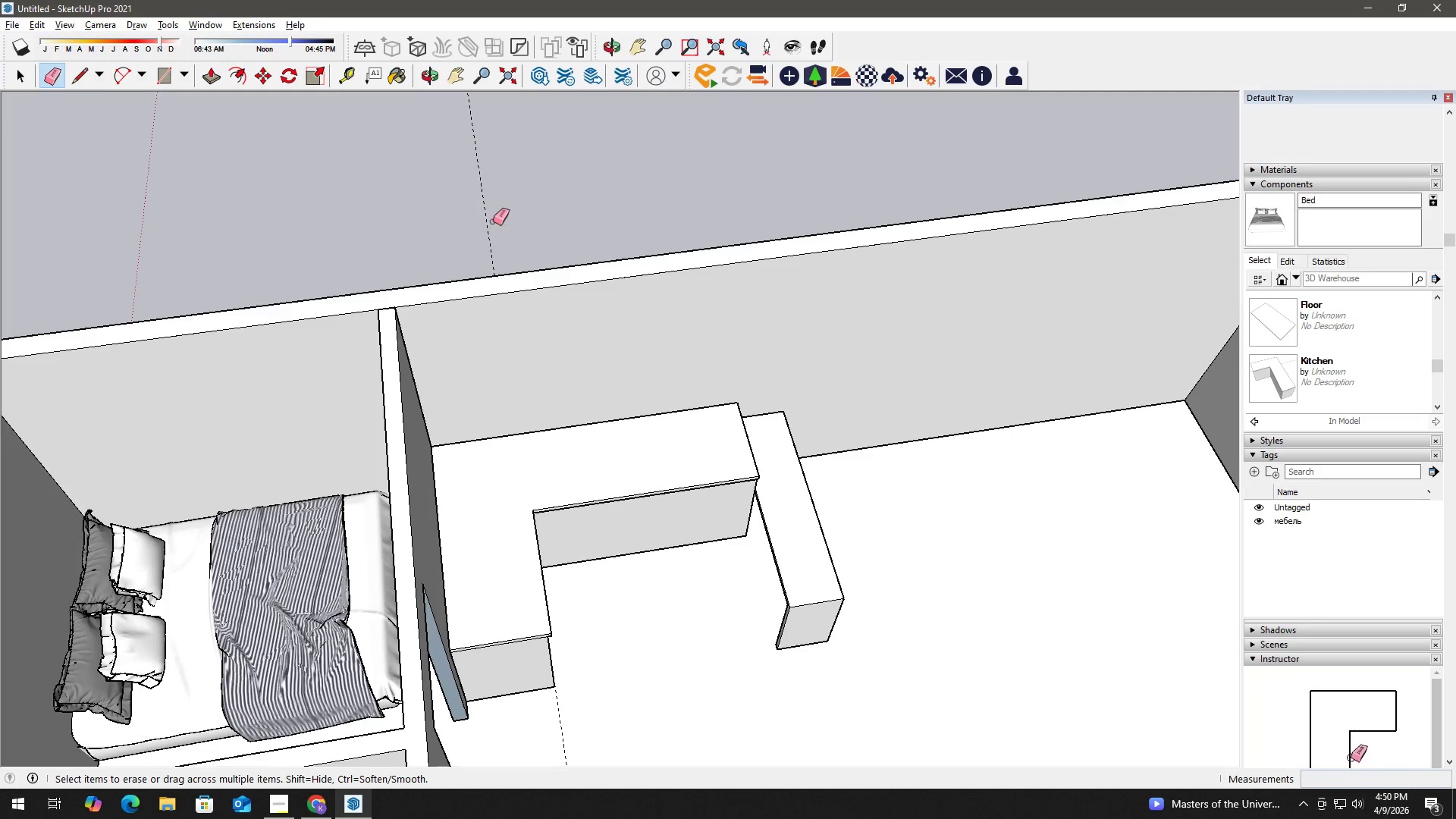 
key(Space)
 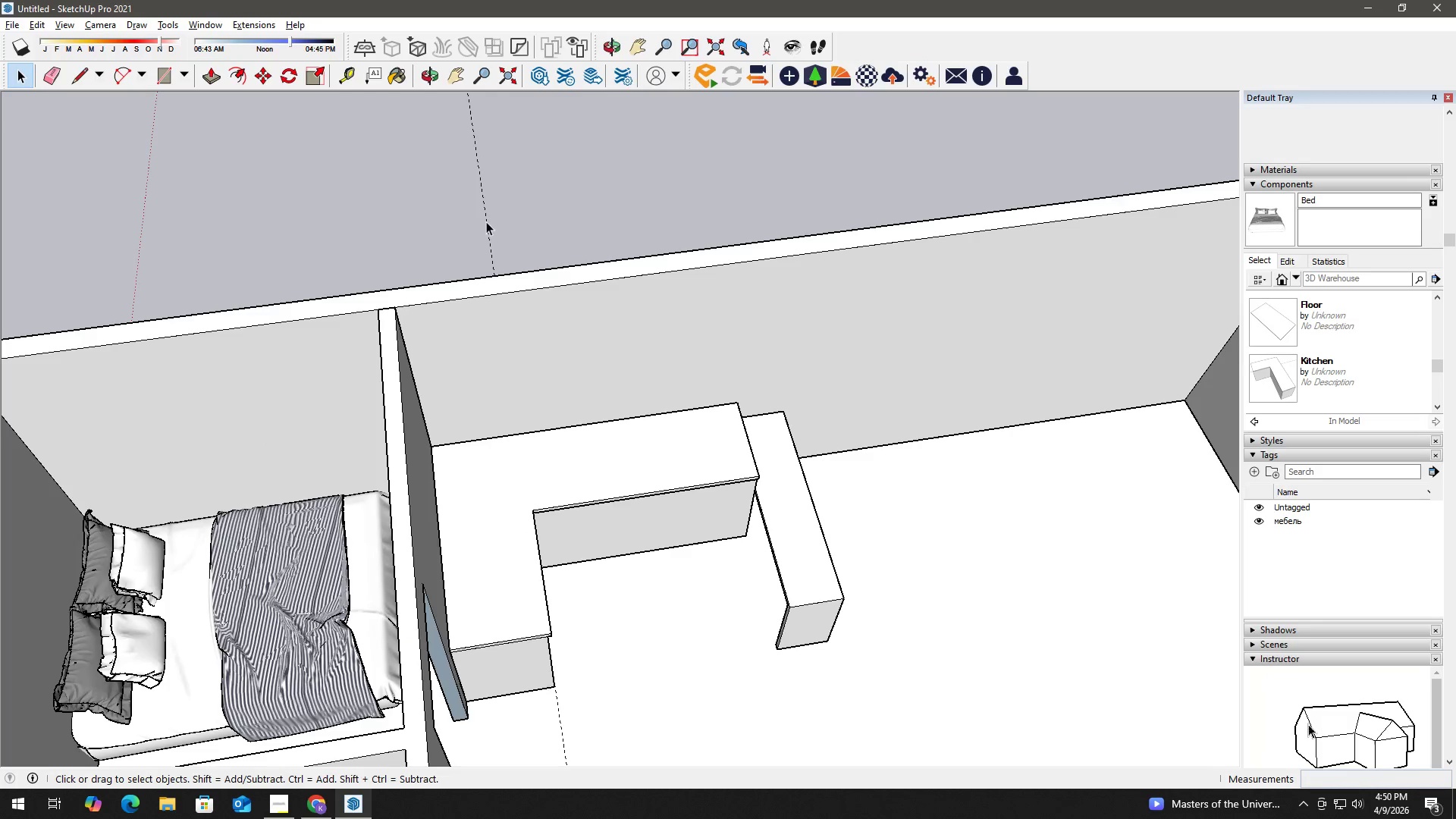 
double_click([486, 221])
 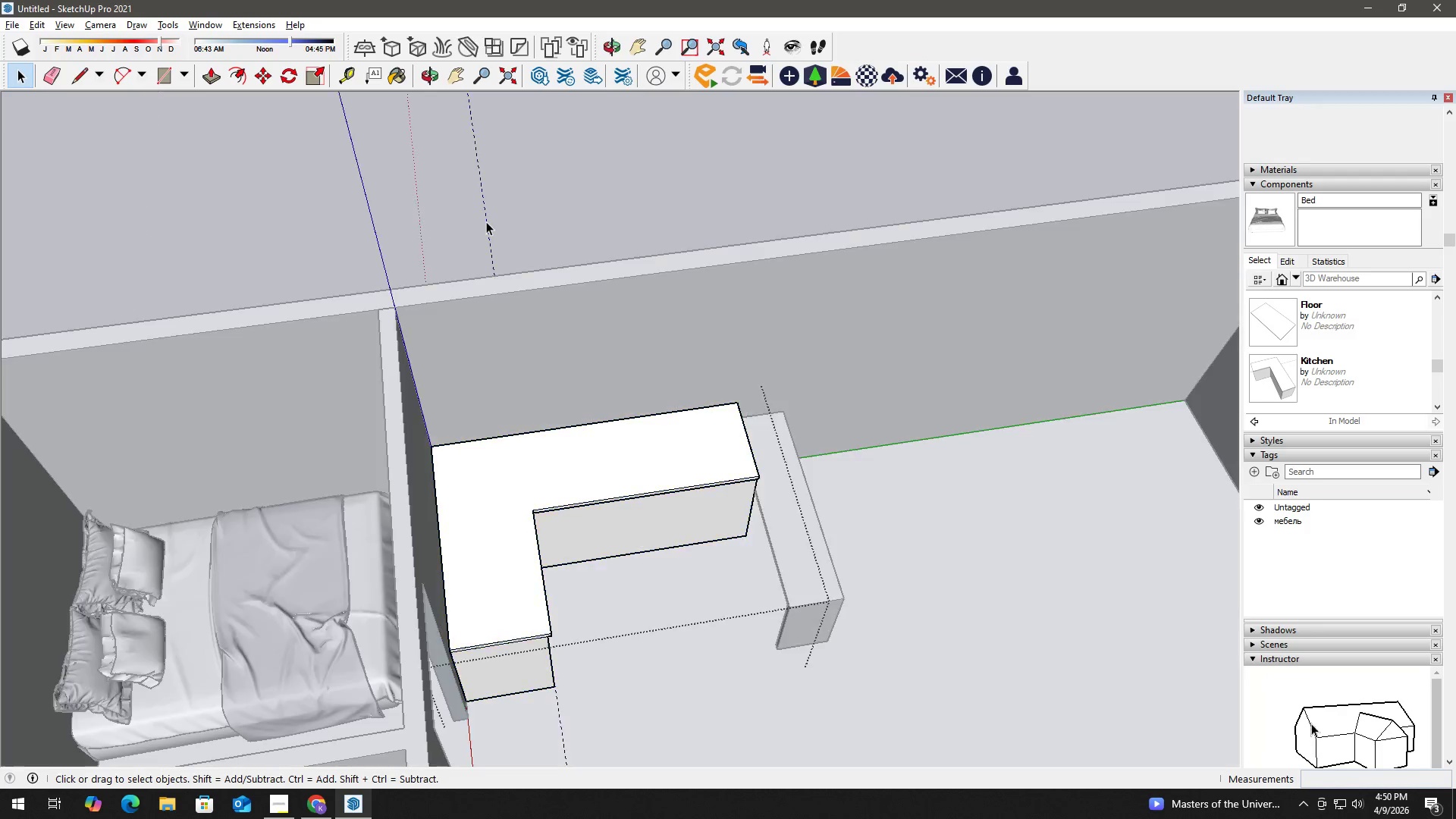 
triple_click([486, 221])
 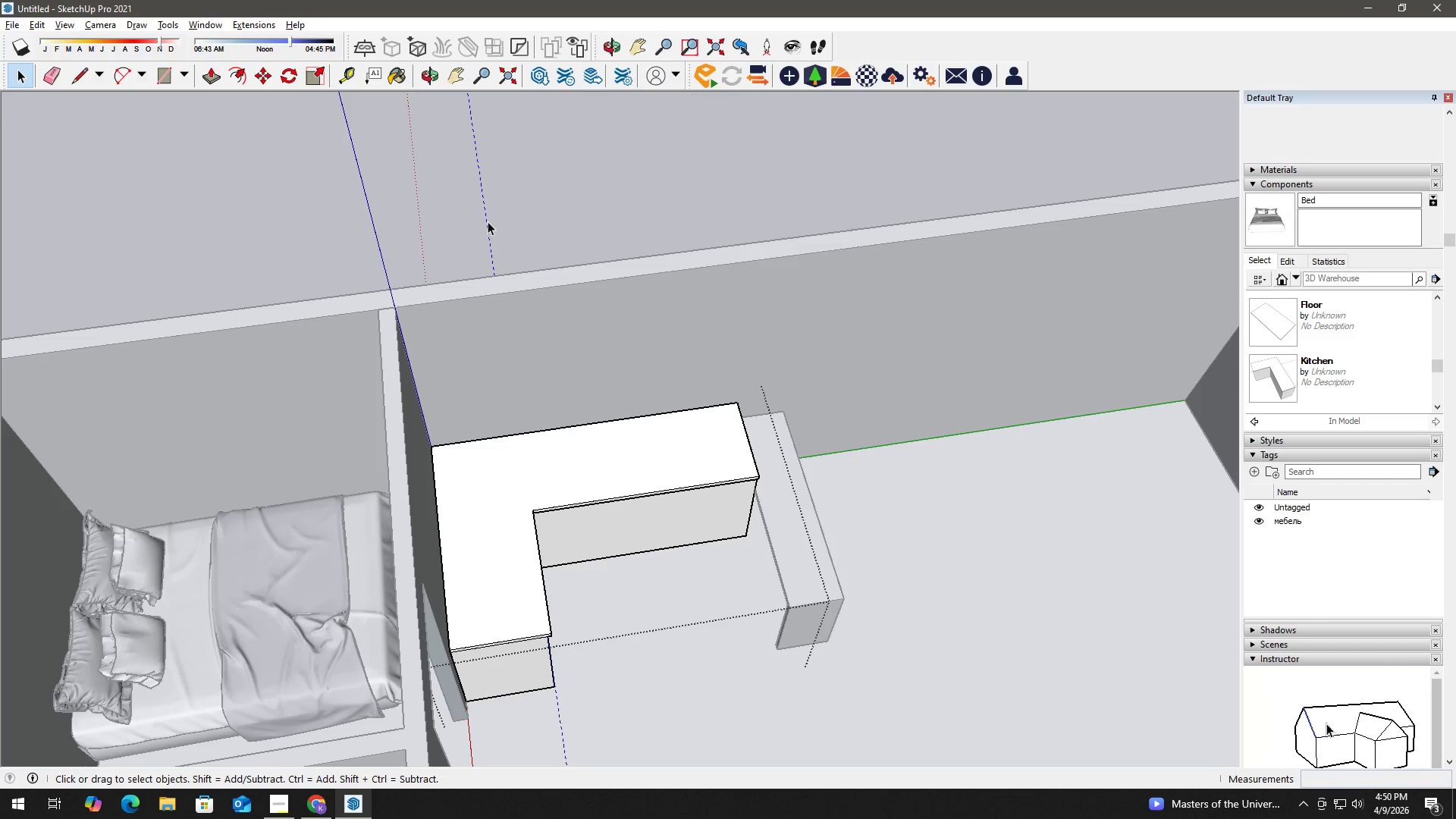 
left_click([487, 221])
 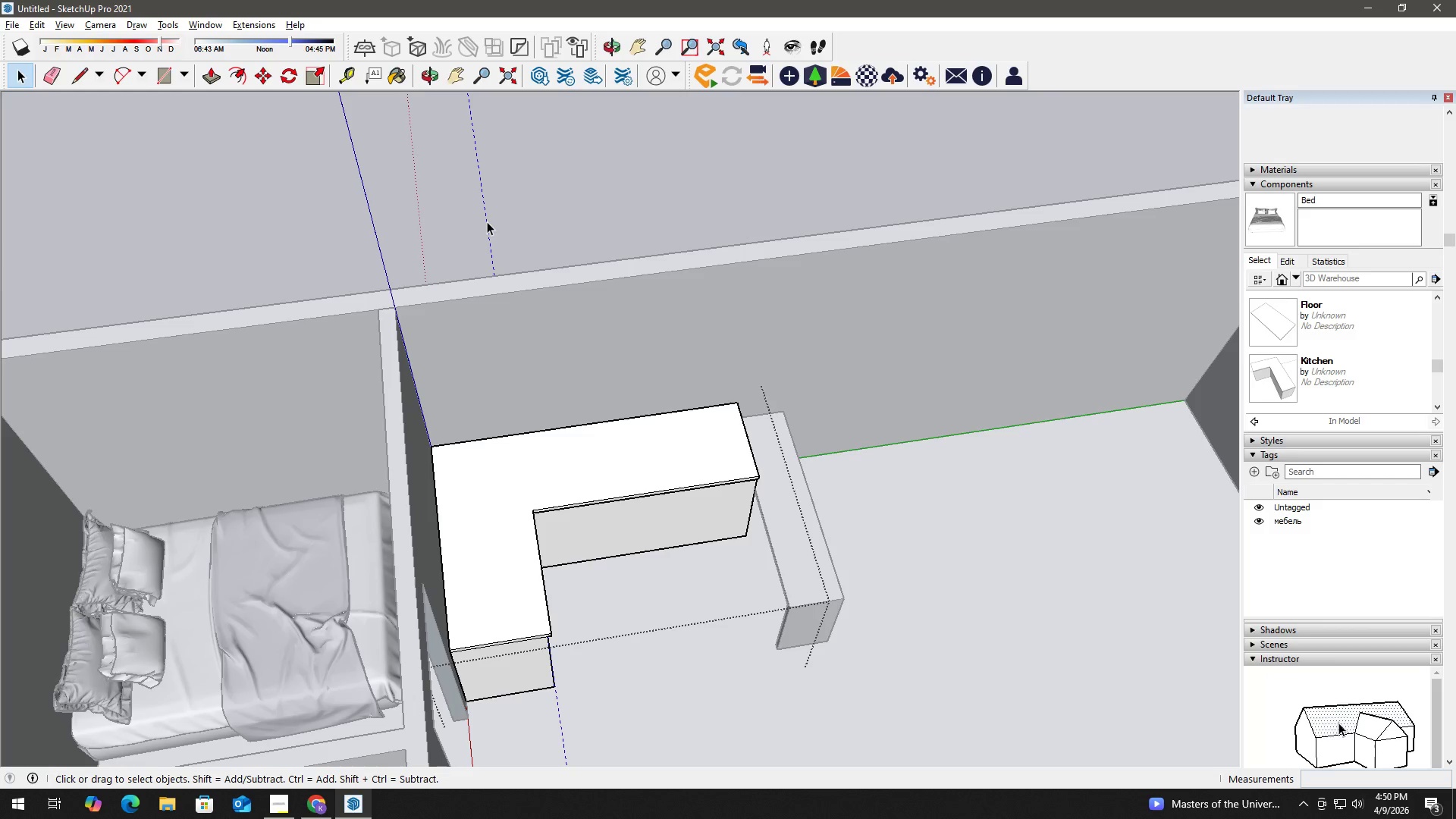 
key(Delete)
 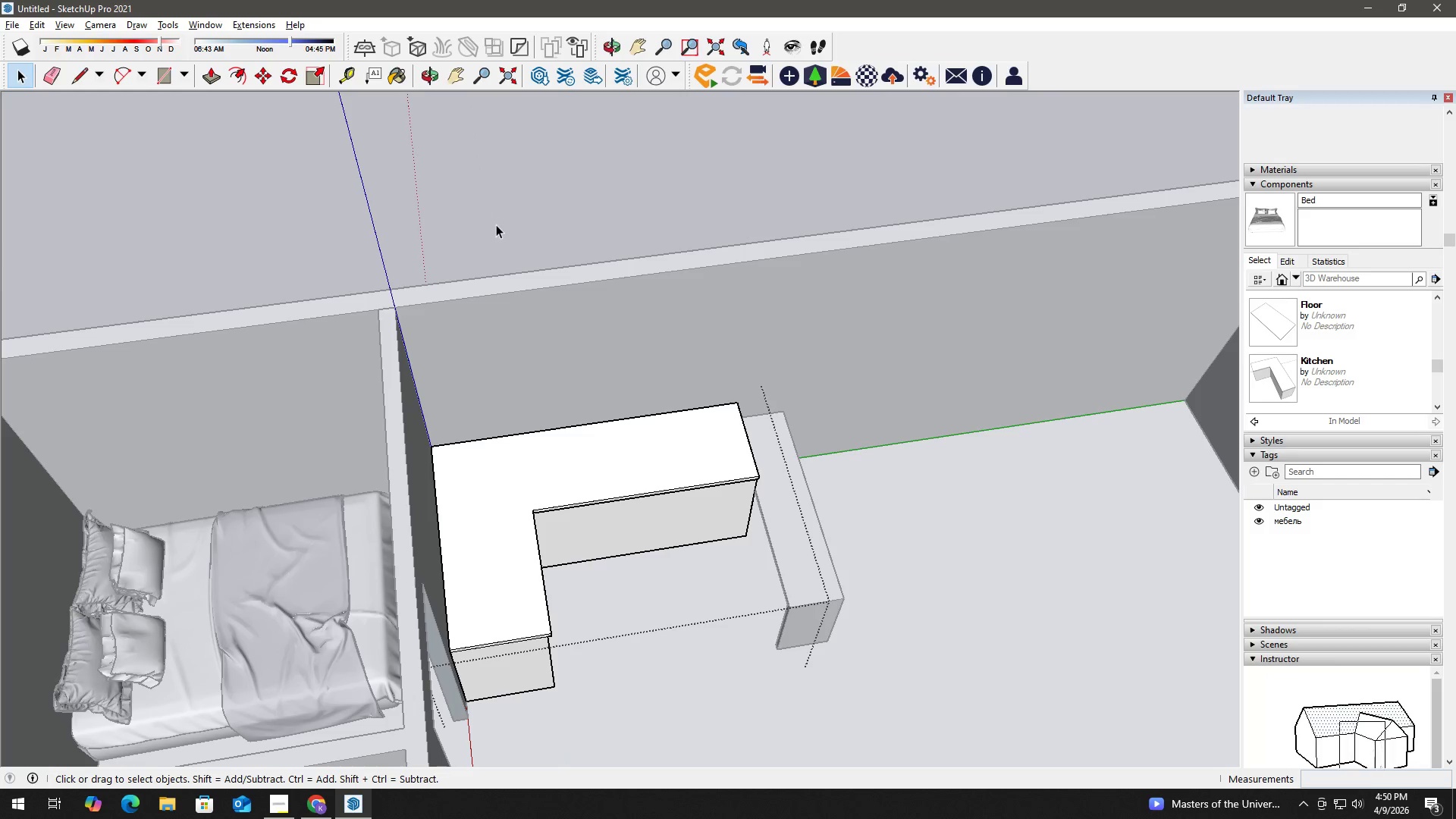 
key(Space)
 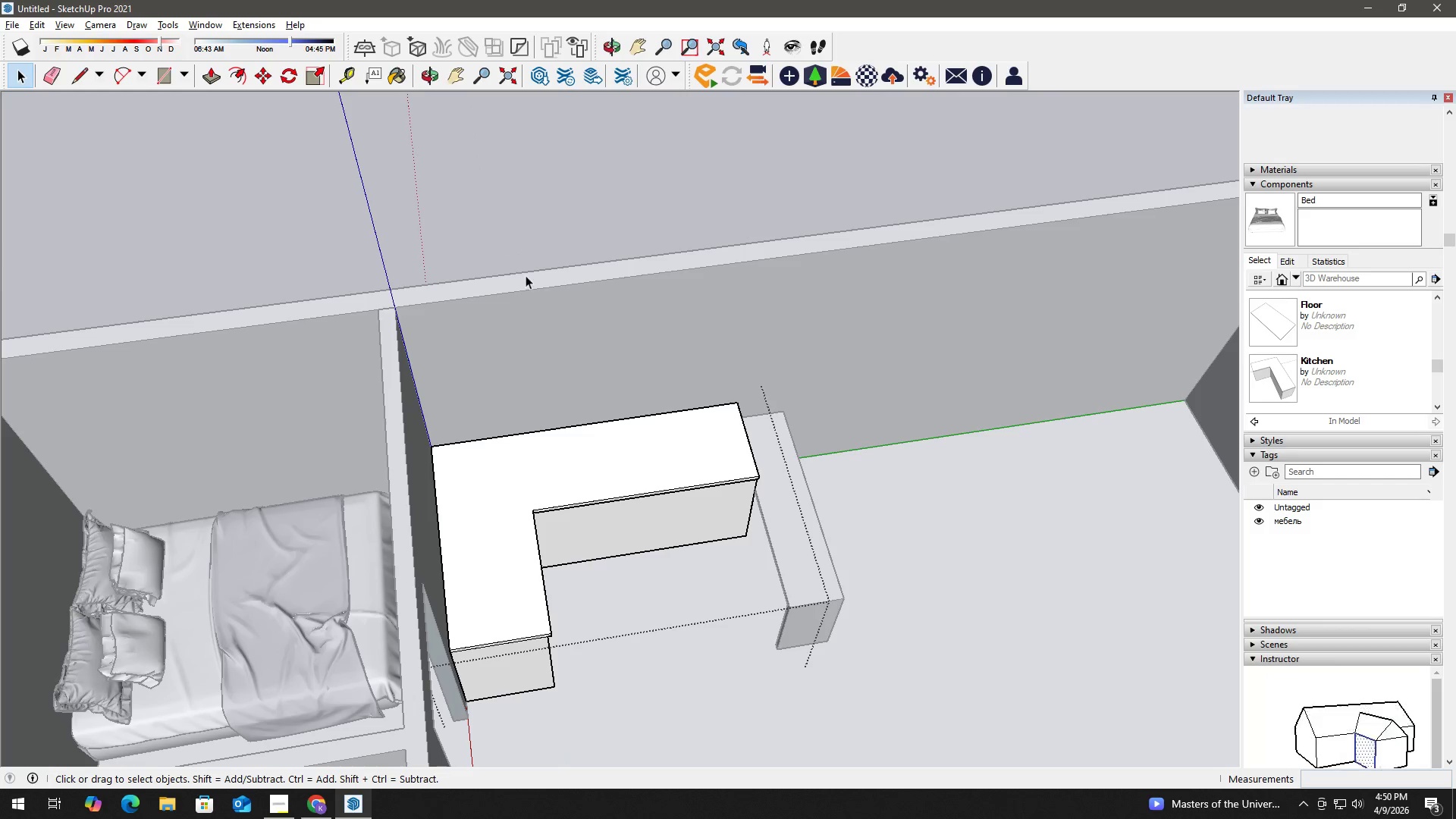 
key(Escape)
 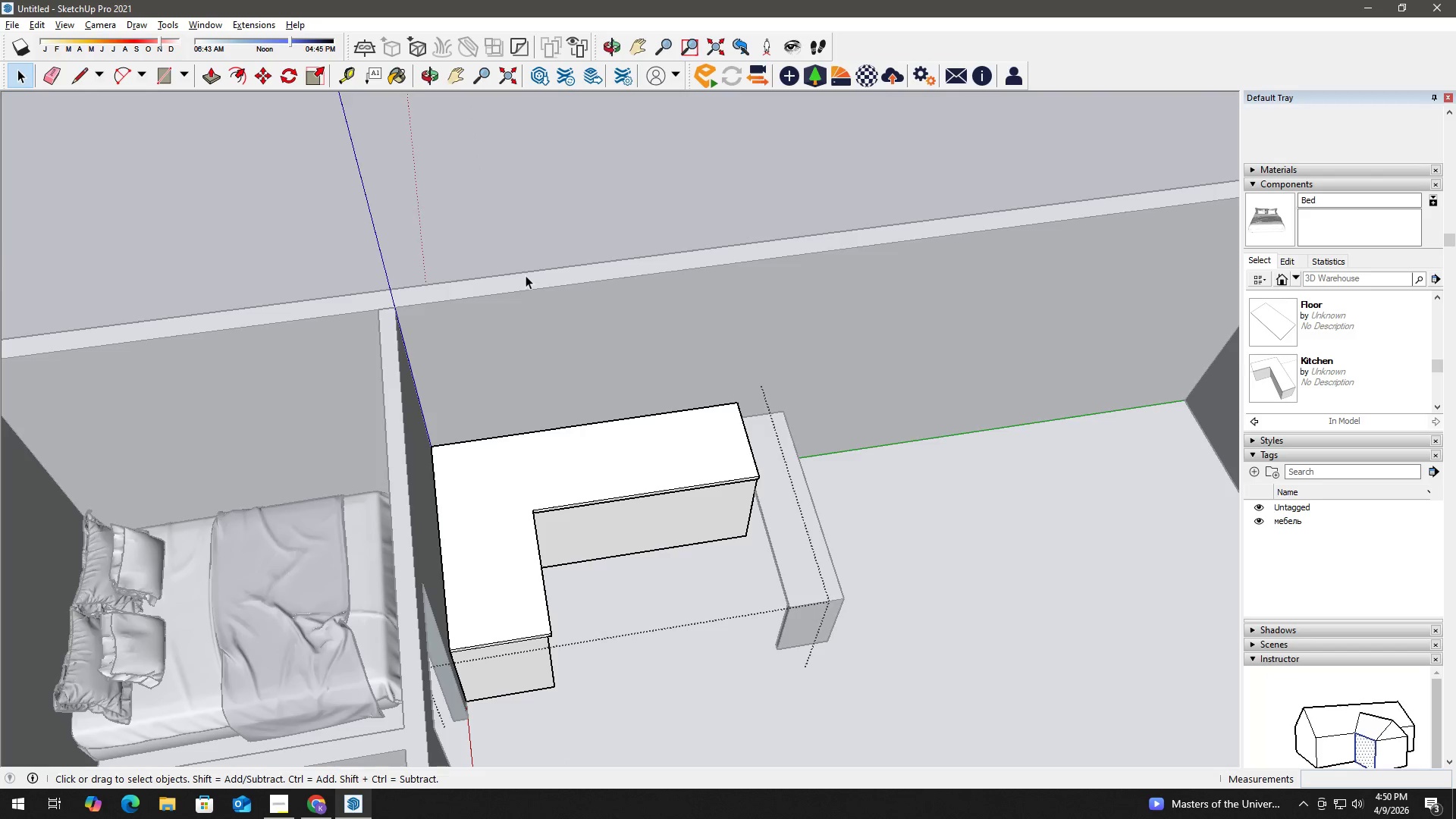 
key(Escape)
 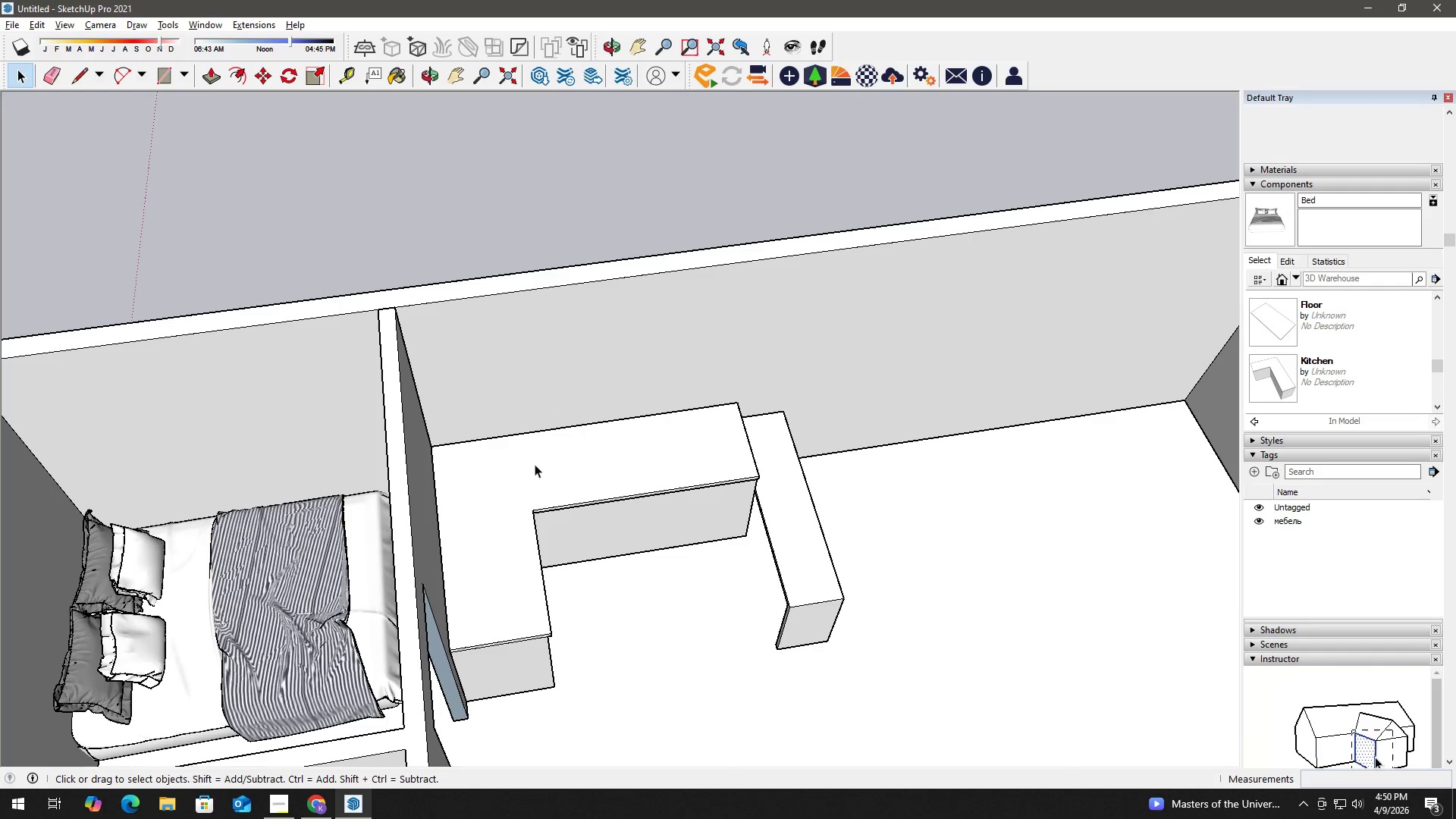 
scroll: coordinate [625, 466], scroll_direction: down, amount: 1.0
 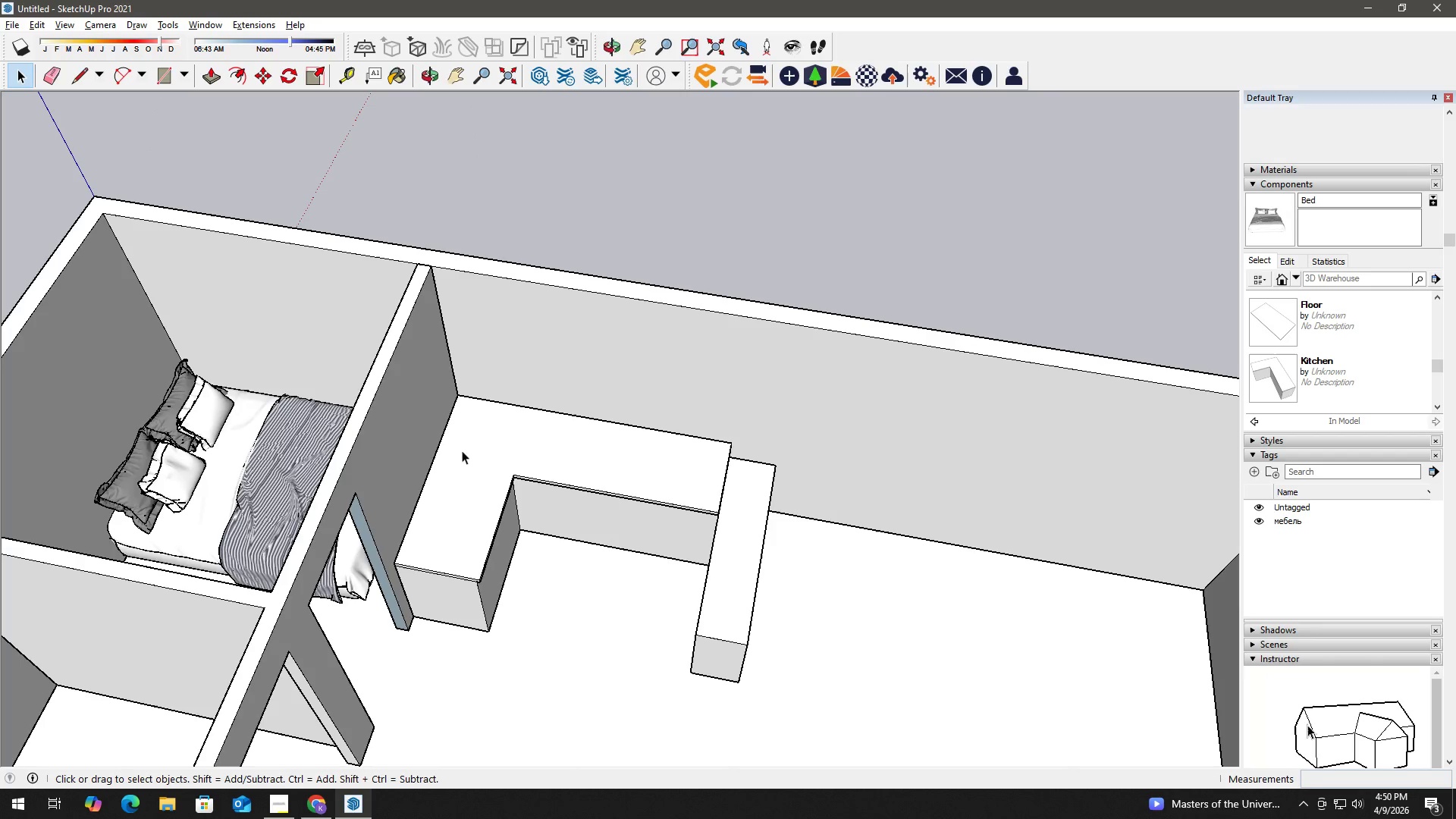 
key(Alt+Tab)
 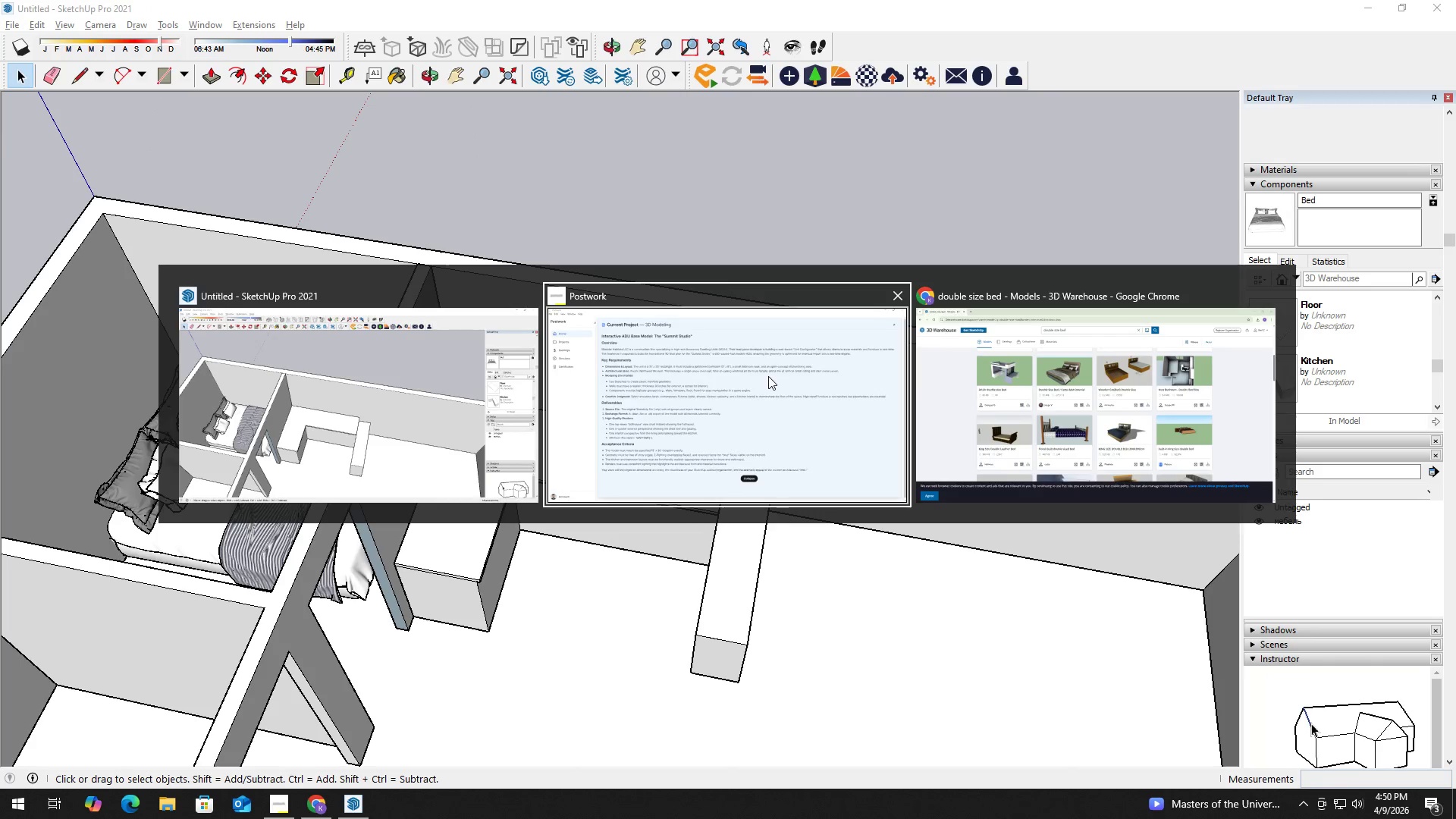 
left_click([1098, 389])
 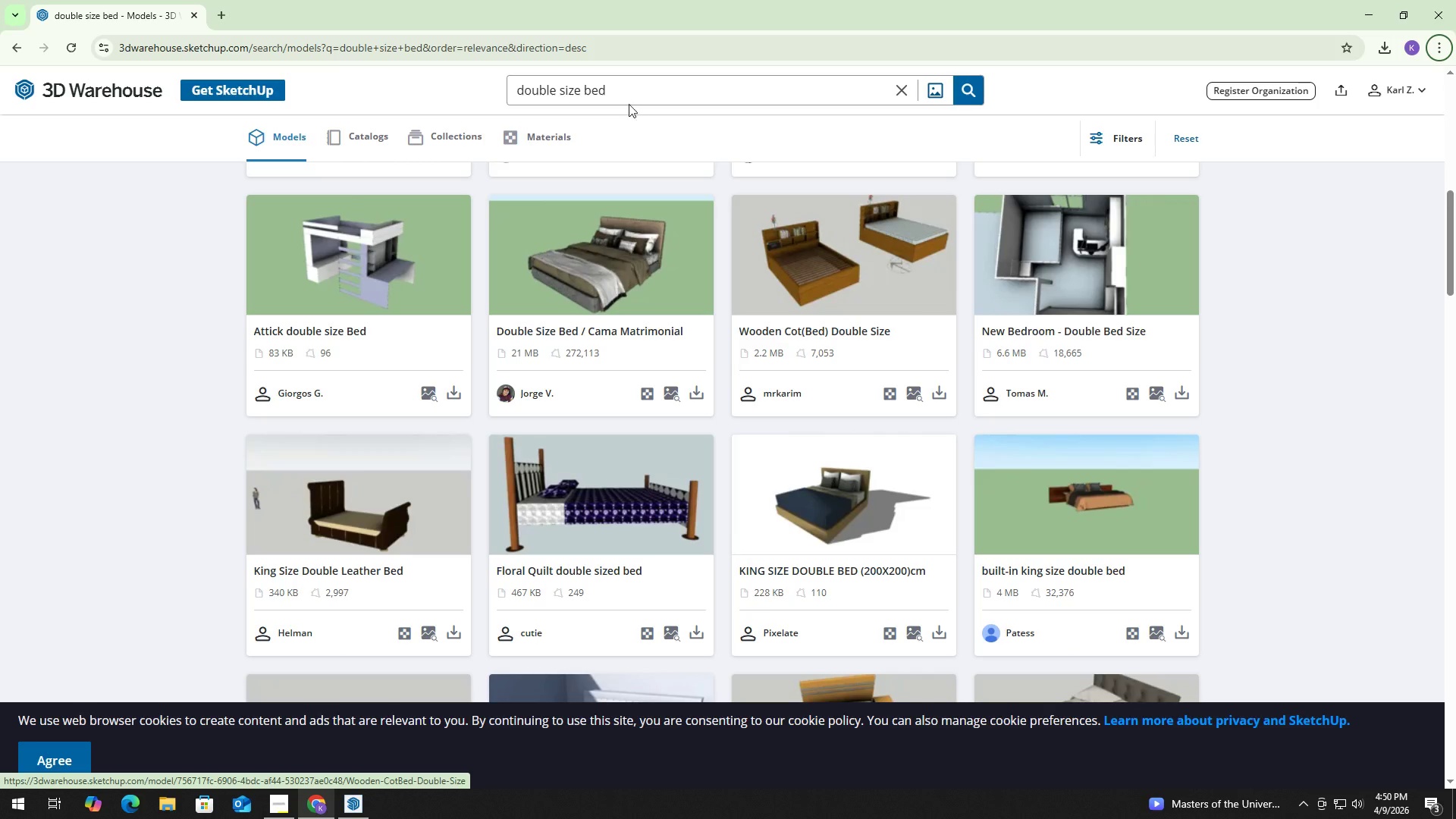 
left_click([654, 82])
 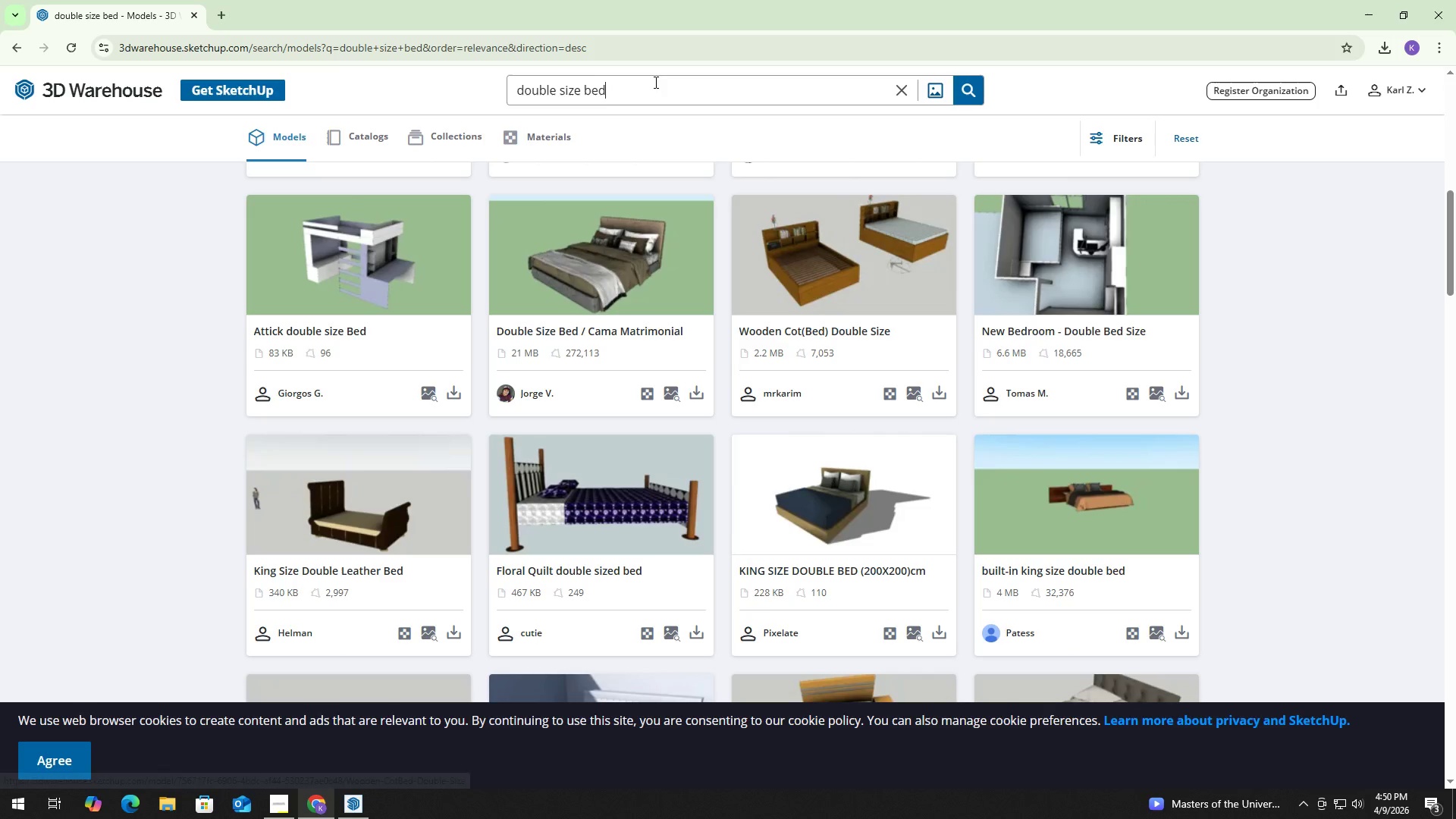 
key(Control+ControlLeft)
 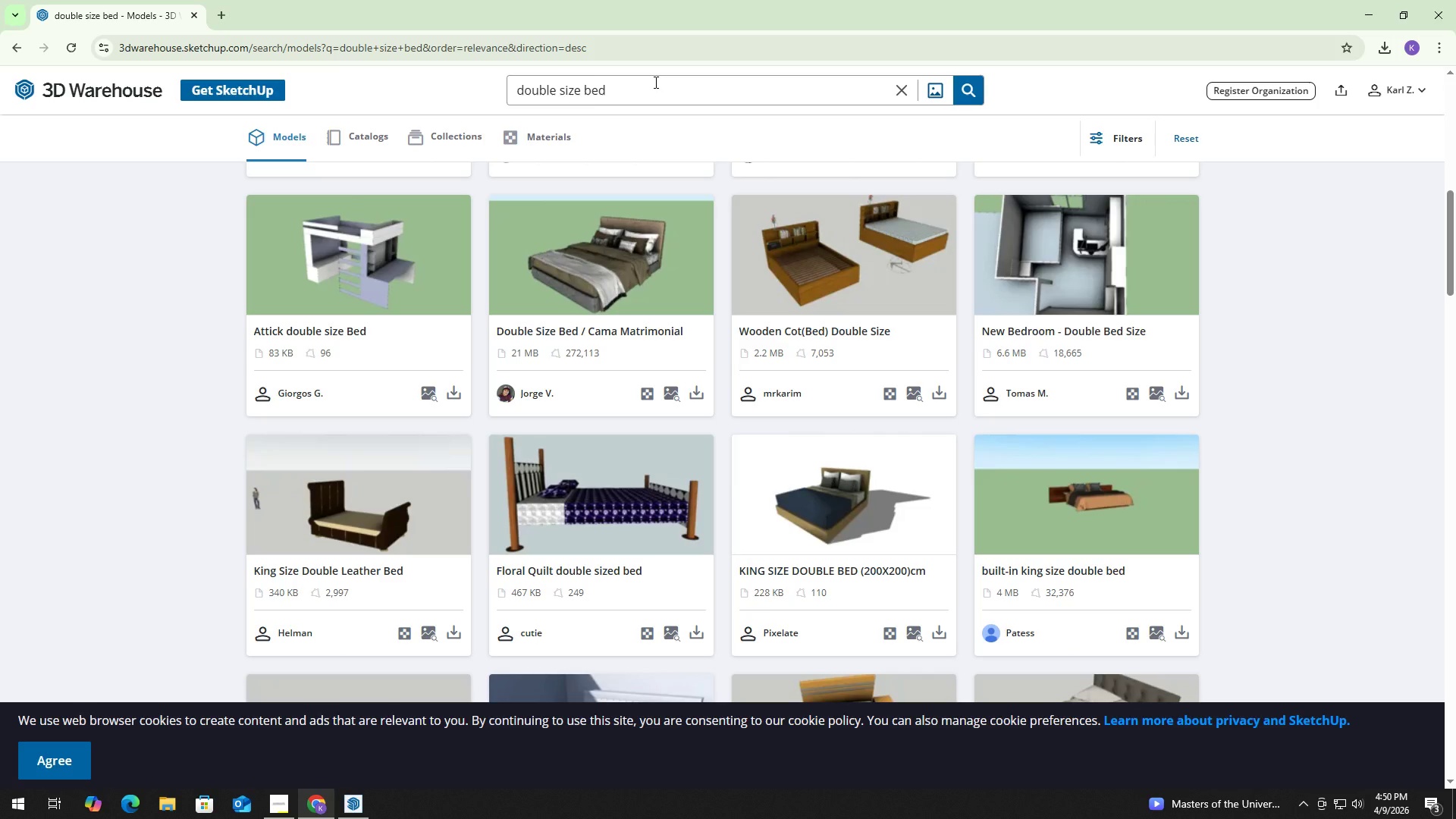 
key(Control+ControlLeft)
 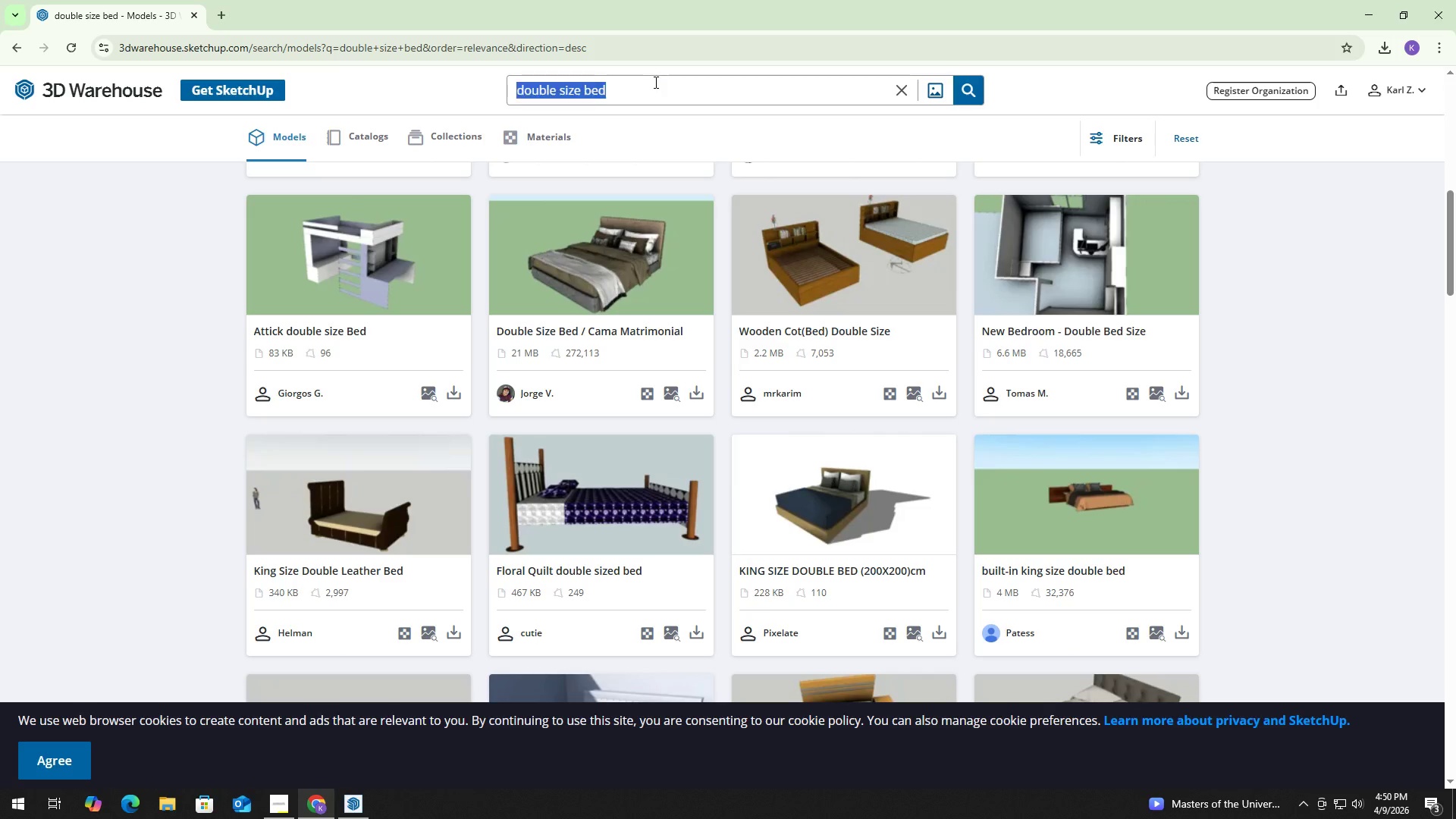 
key(Control+A)
 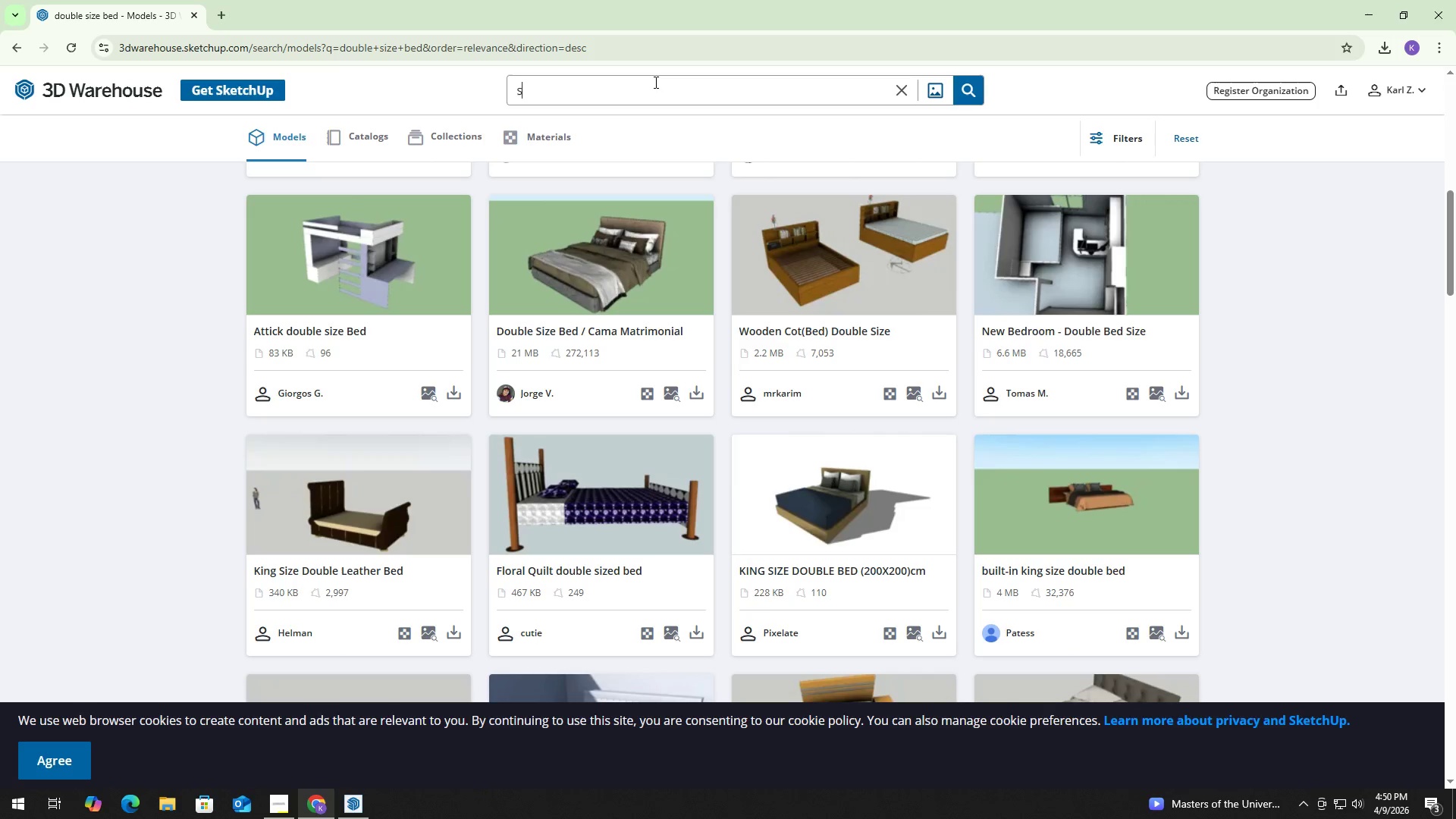 
type(stove)
 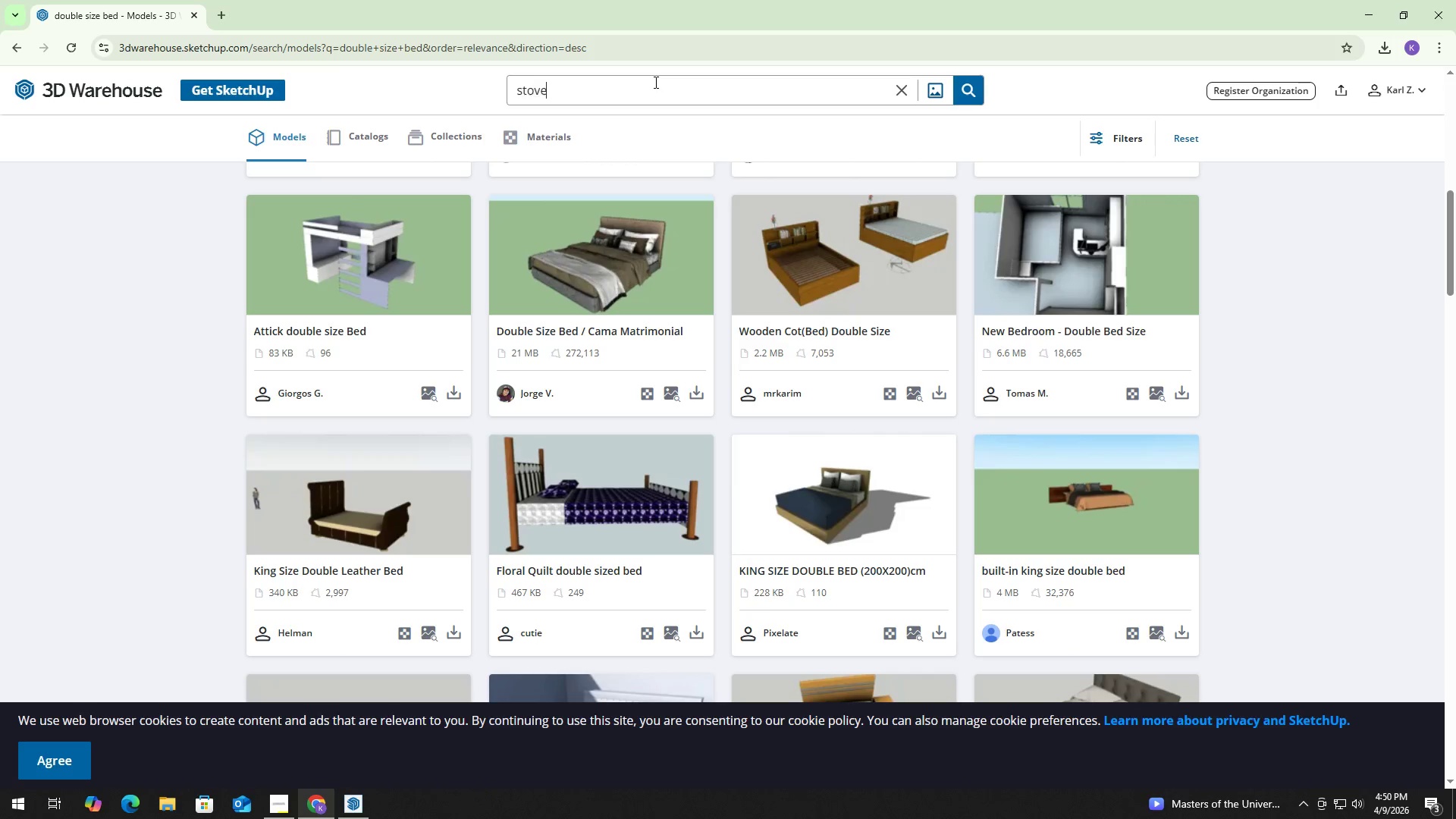 
key(Enter)
 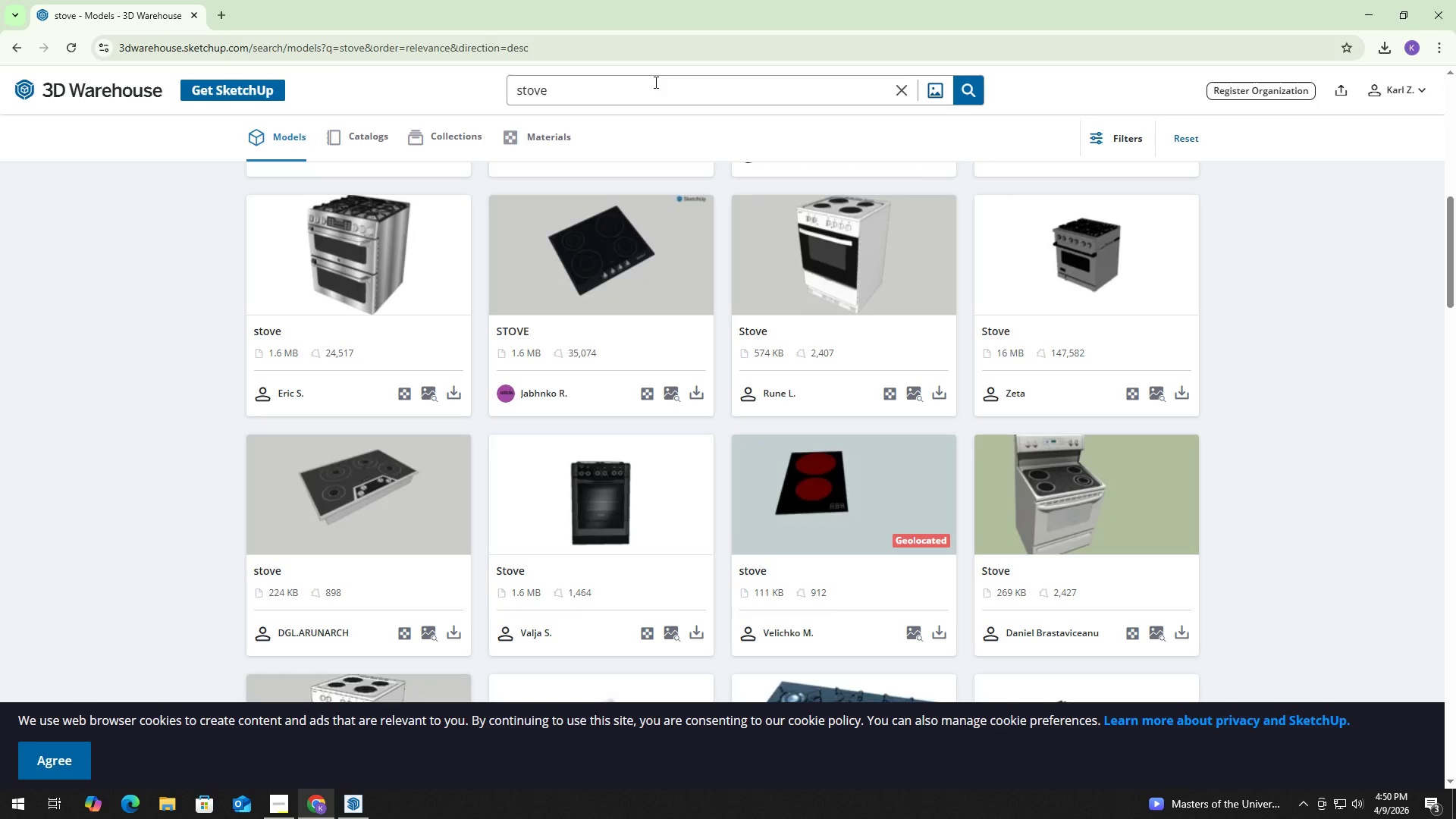 
wait(8.17)
 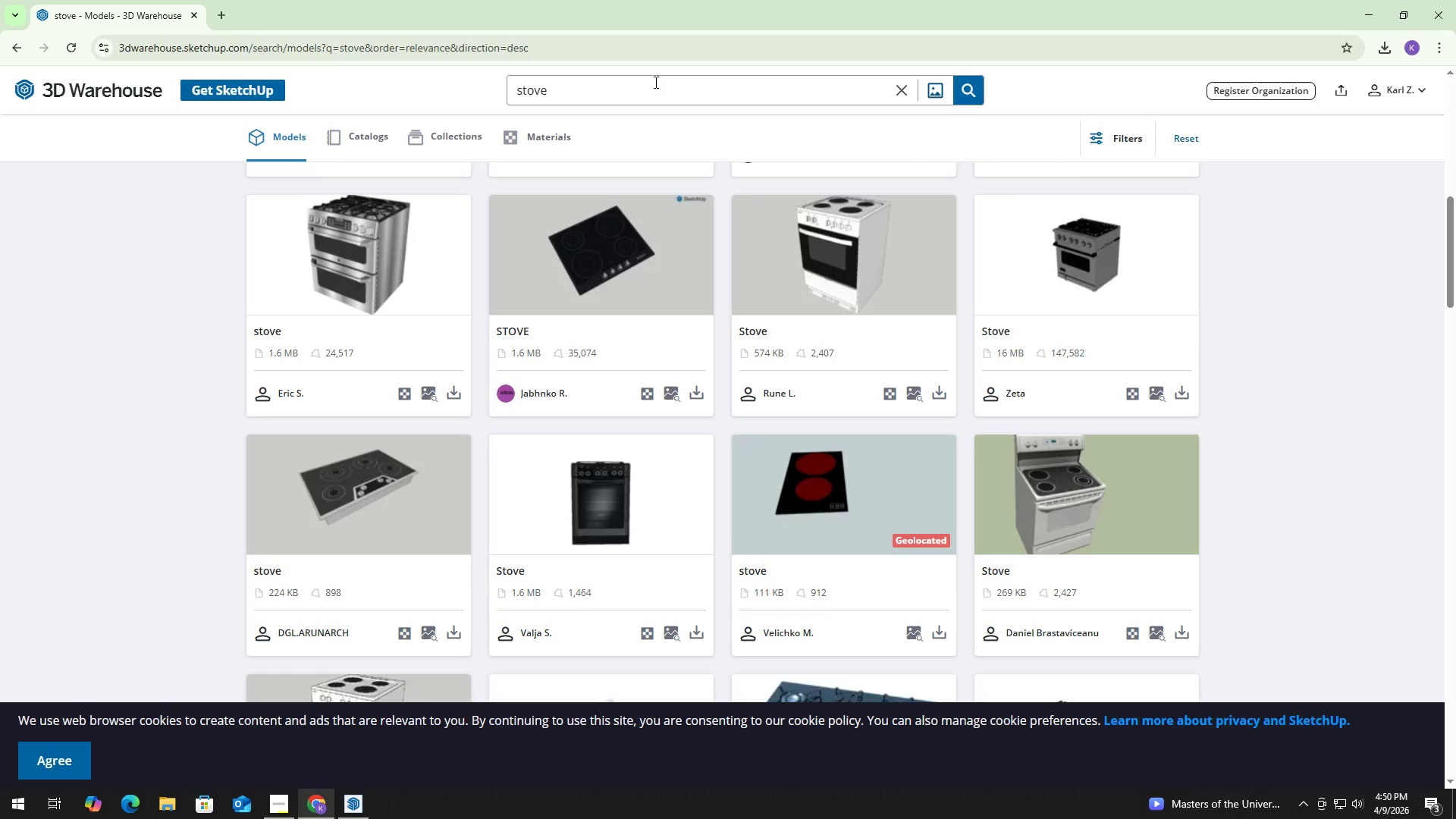 
scroll: coordinate [617, 260], scroll_direction: down, amount: 4.0
 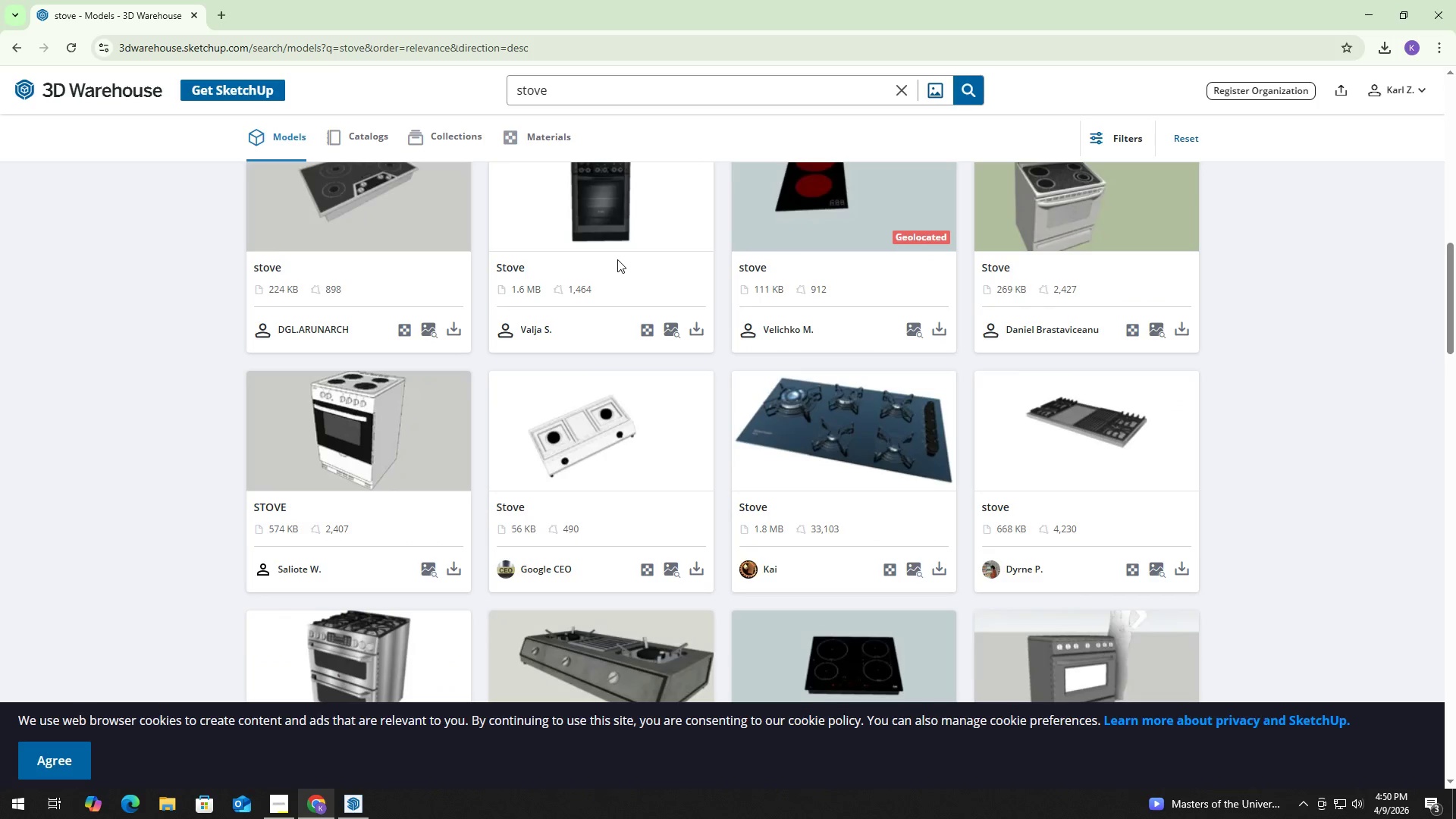 
scroll: coordinate [617, 259], scroll_direction: up, amount: 4.0
 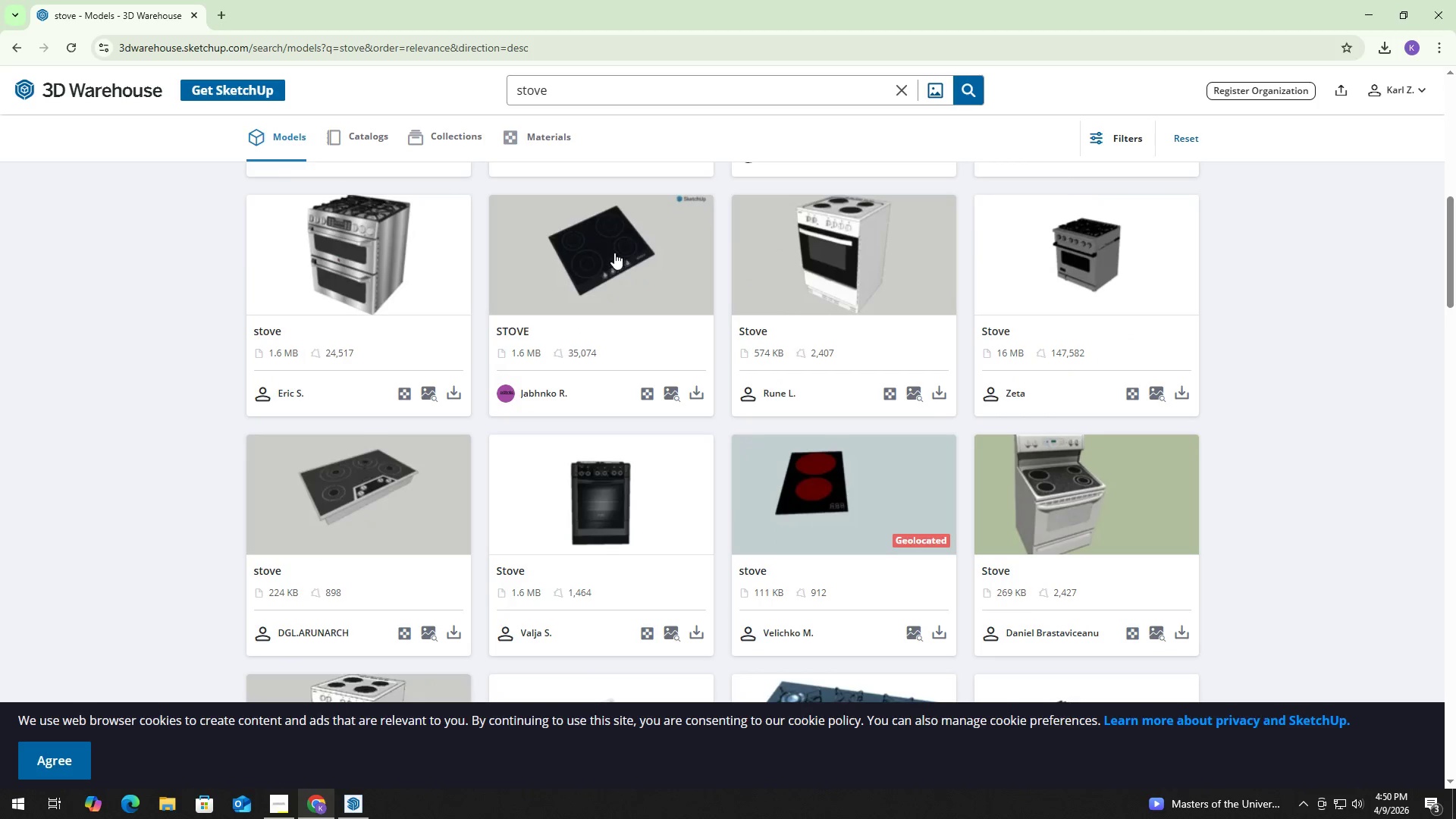 
left_click([613, 252])
 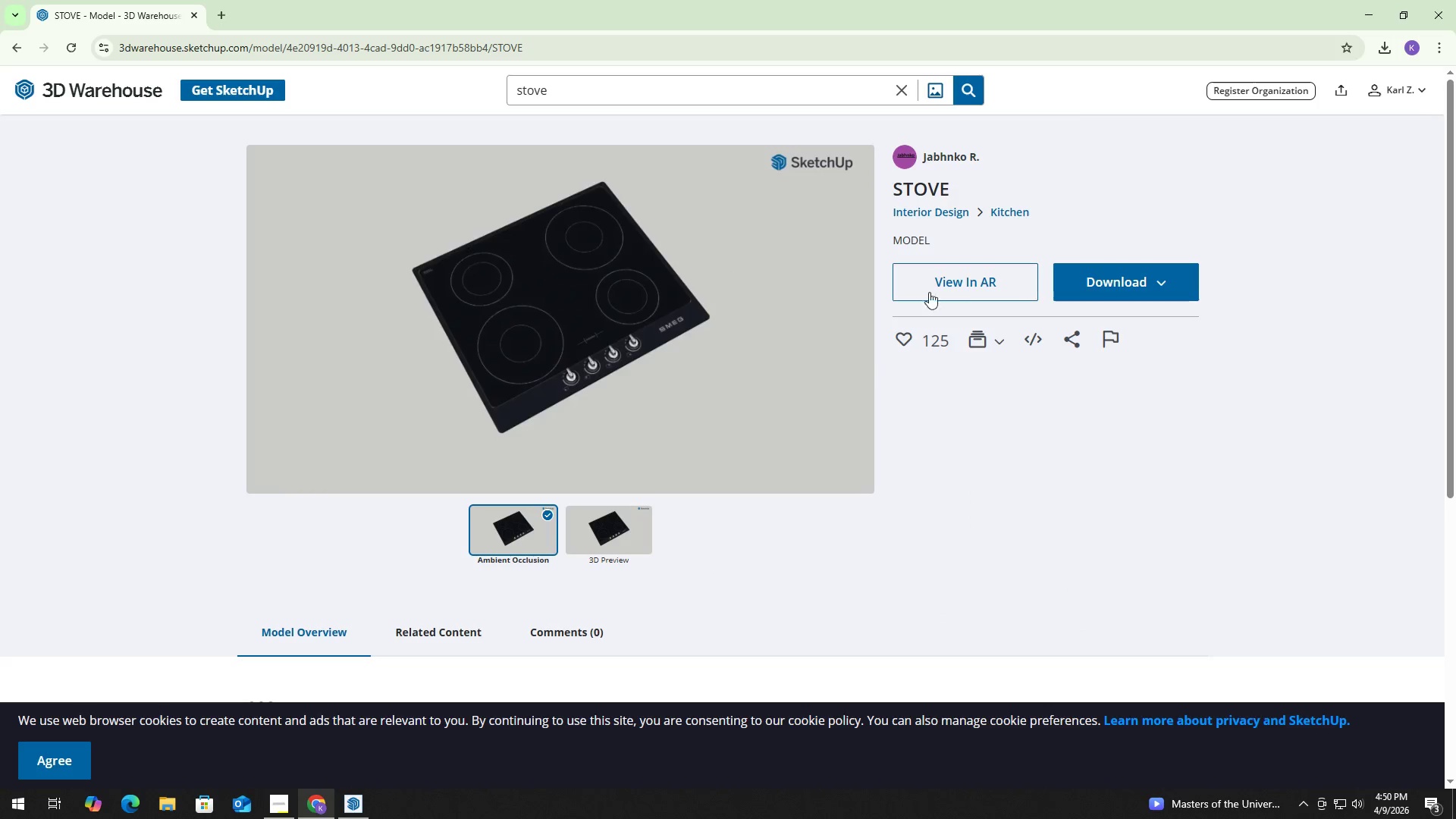 
left_click([1121, 284])
 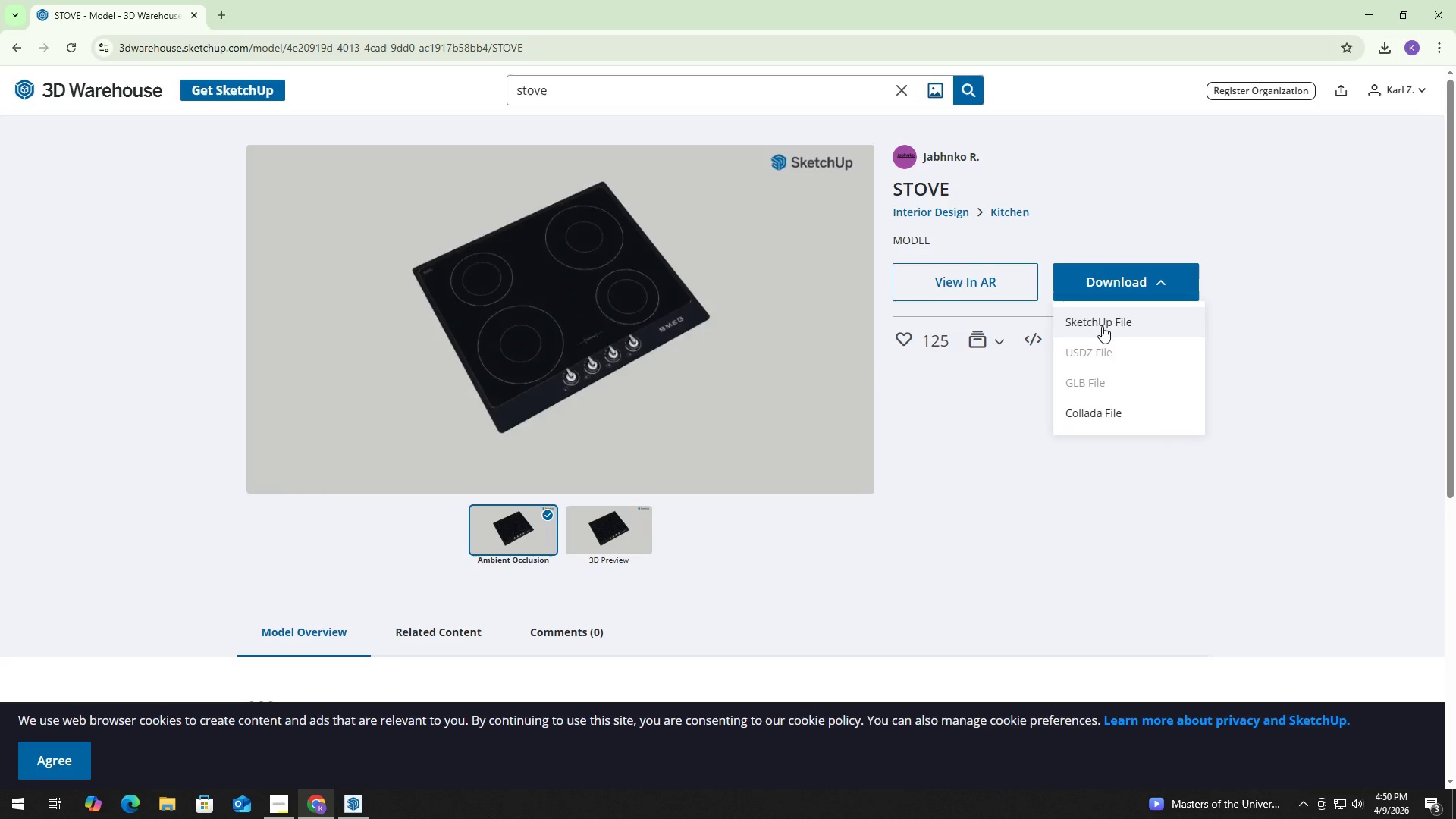 
left_click([1104, 324])
 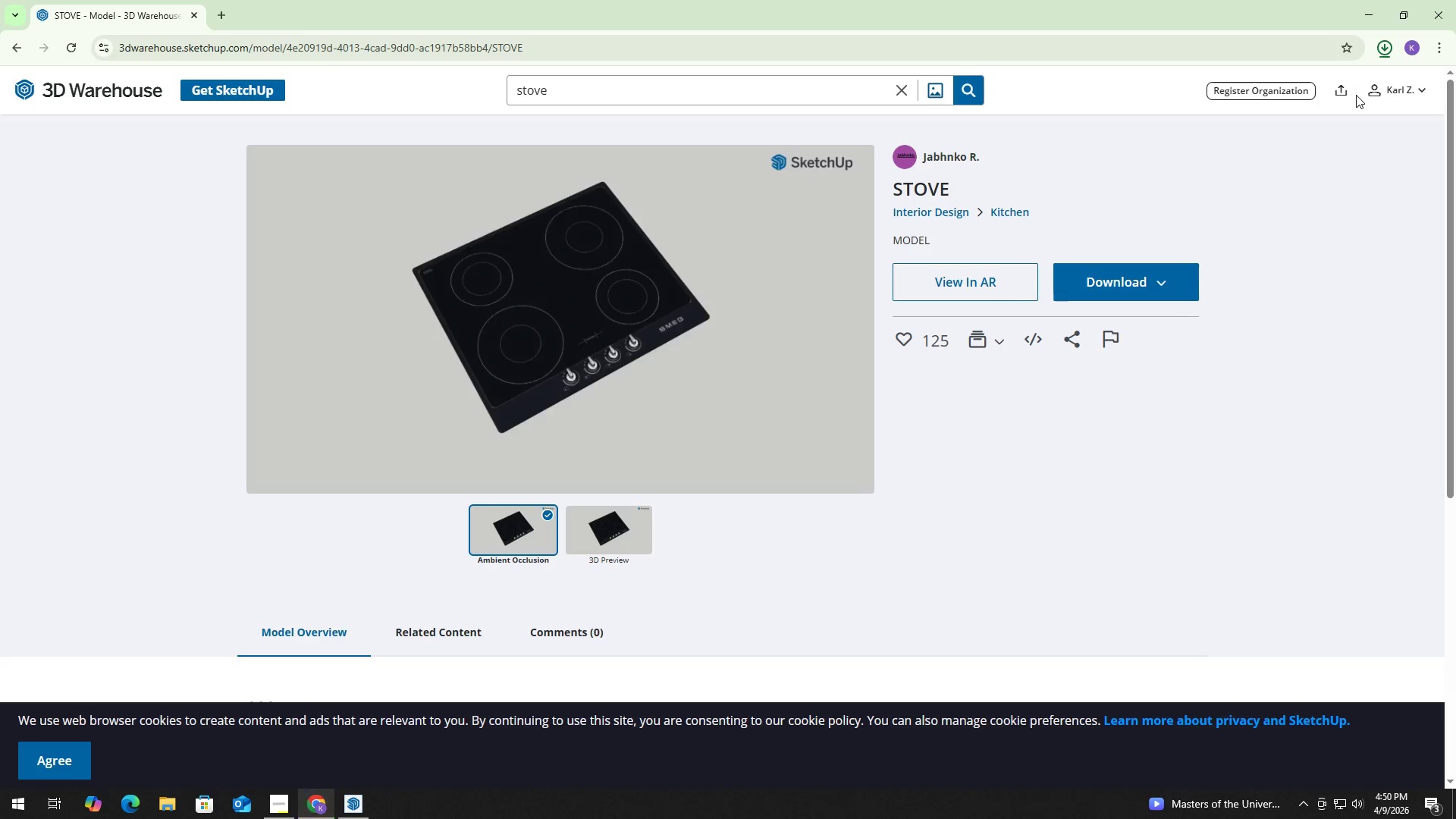 
key(Alt+AltLeft)
 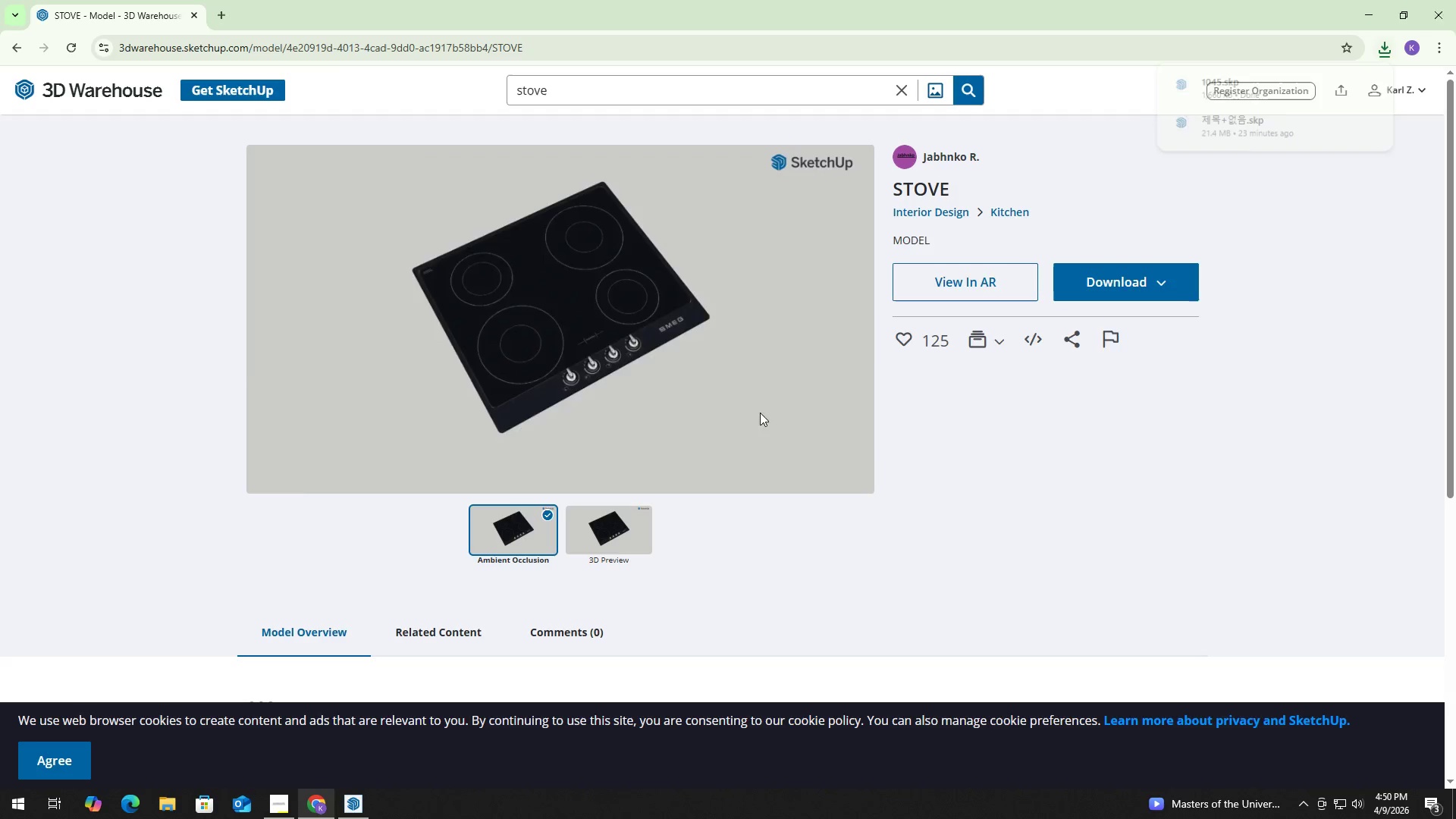 
key(Alt+Tab)
 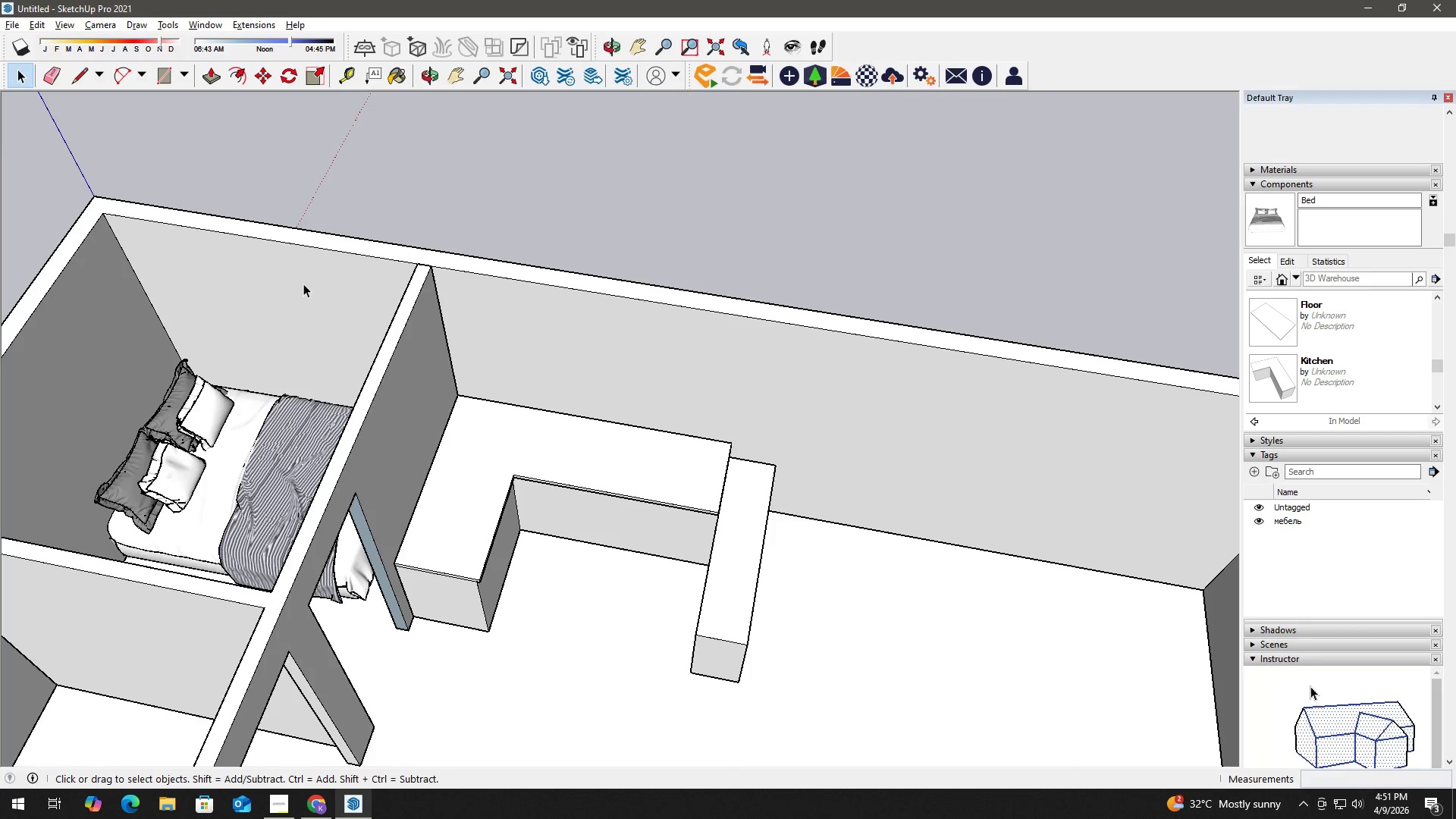 
wait(60.11)
 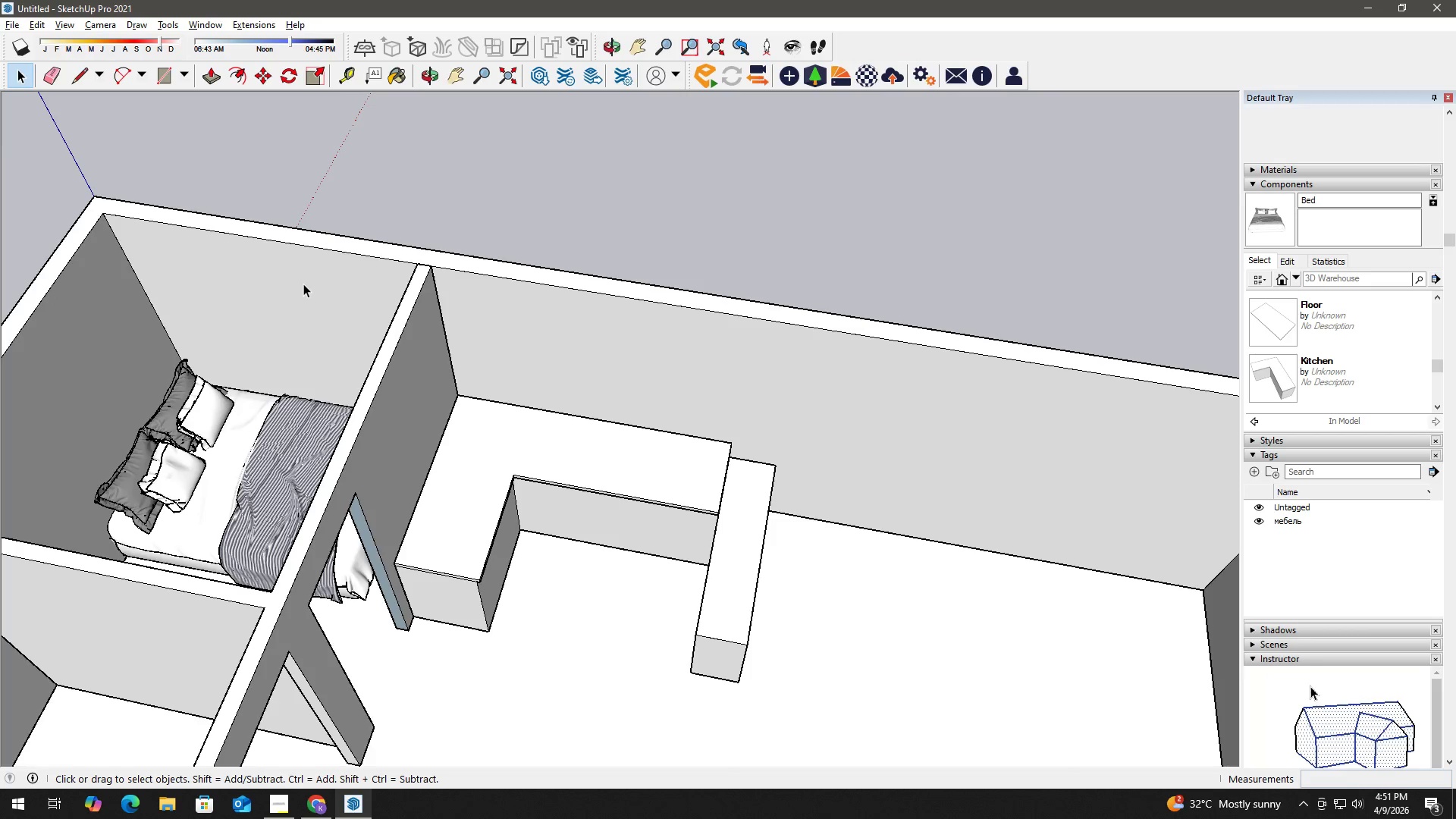 
left_click([12, 27])
 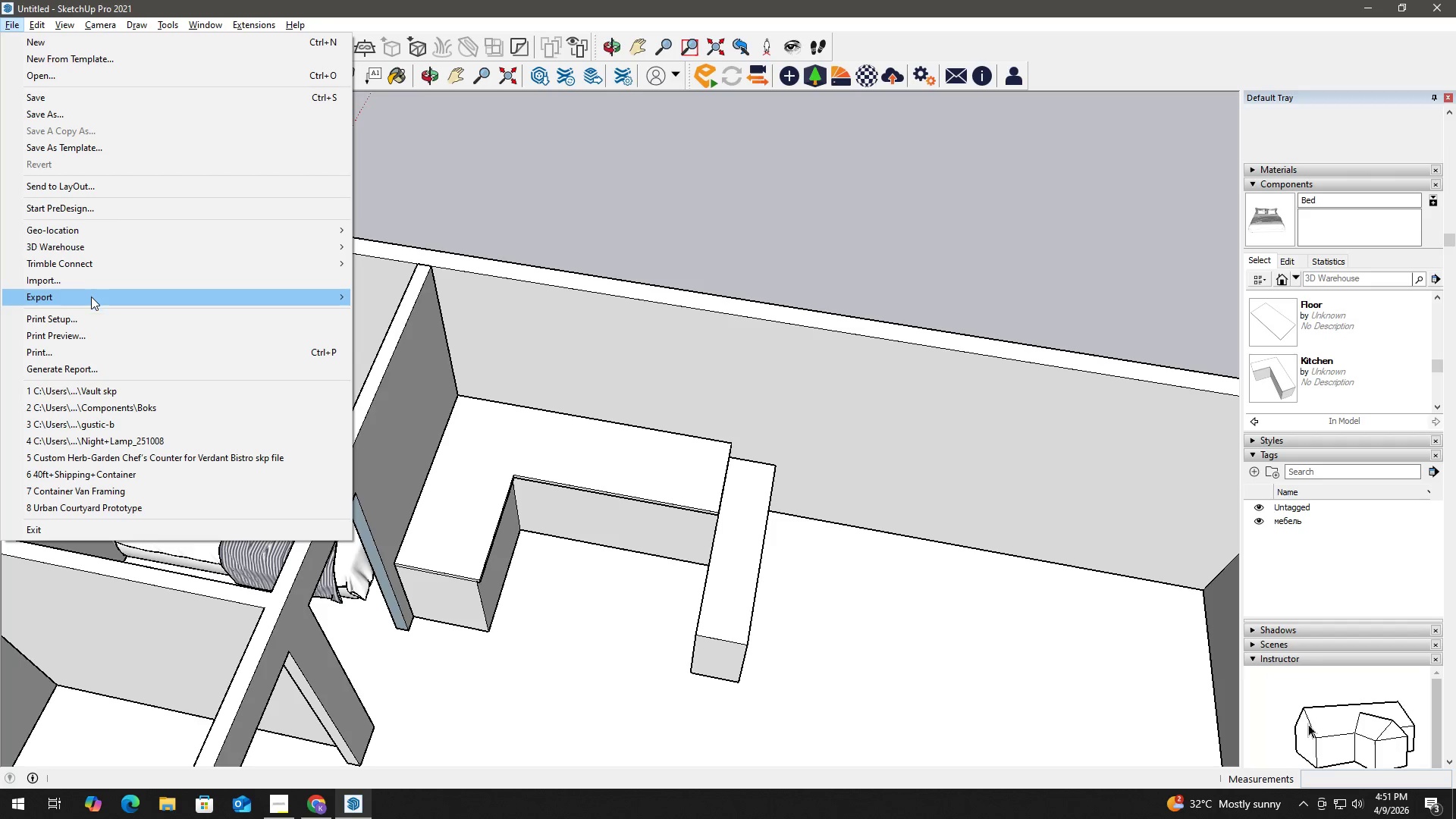 
left_click([91, 281])
 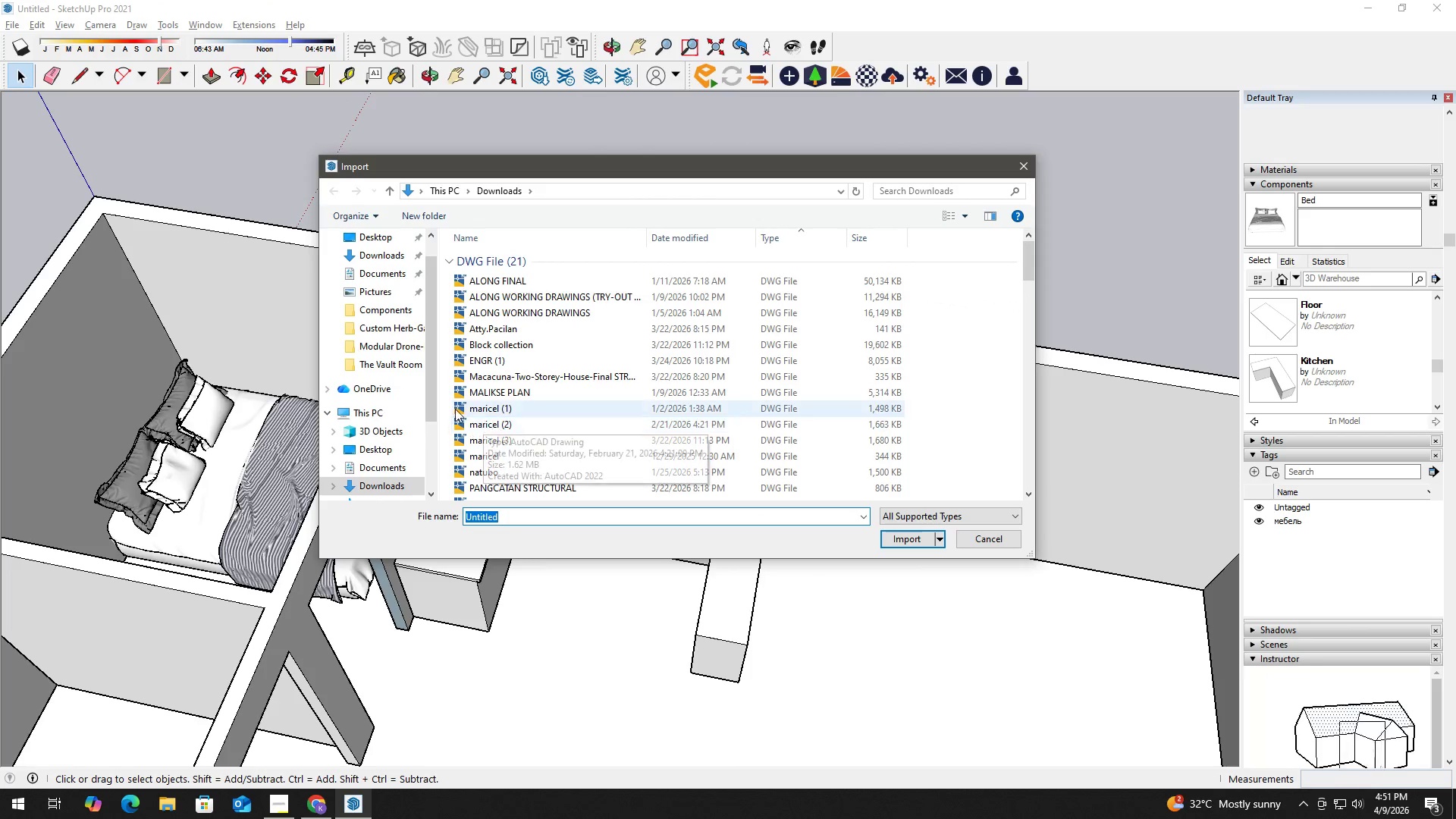 
scroll: coordinate [922, 419], scroll_direction: down, amount: 16.0
 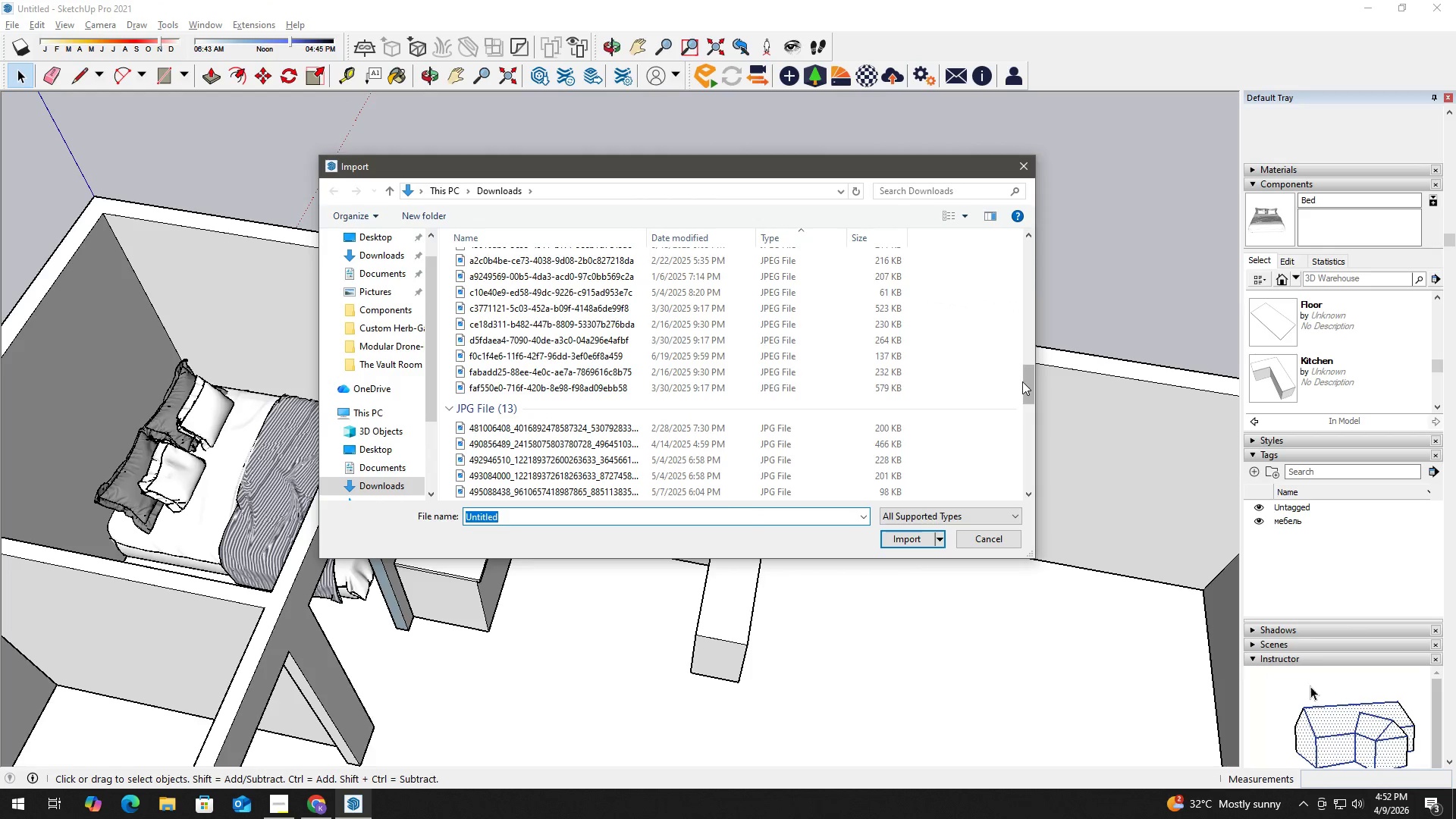 
left_click_drag(start_coordinate=[1022, 381], to_coordinate=[1023, 478])
 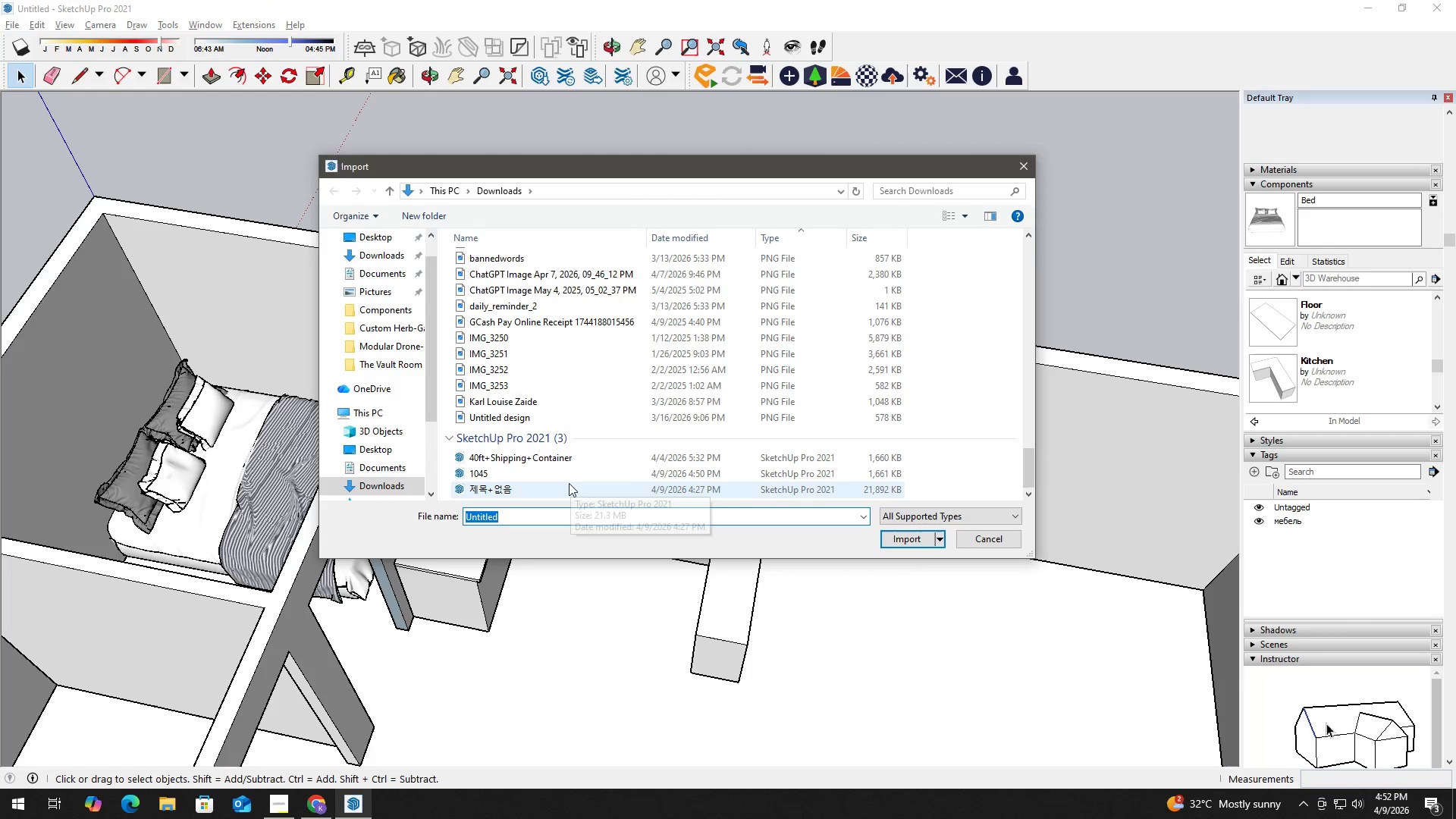 
left_click([576, 473])
 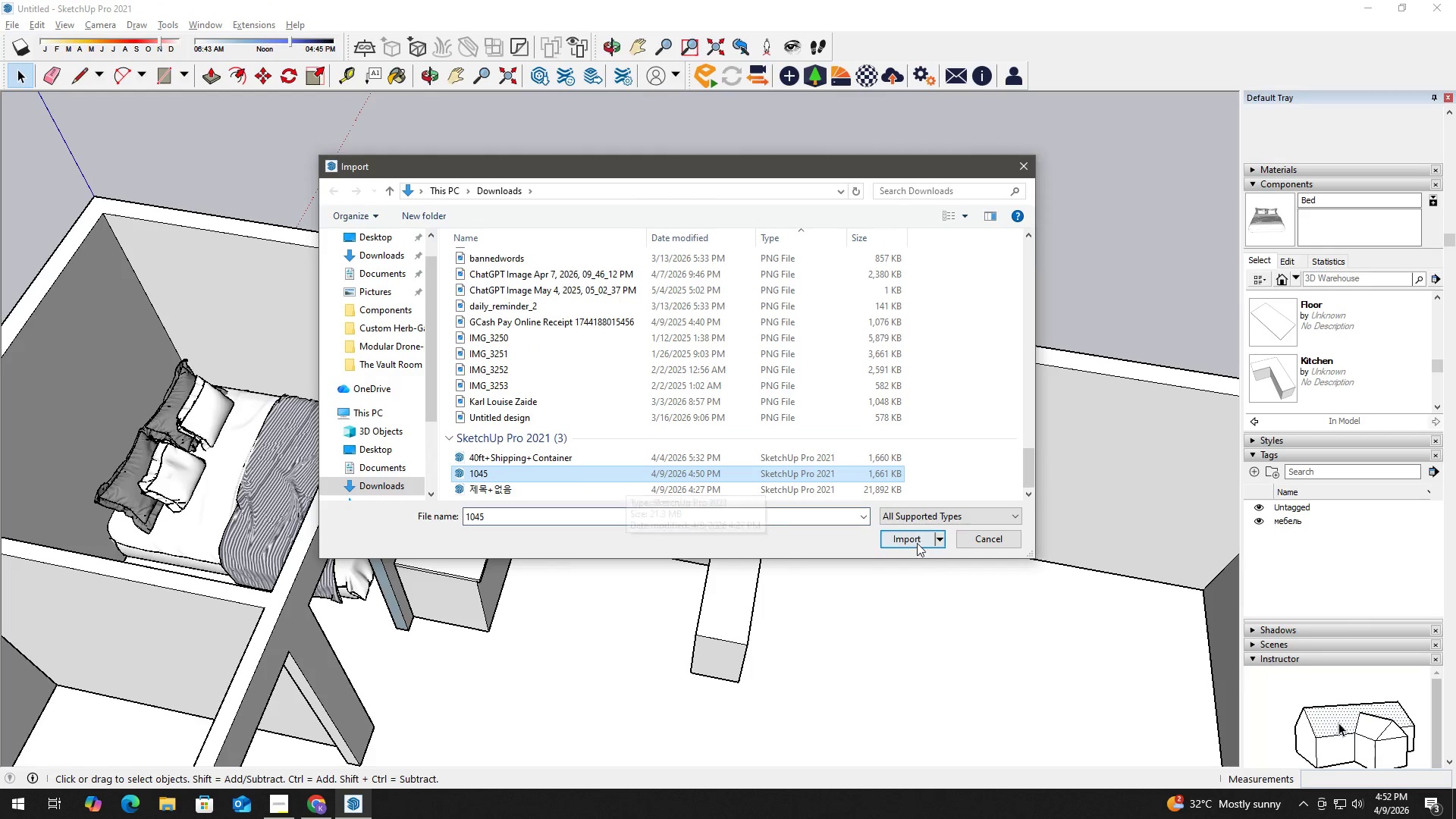 
left_click([908, 535])
 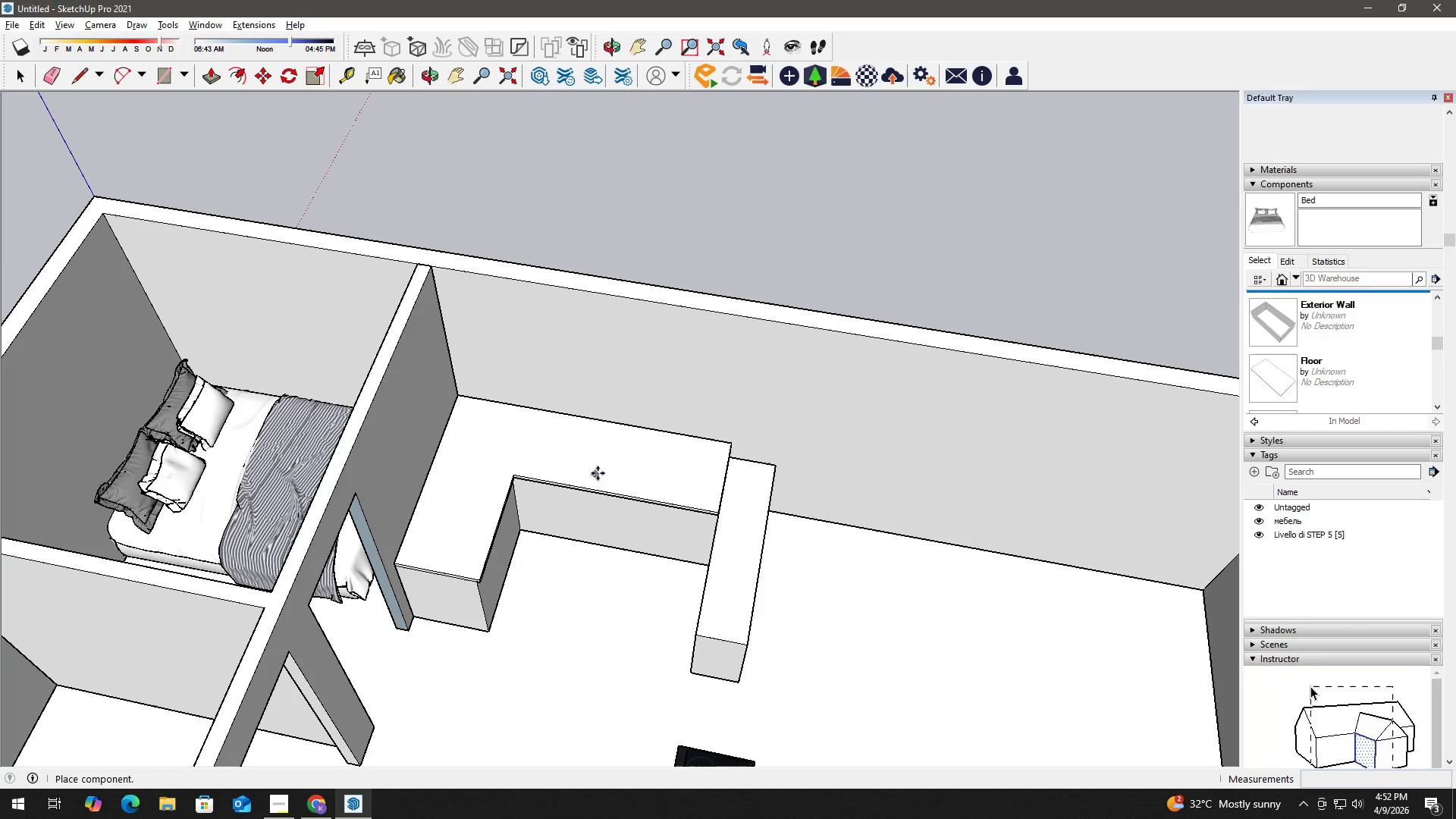 
left_click([708, 432])
 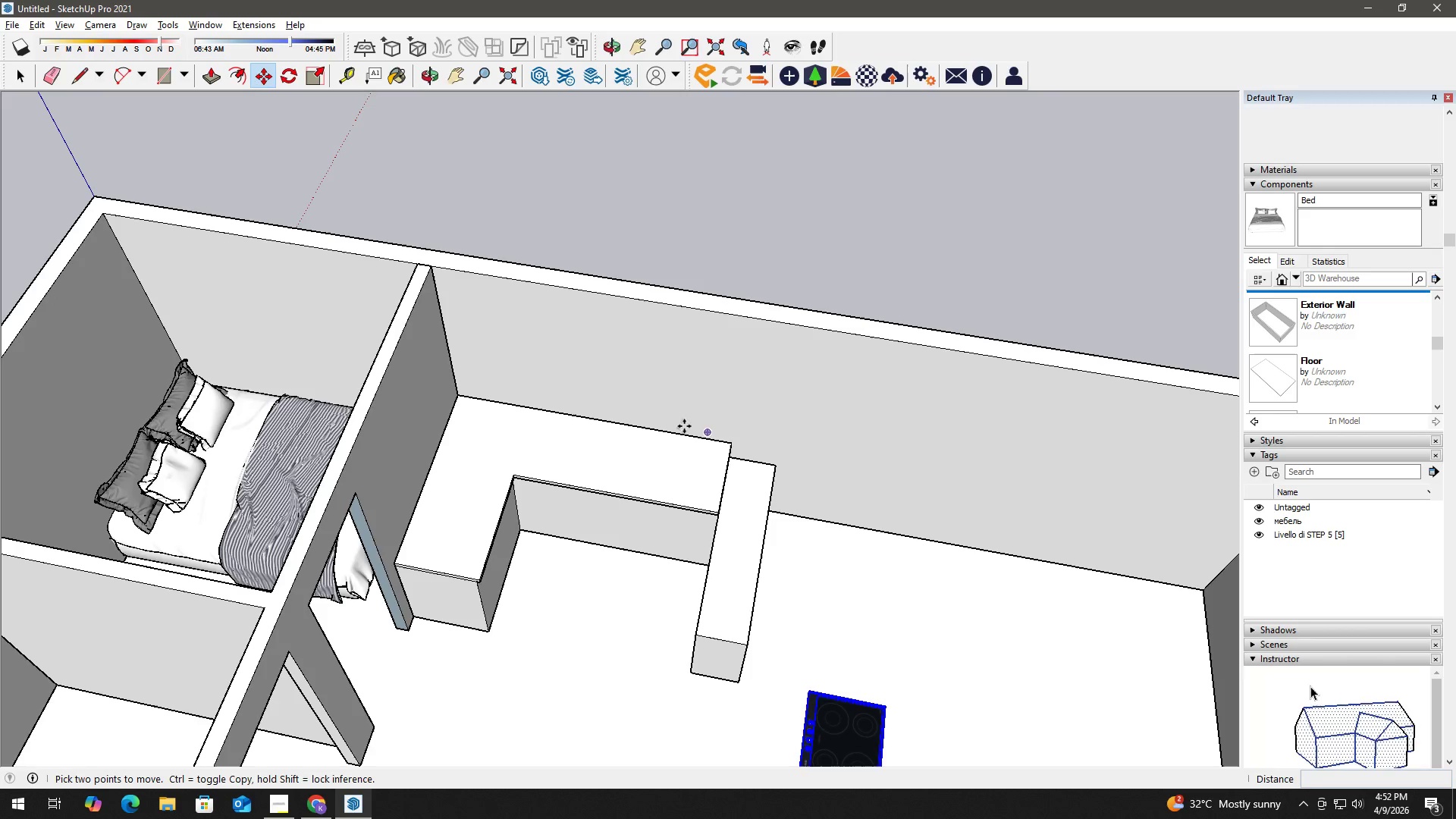 
key(Space)
 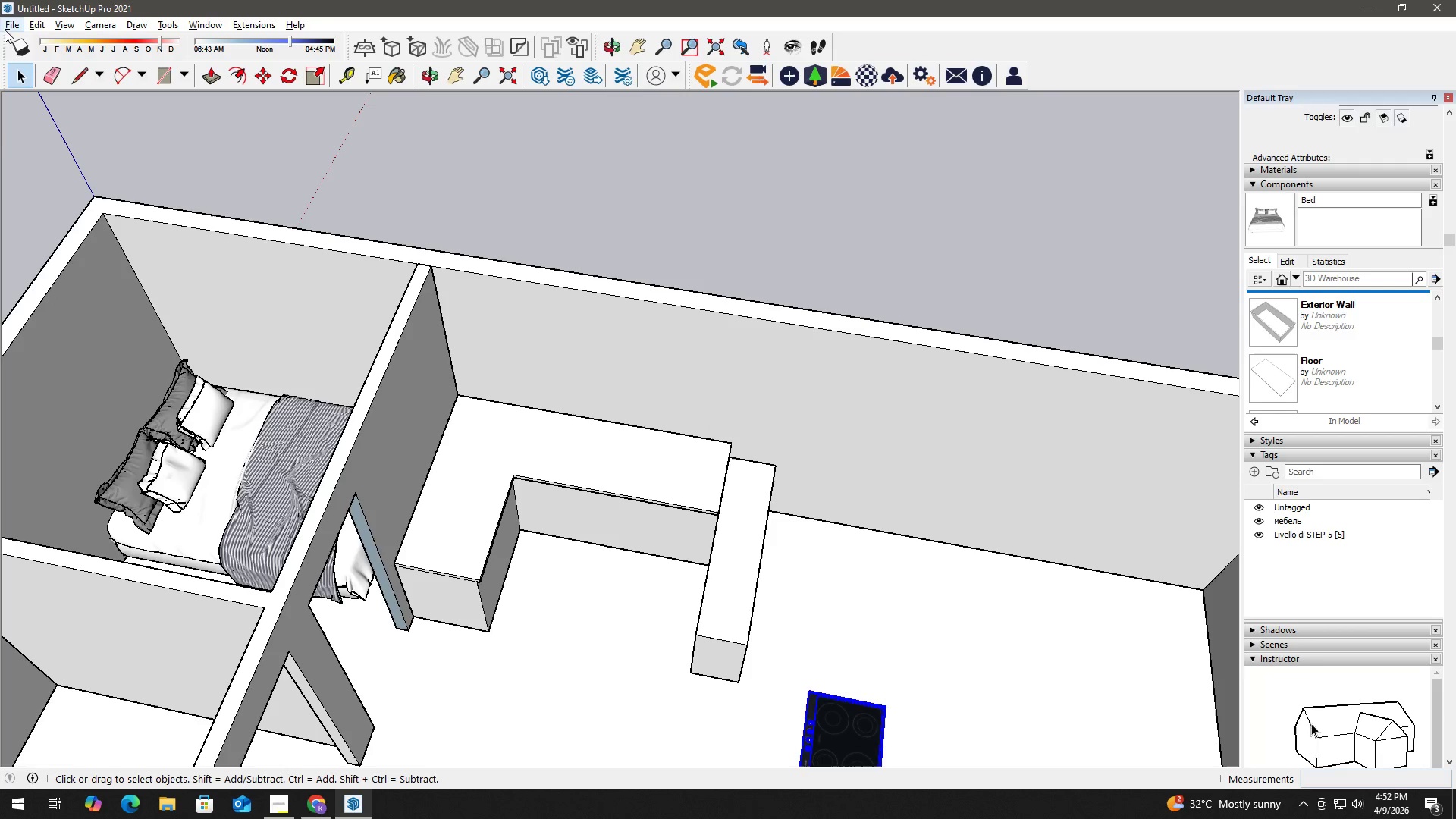 
left_click([13, 24])
 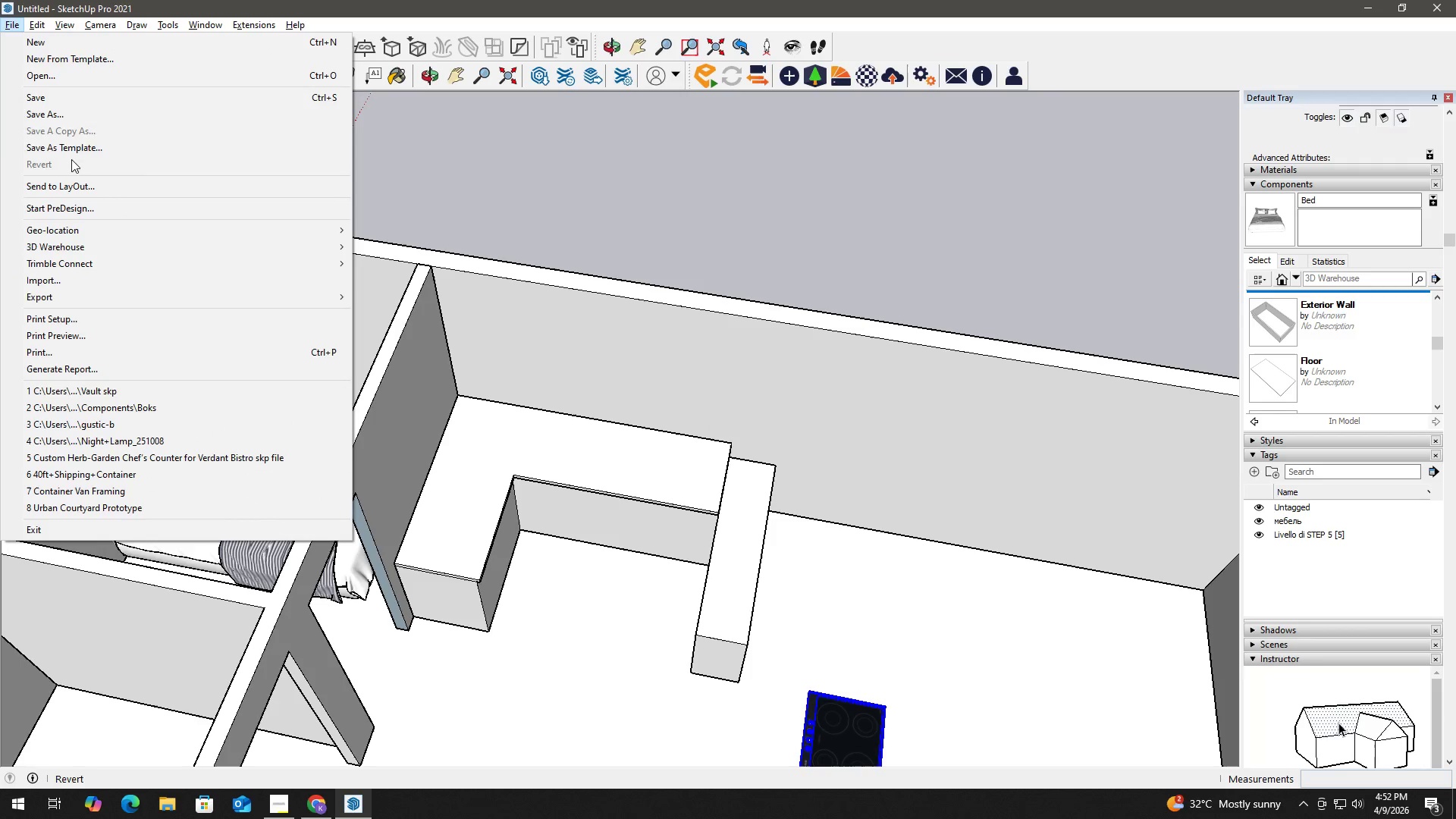 
left_click([77, 111])
 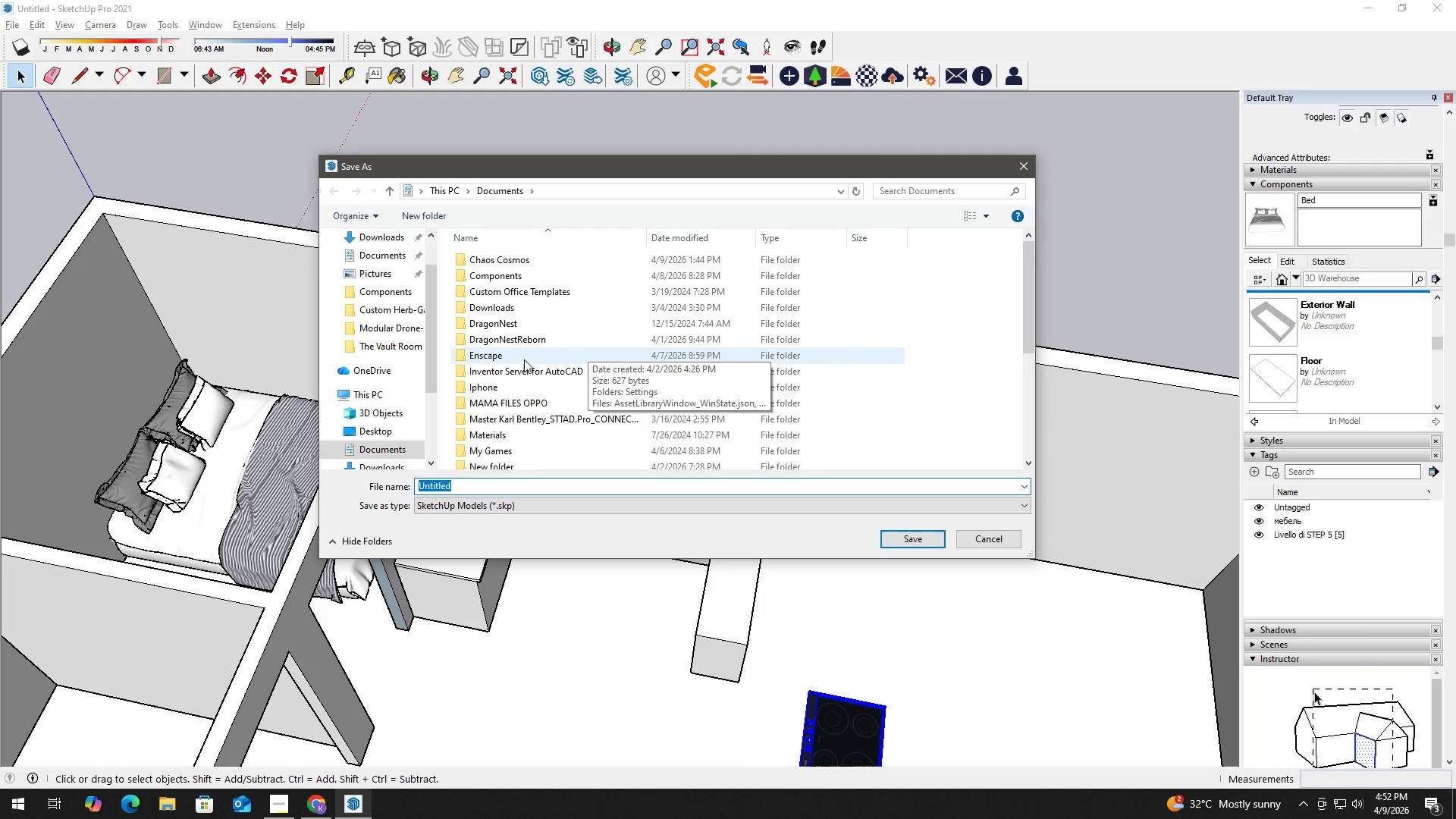 
scroll: coordinate [521, 358], scroll_direction: down, amount: 2.0
 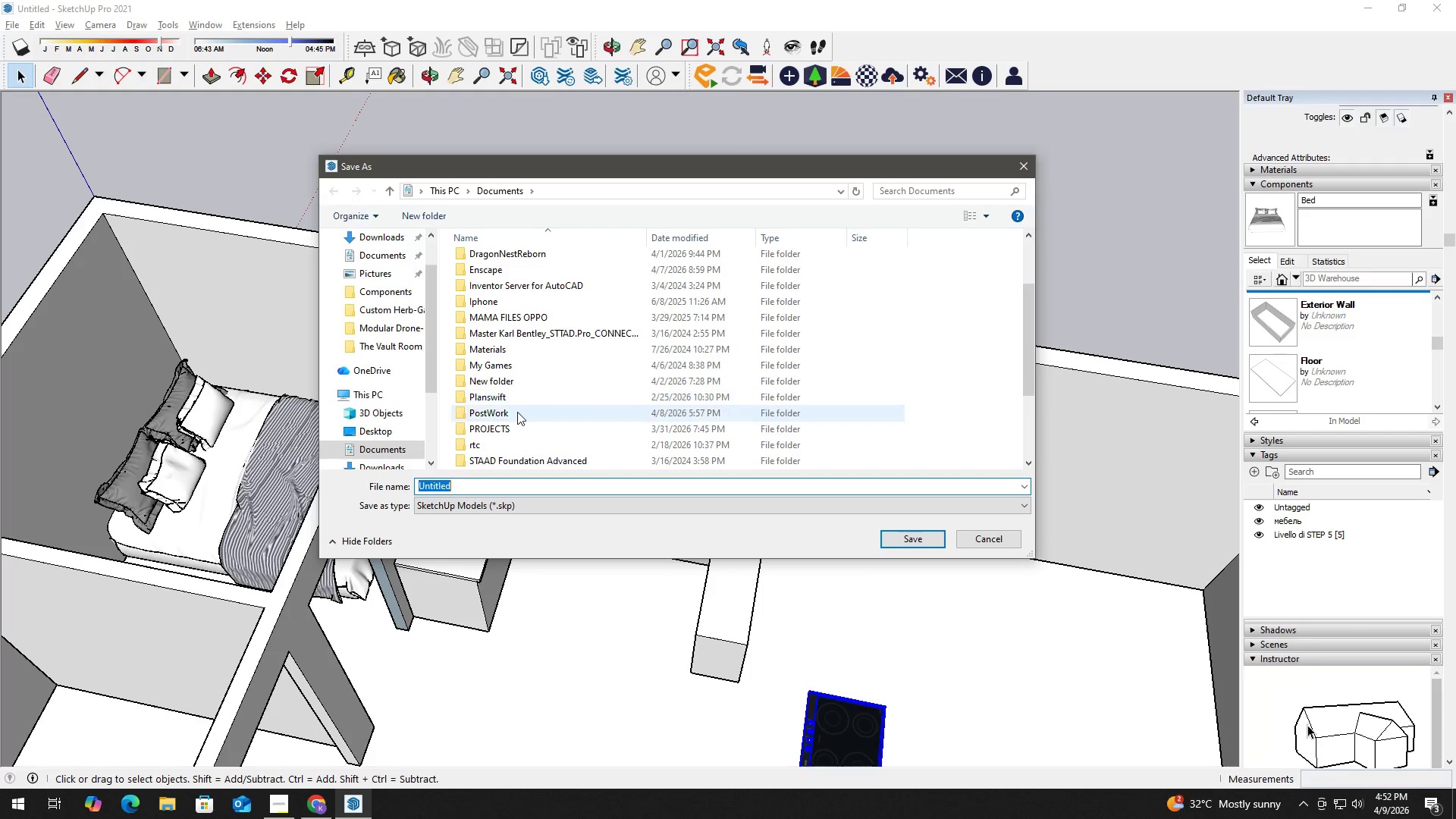 
double_click([516, 415])
 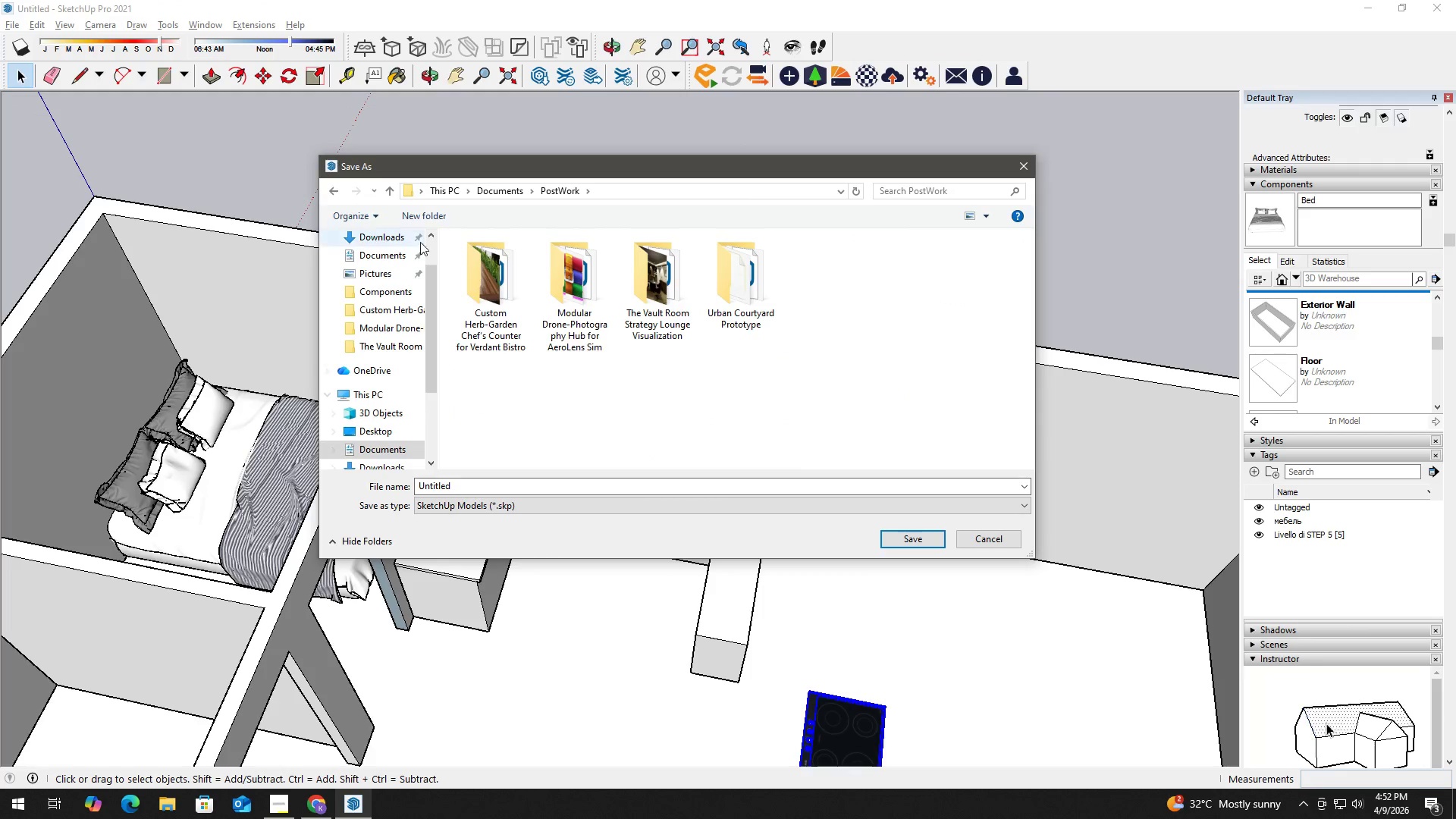 
left_click([421, 214])
 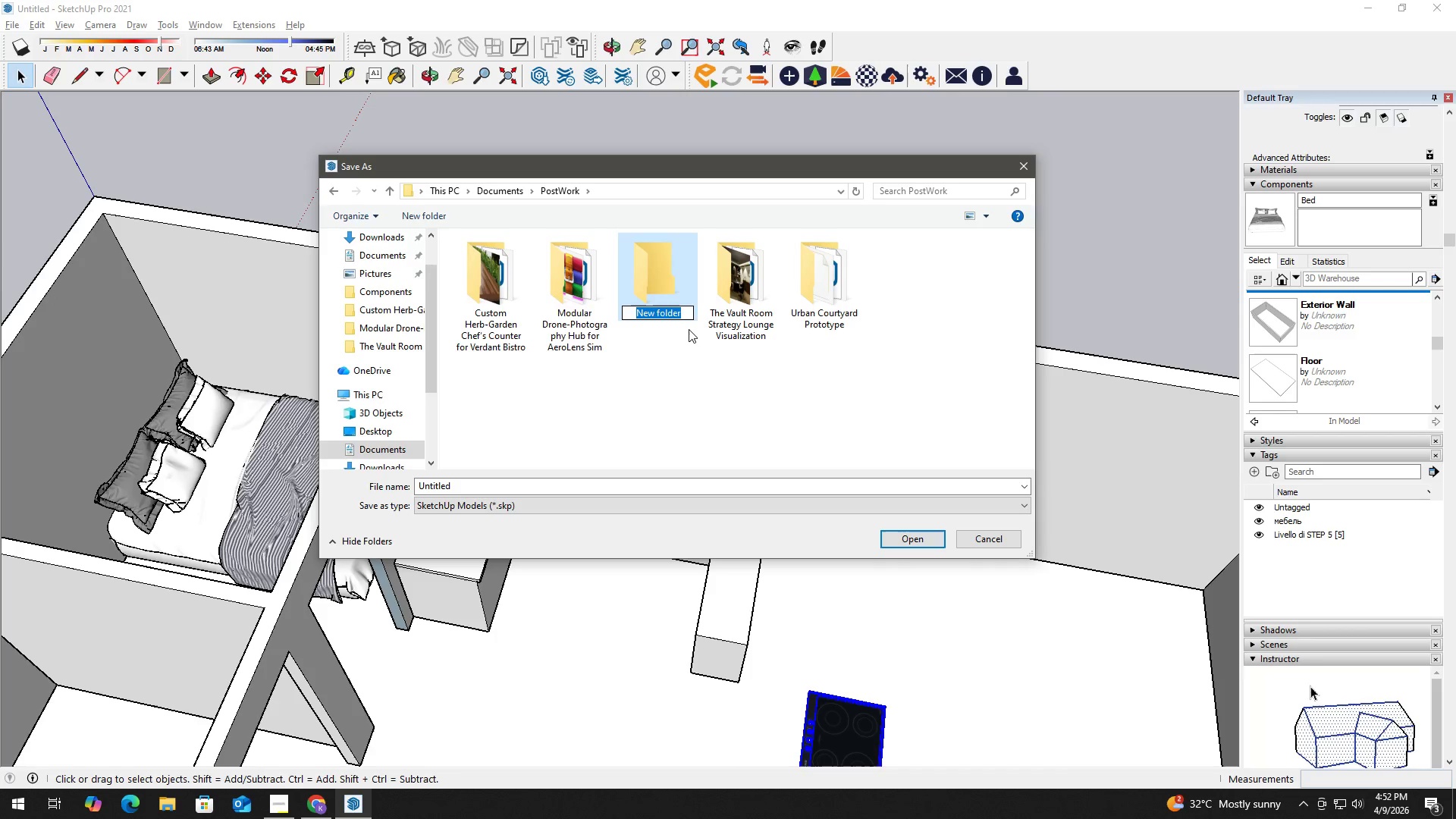 
type(Summit Studio)
 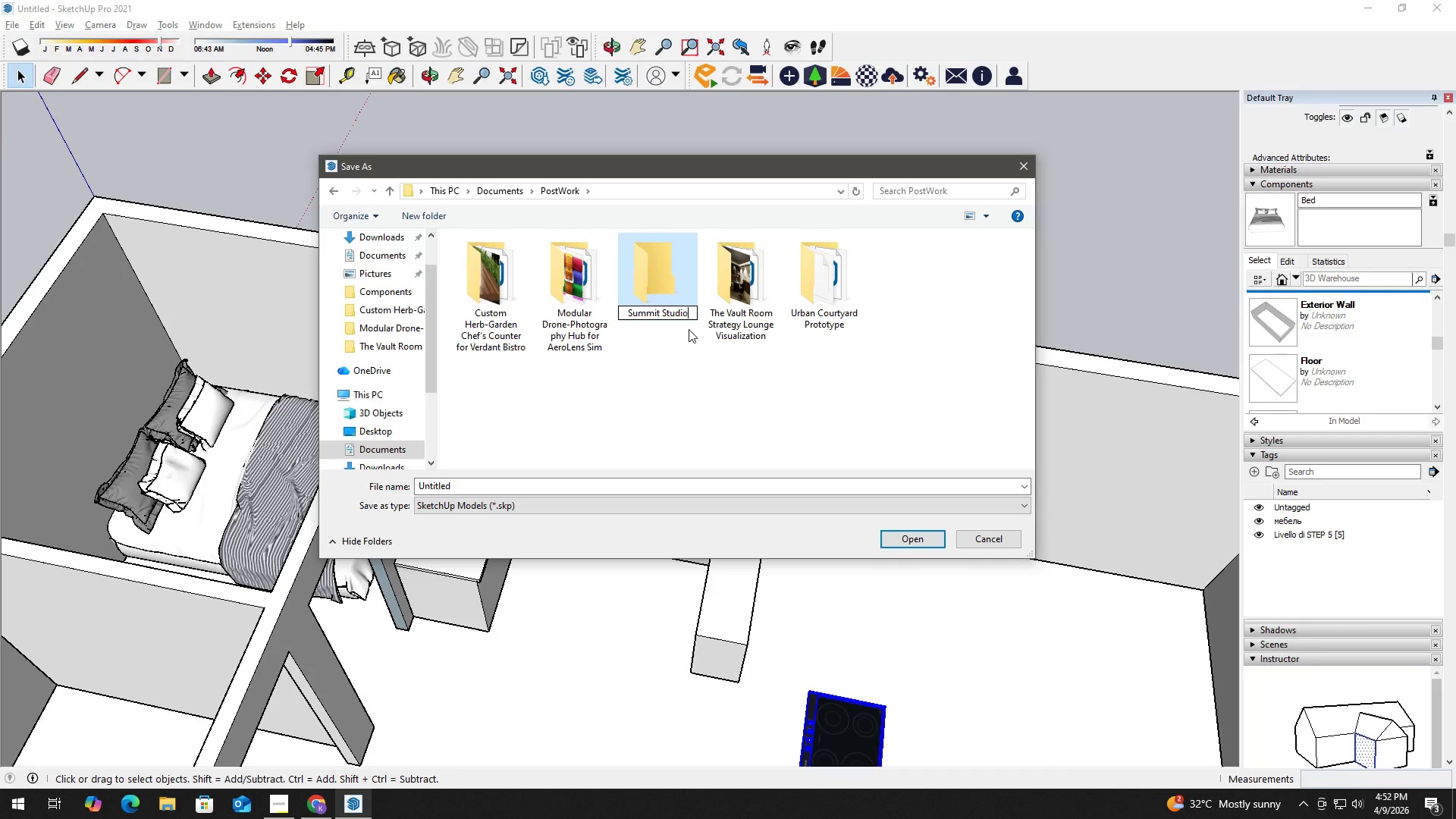 
key(Enter)
 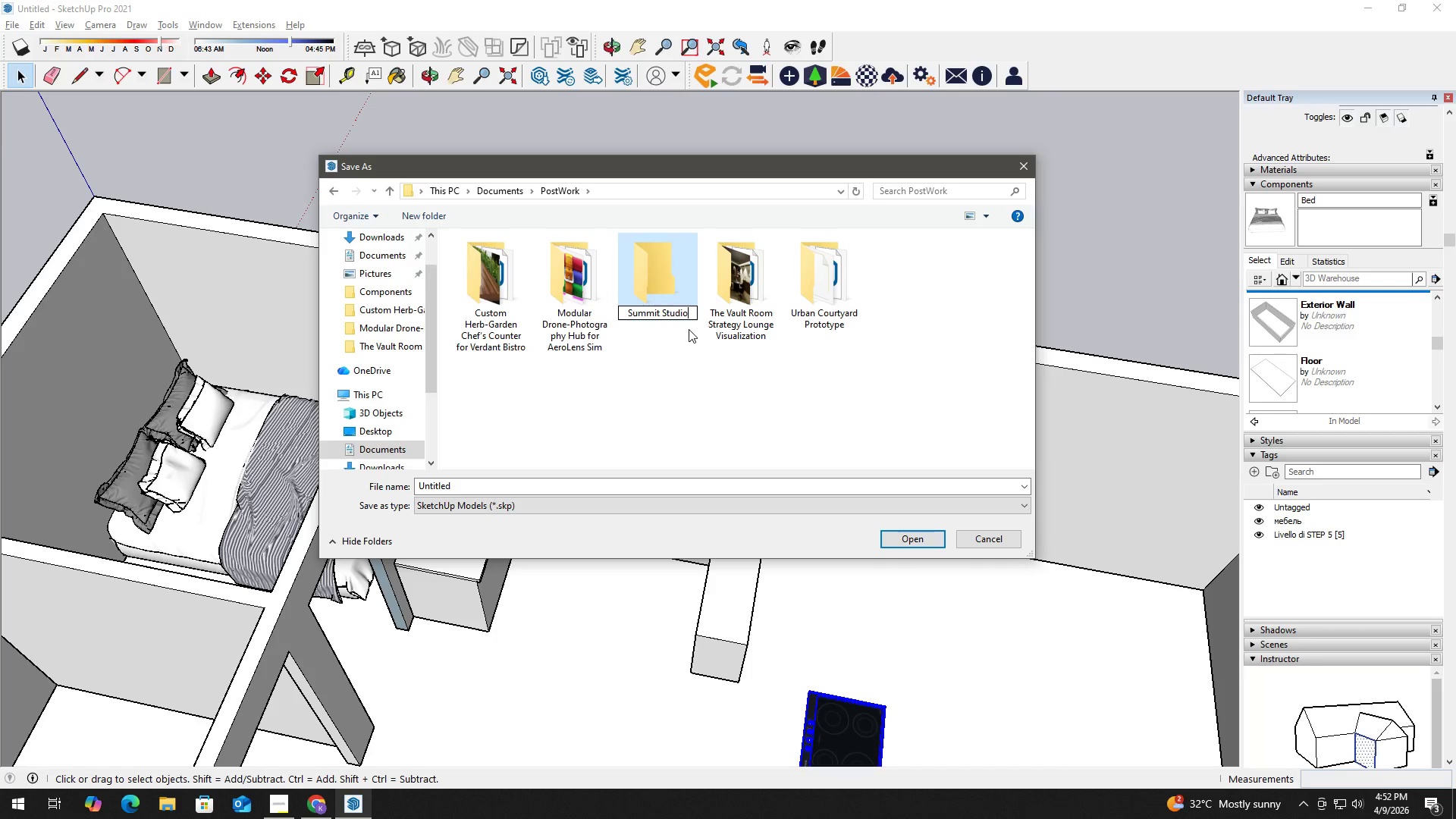 
key(Enter)
 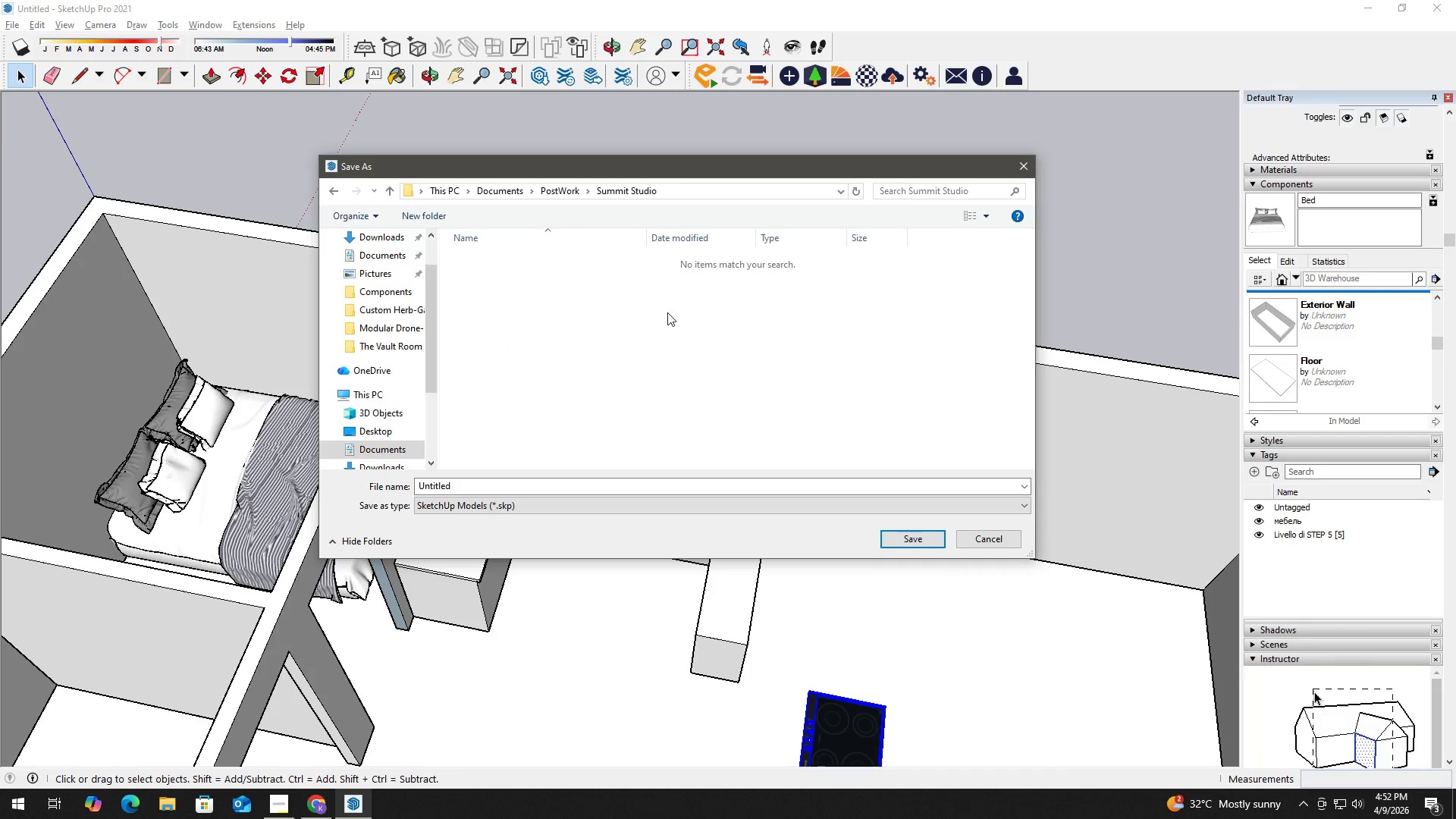 
left_click([663, 349])
 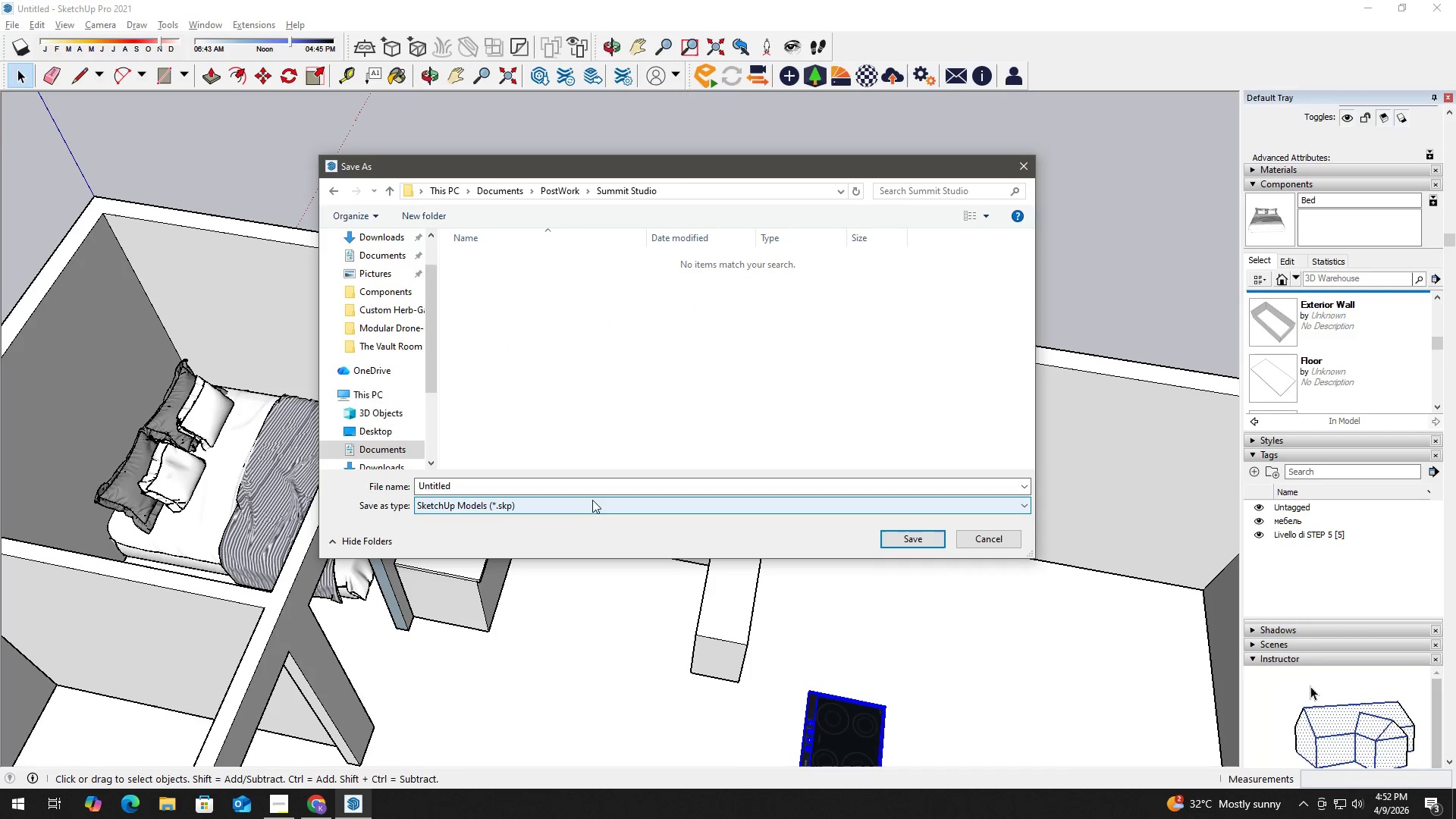 
left_click([610, 491])
 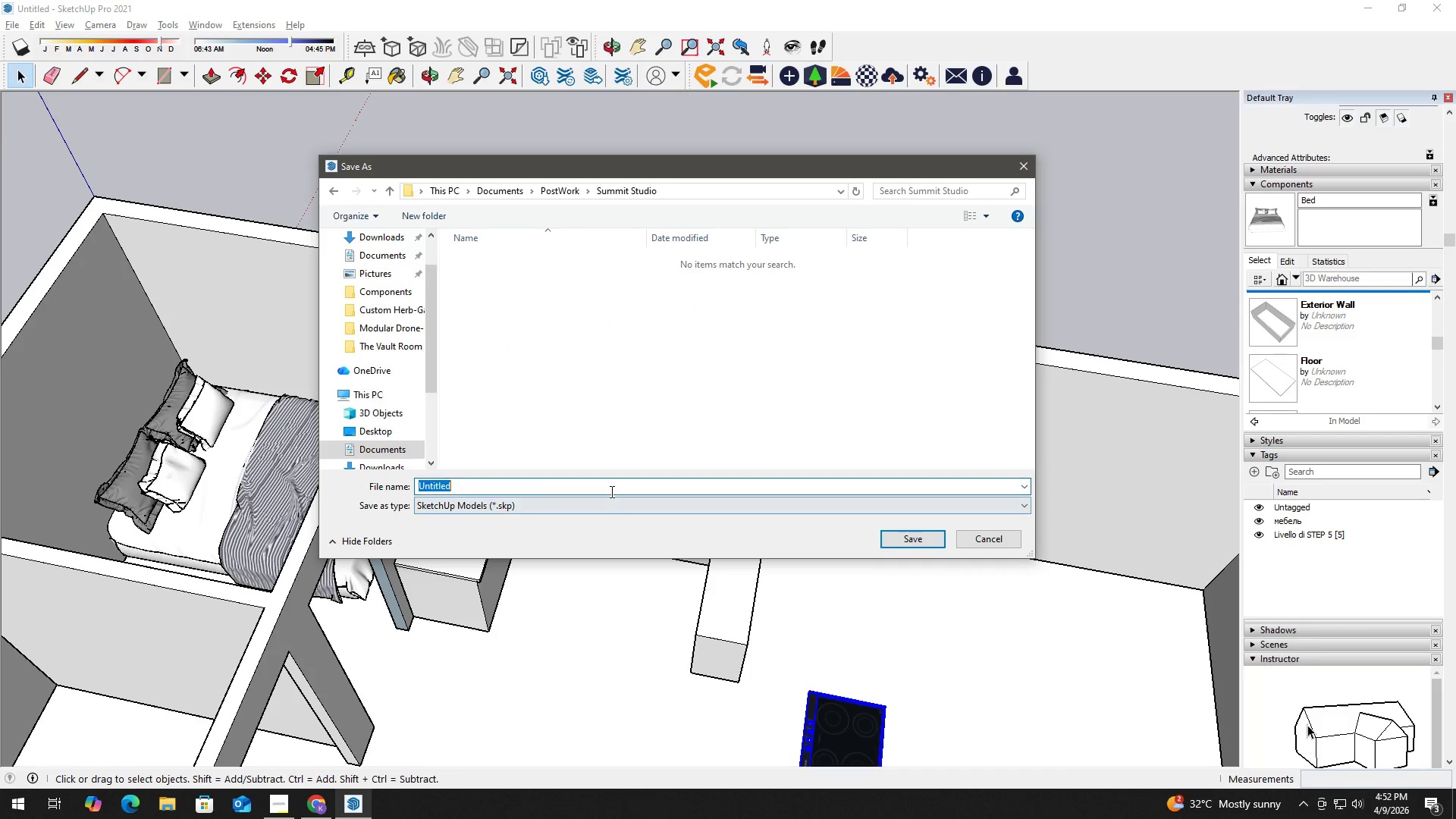 
type(Summit Studio SK)
key(Backspace)
key(Backspace)
type(skp)
 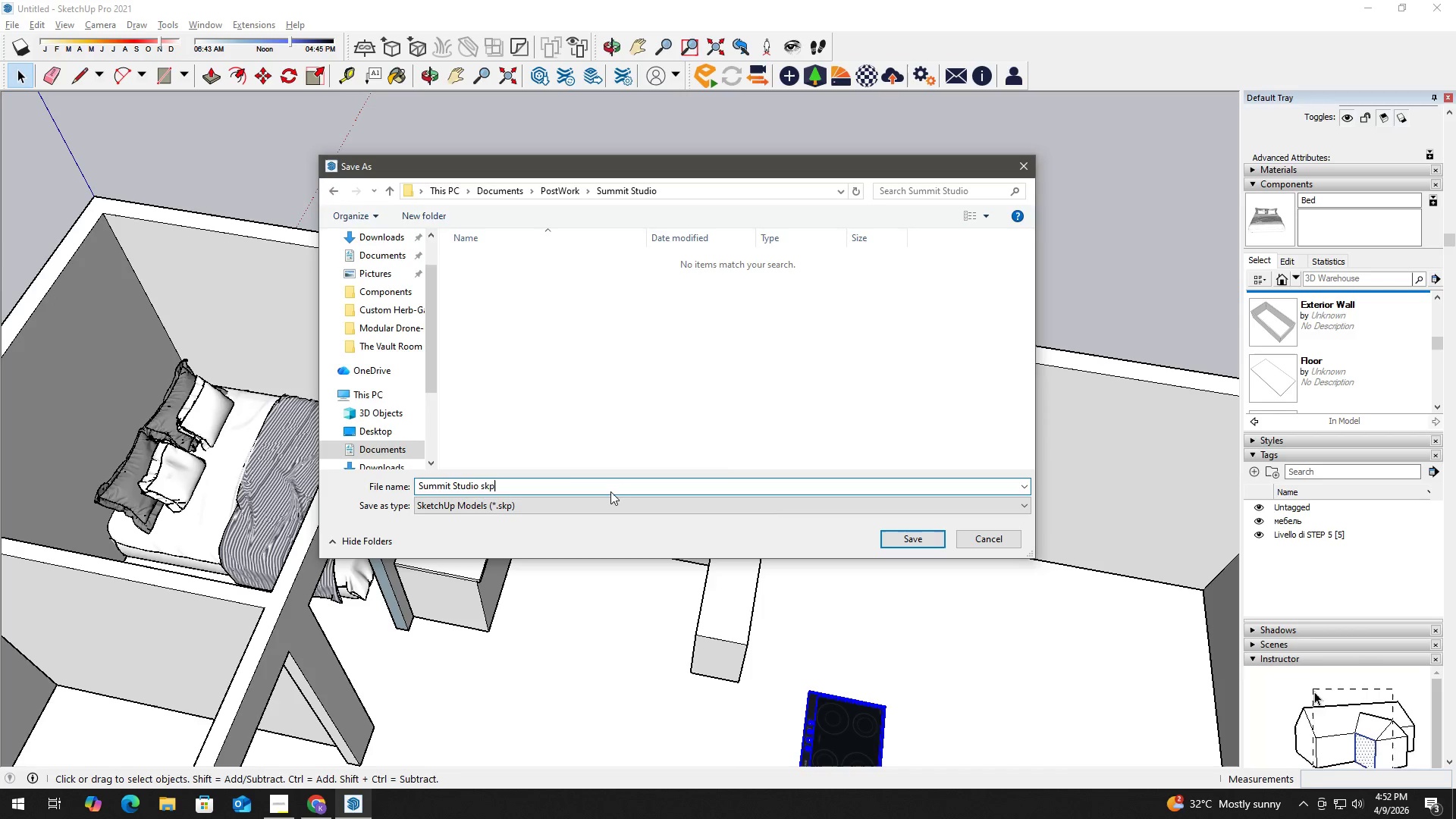 
 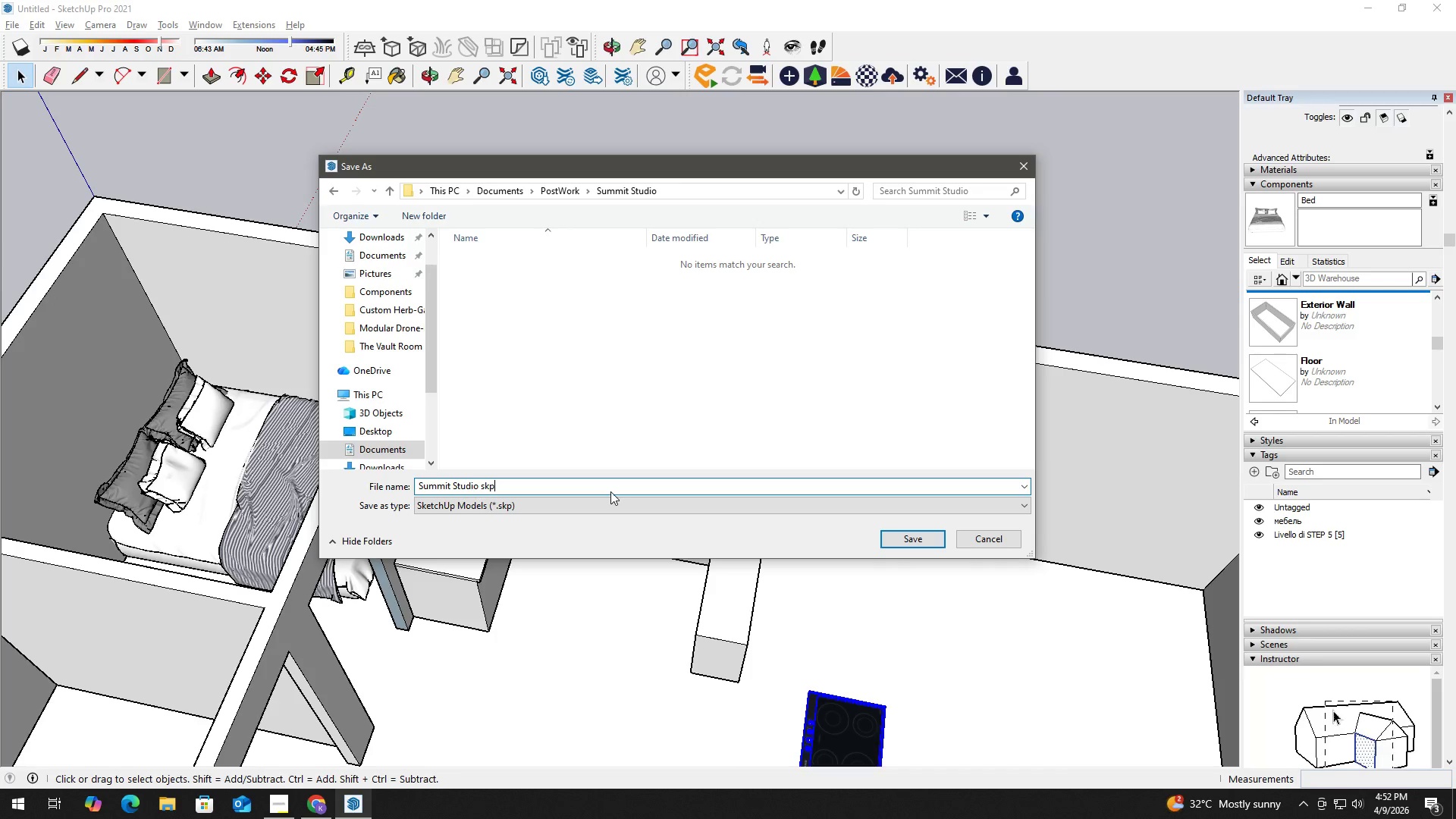 
key(Enter)
 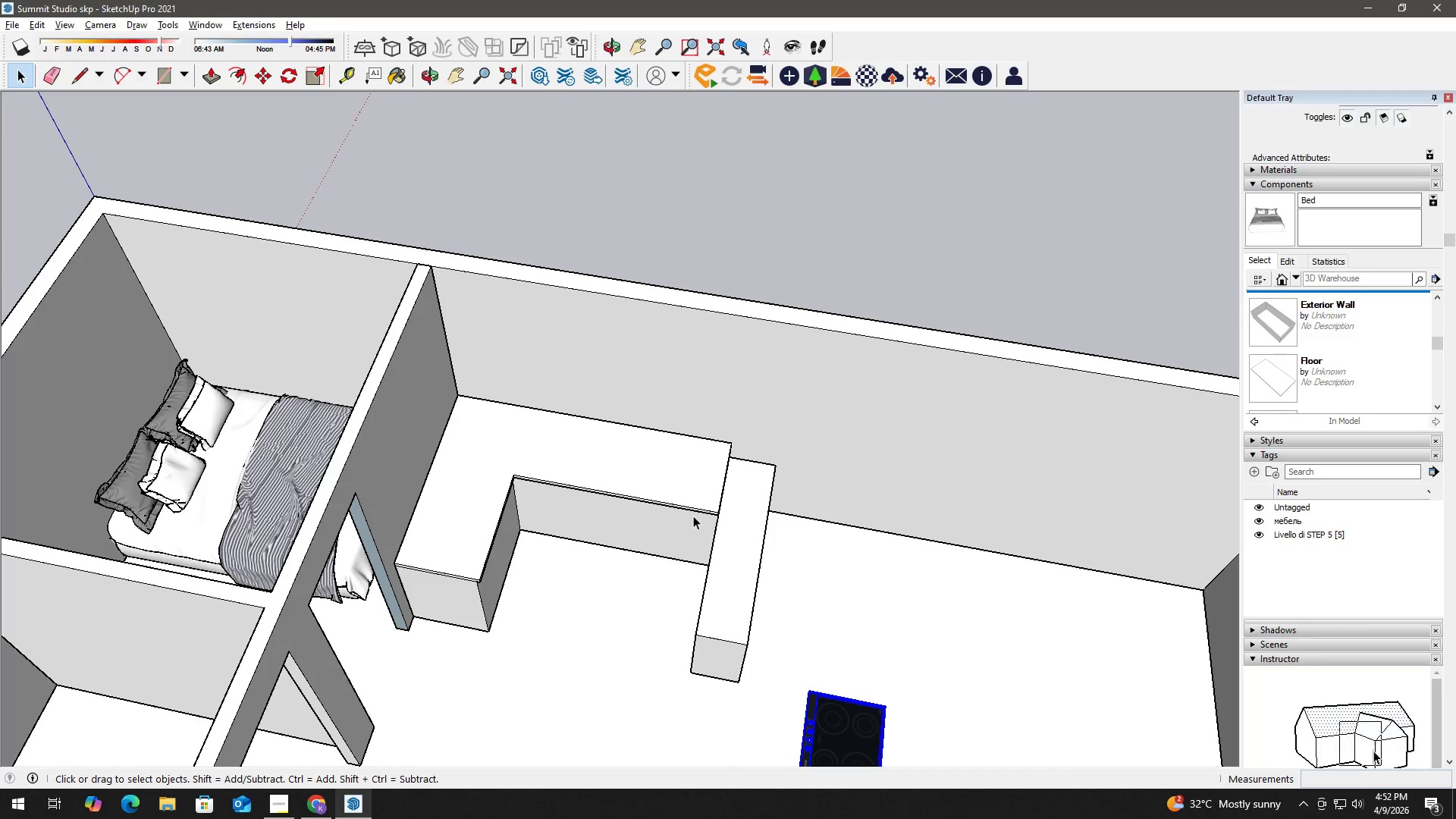 
key(H)
 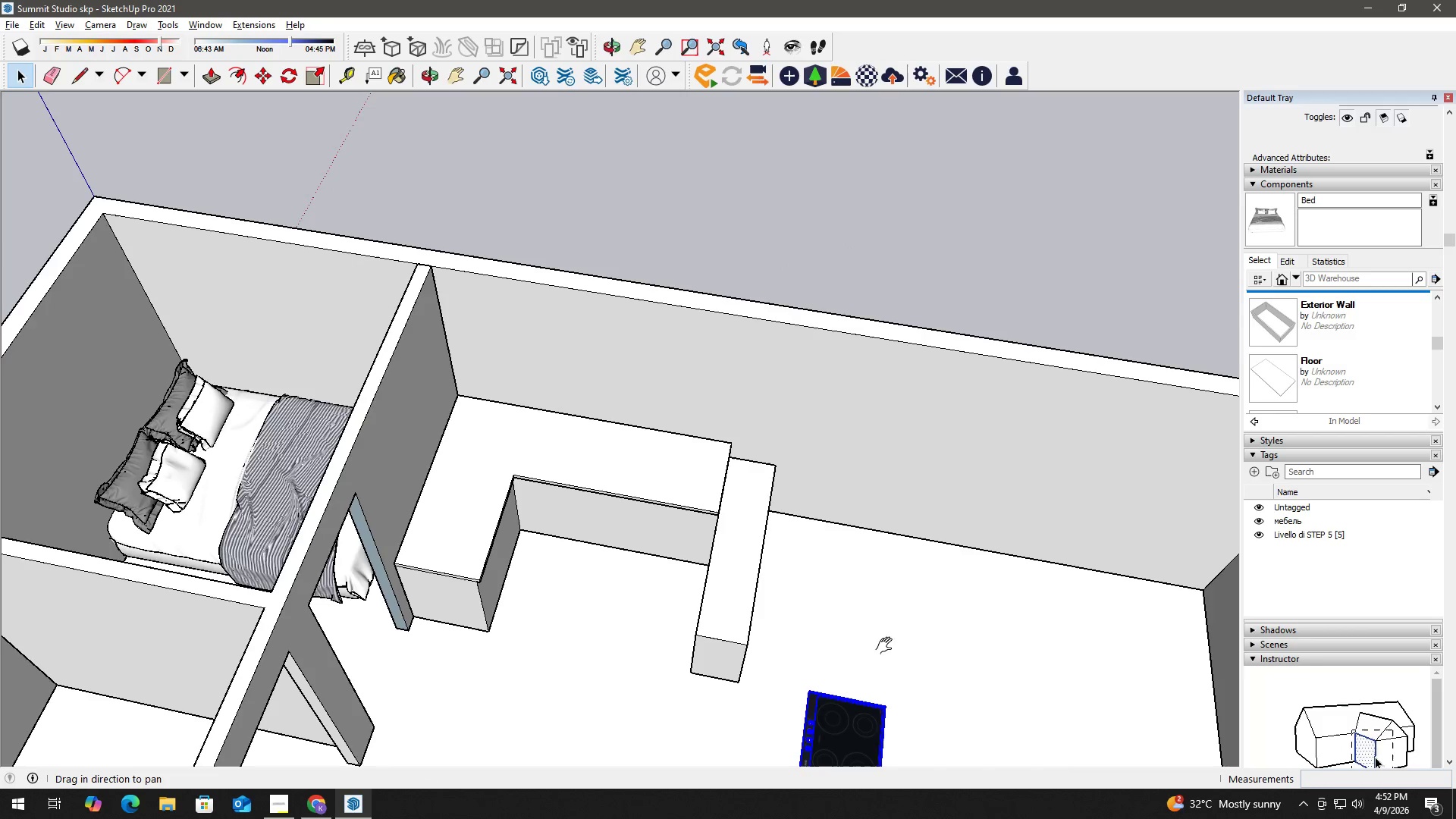 
left_click_drag(start_coordinate=[887, 647], to_coordinate=[761, 485])
 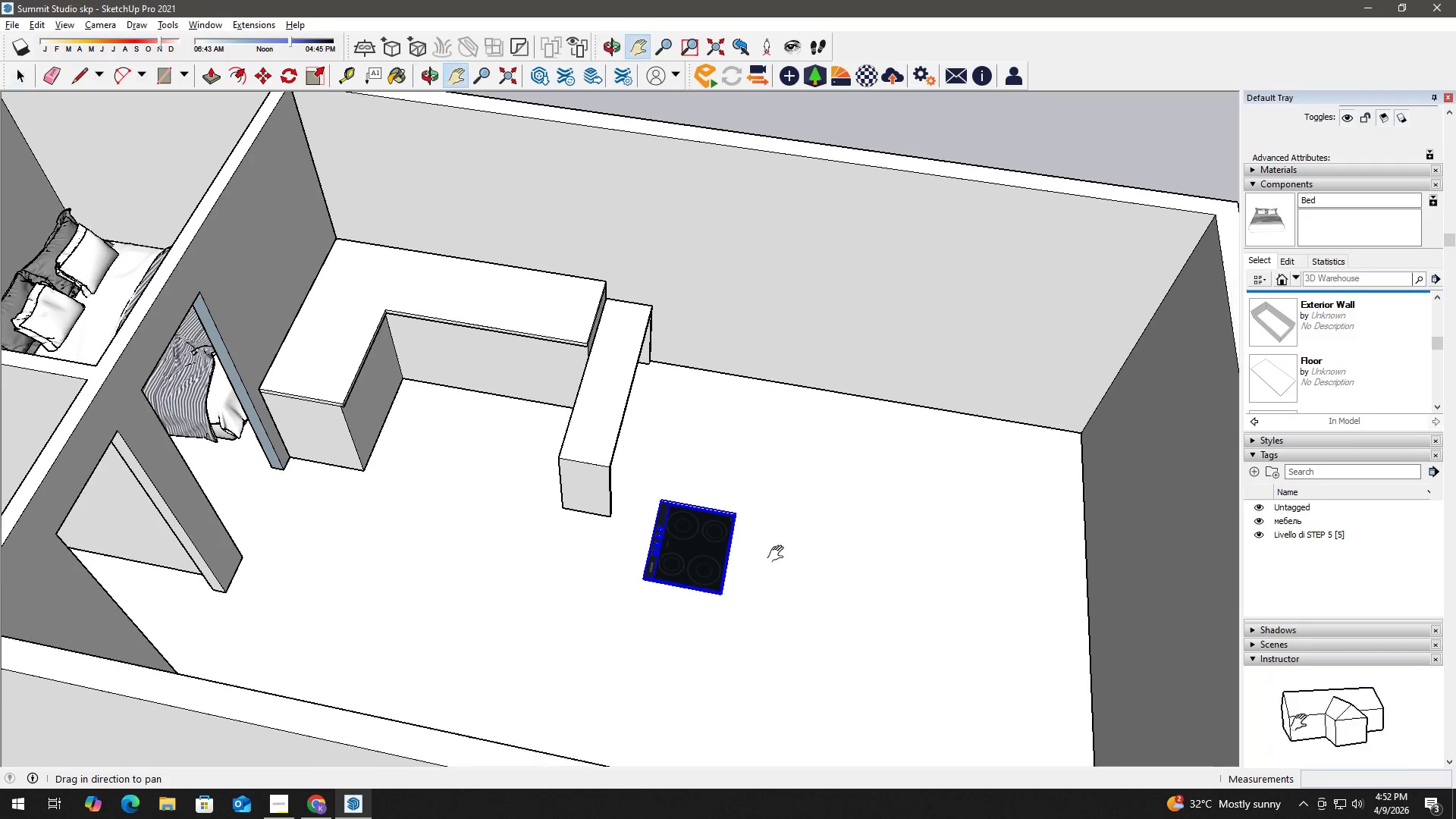 
key(Space)
 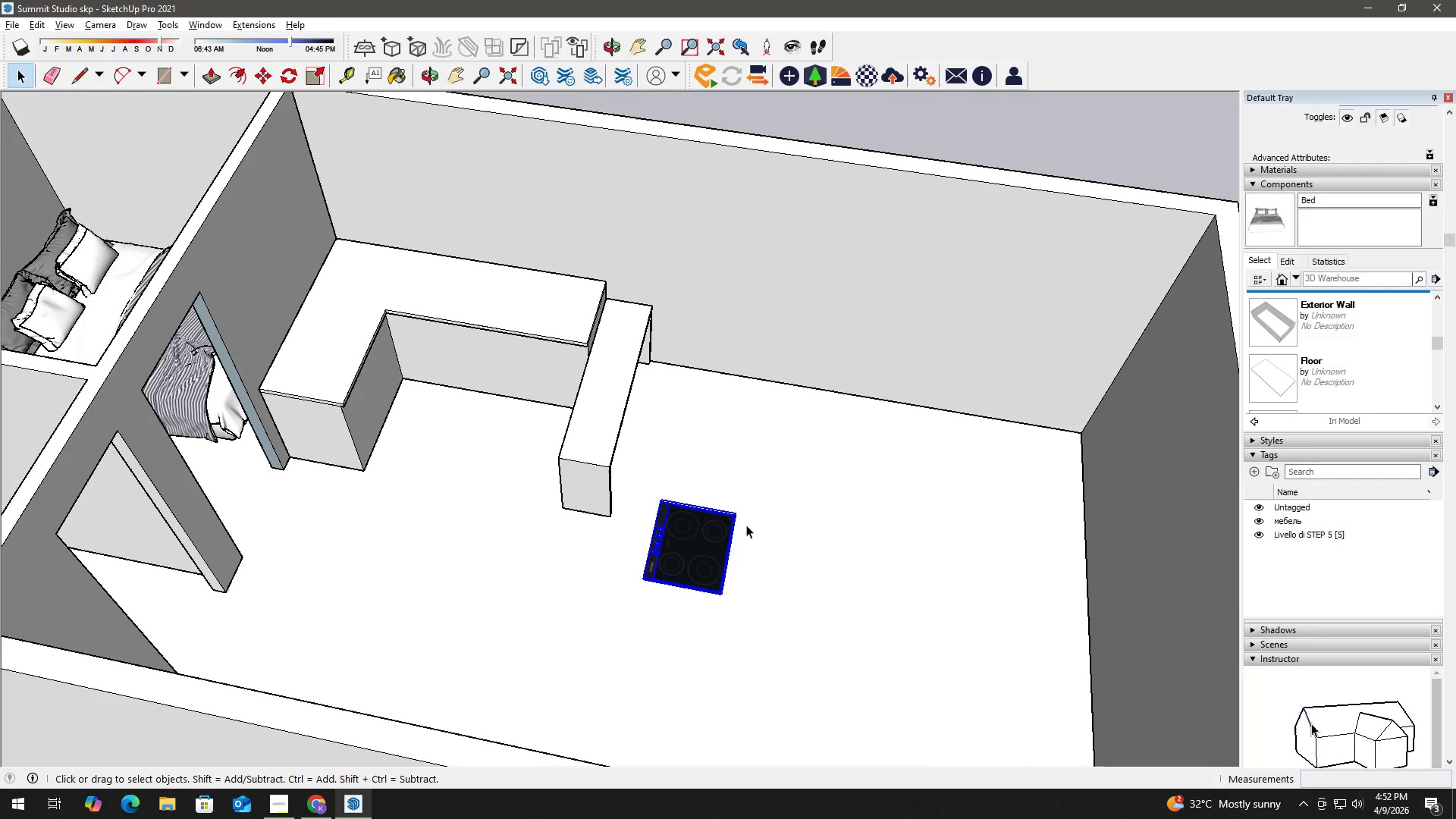 
key(M)
 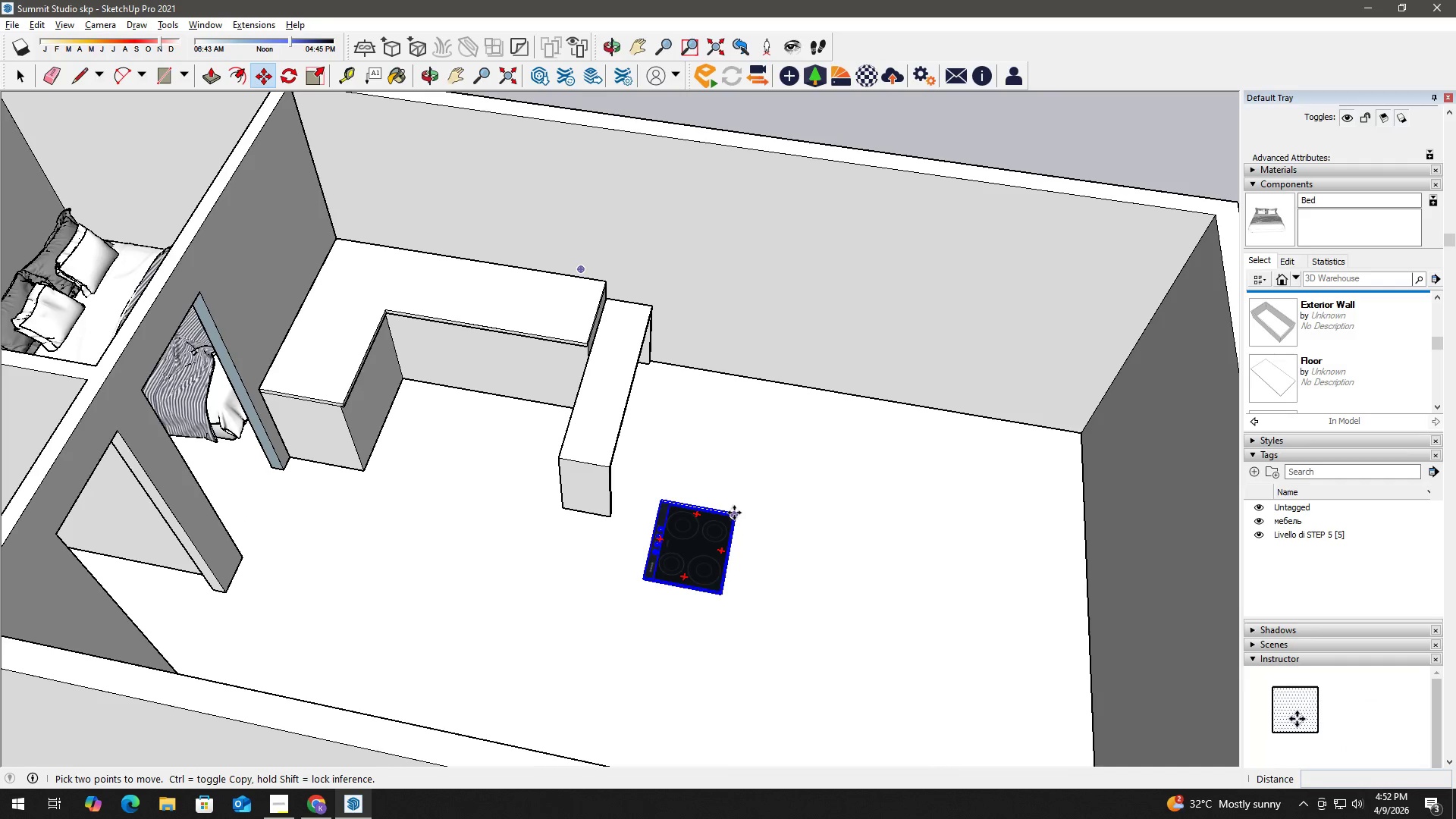 
left_click([734, 513])
 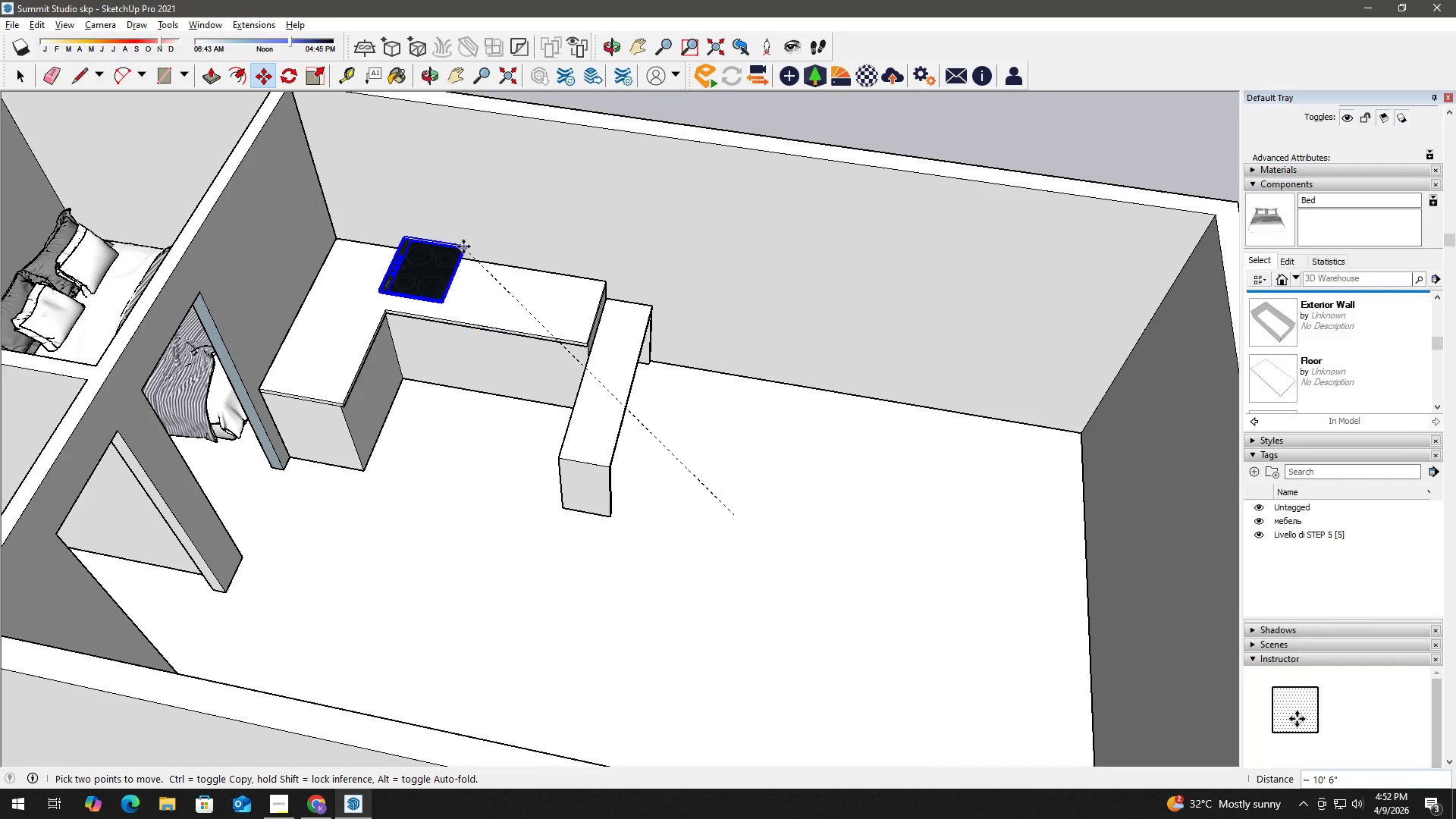 
left_click([464, 246])
 